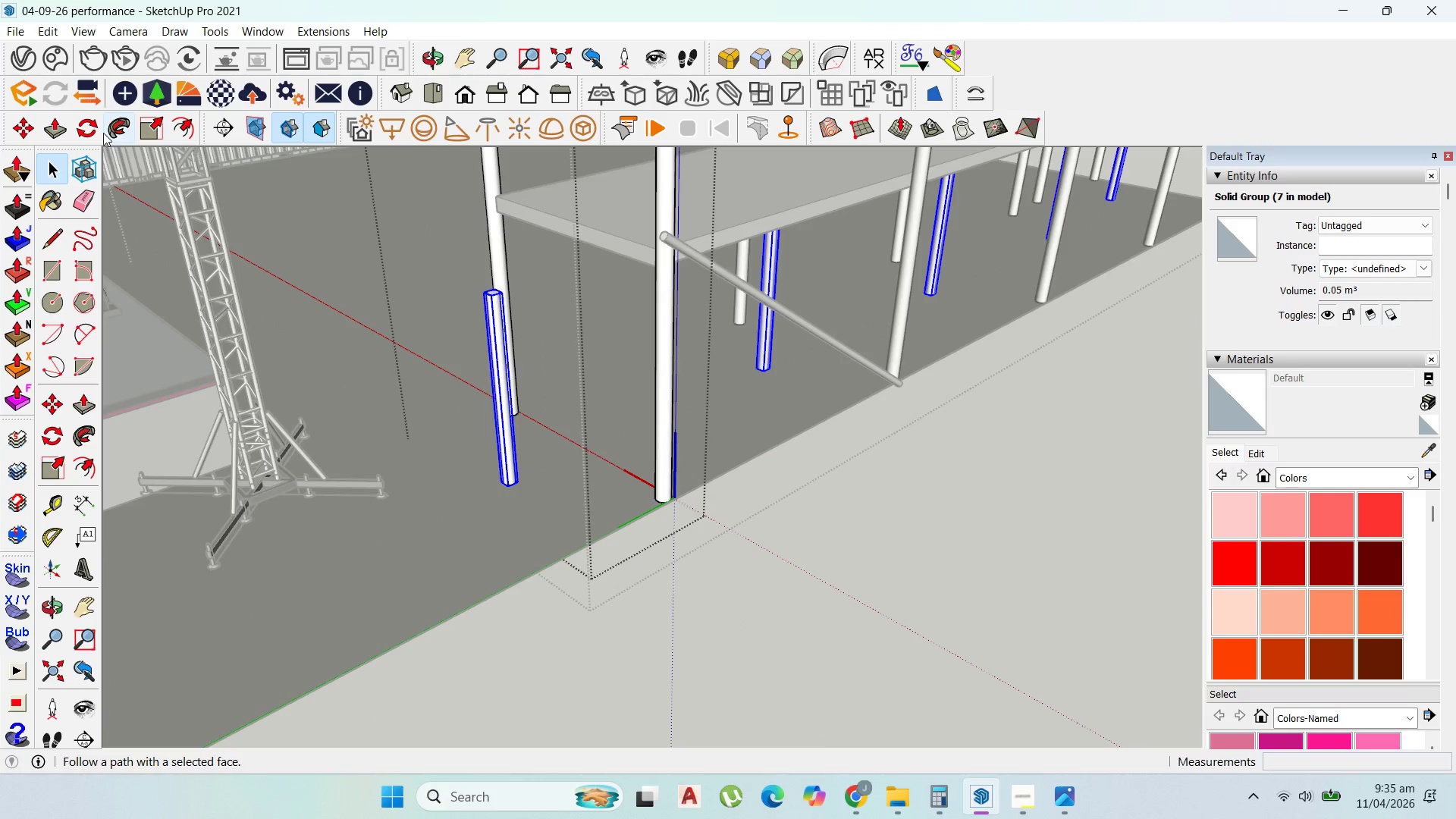 
left_click_drag(start_coordinate=[96, 122], to_coordinate=[105, 129])
 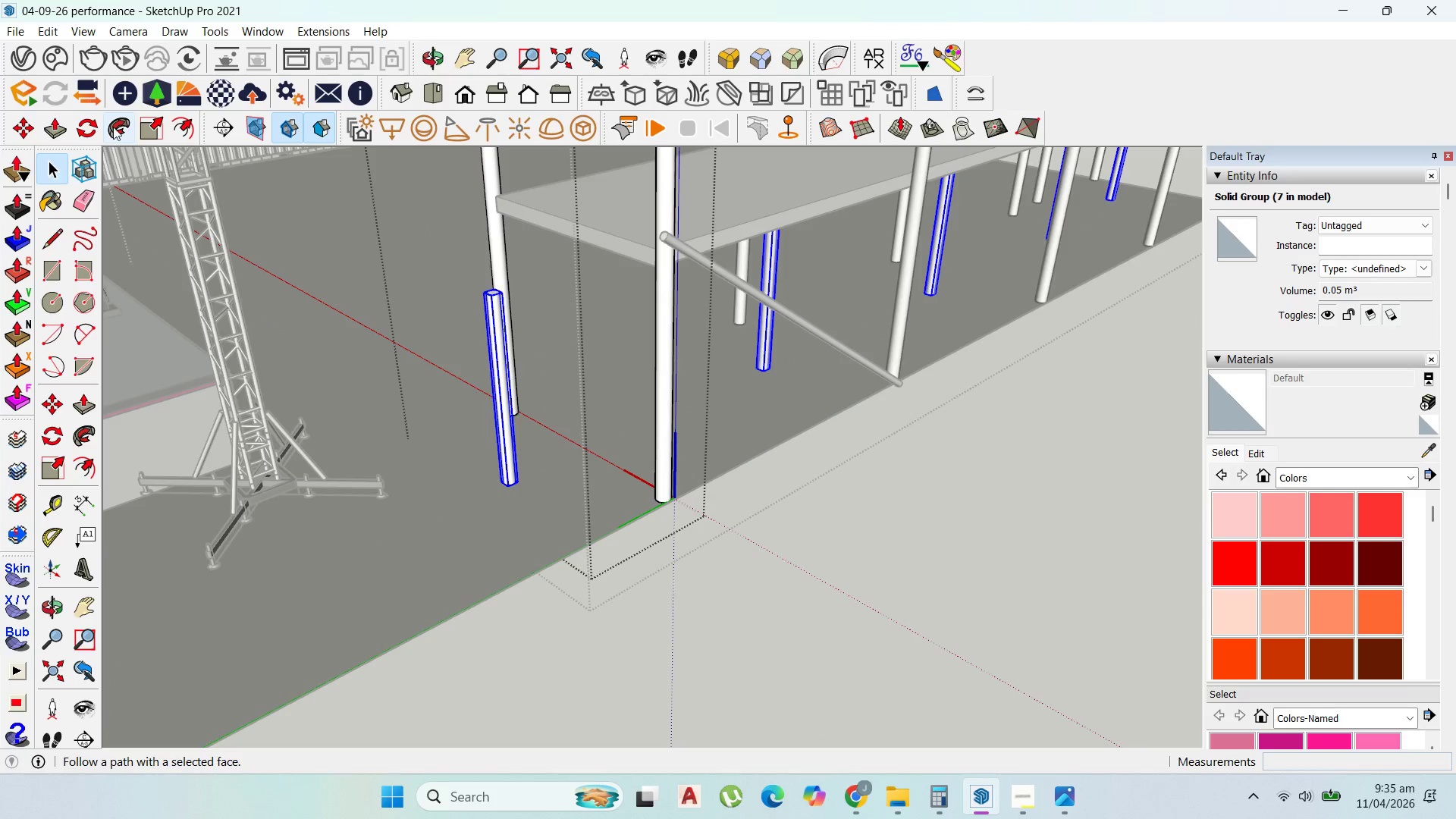 
left_click([98, 123])
 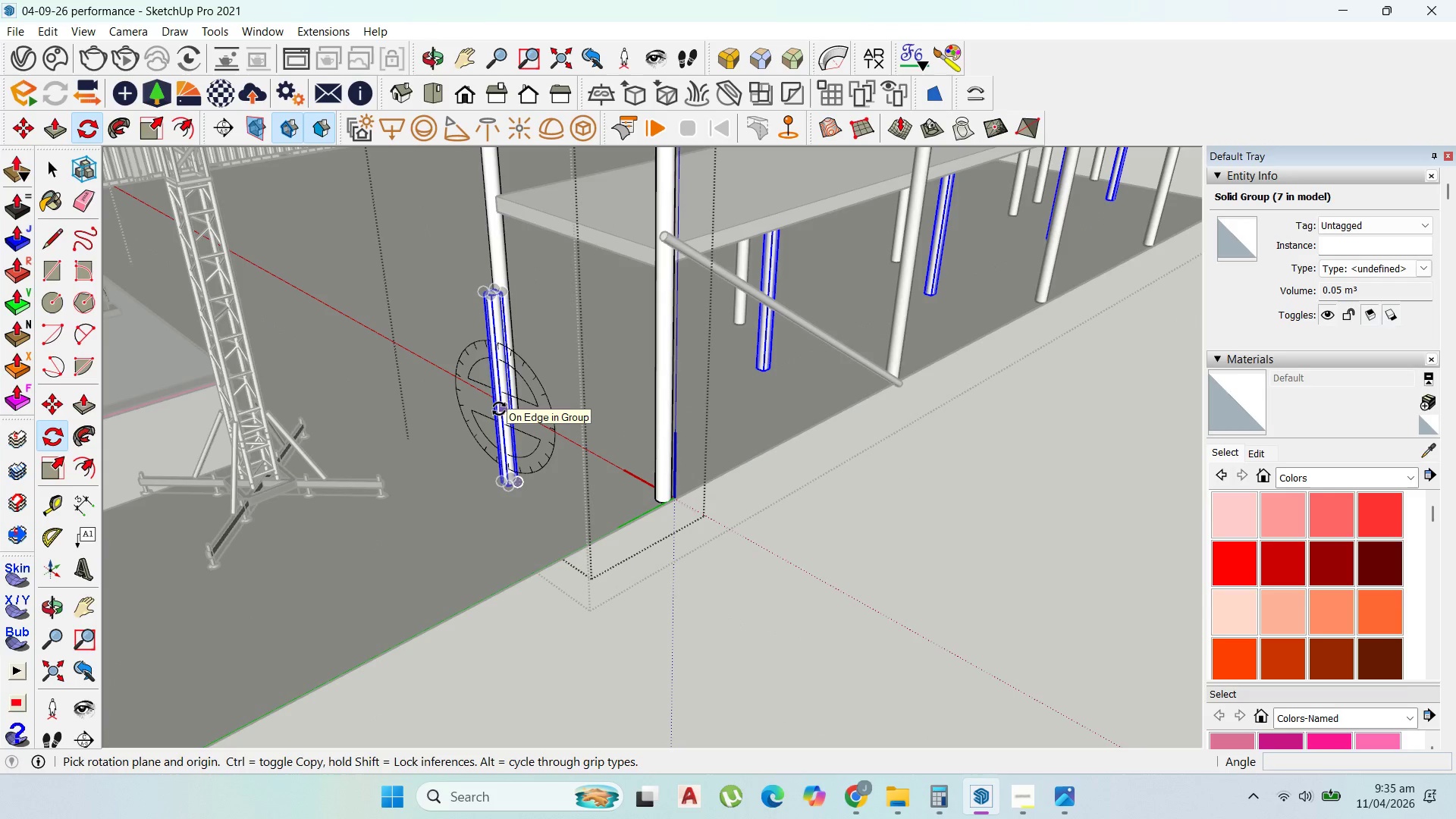 
key(ArrowRight)
 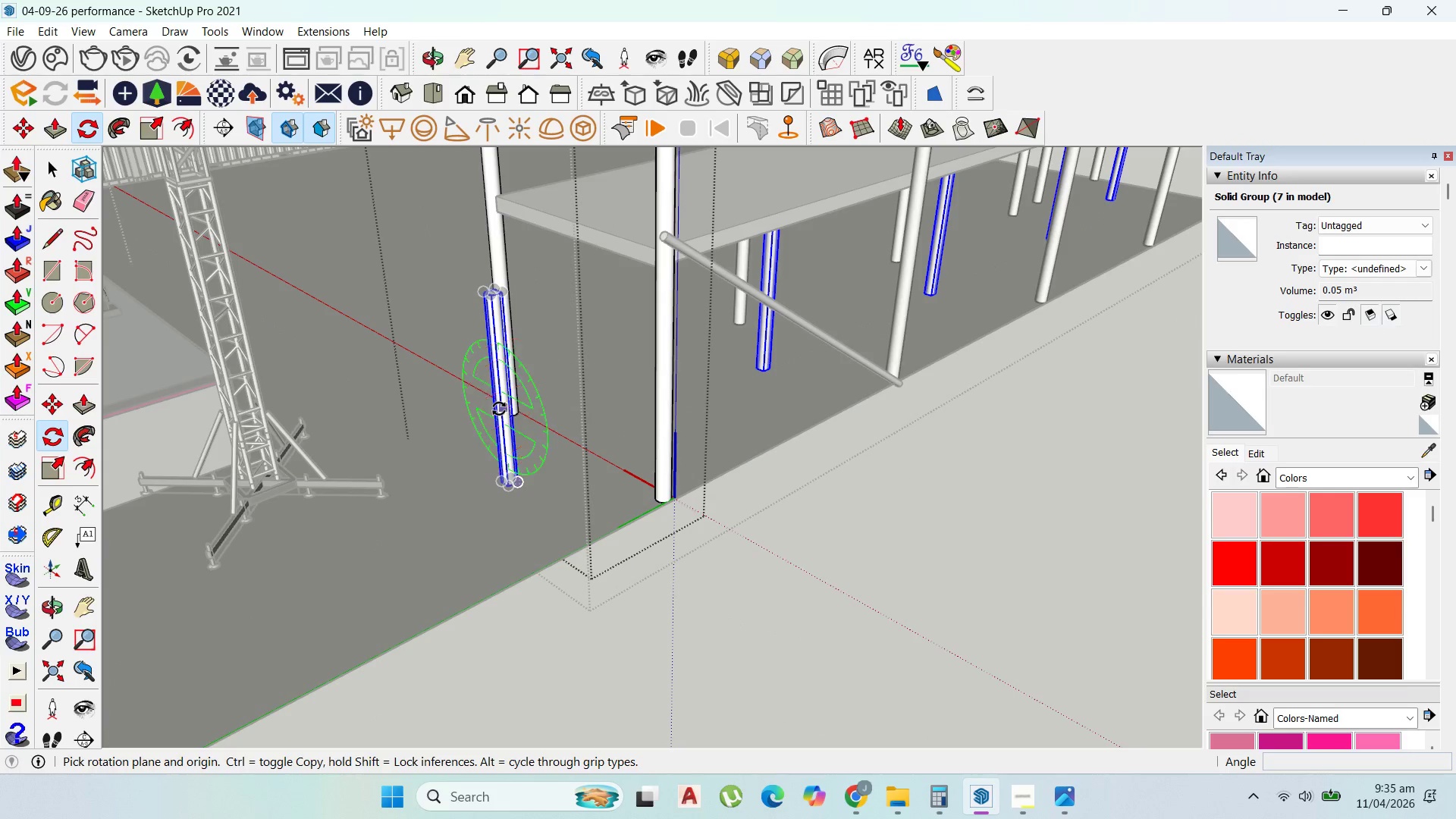 
key(ArrowLeft)
 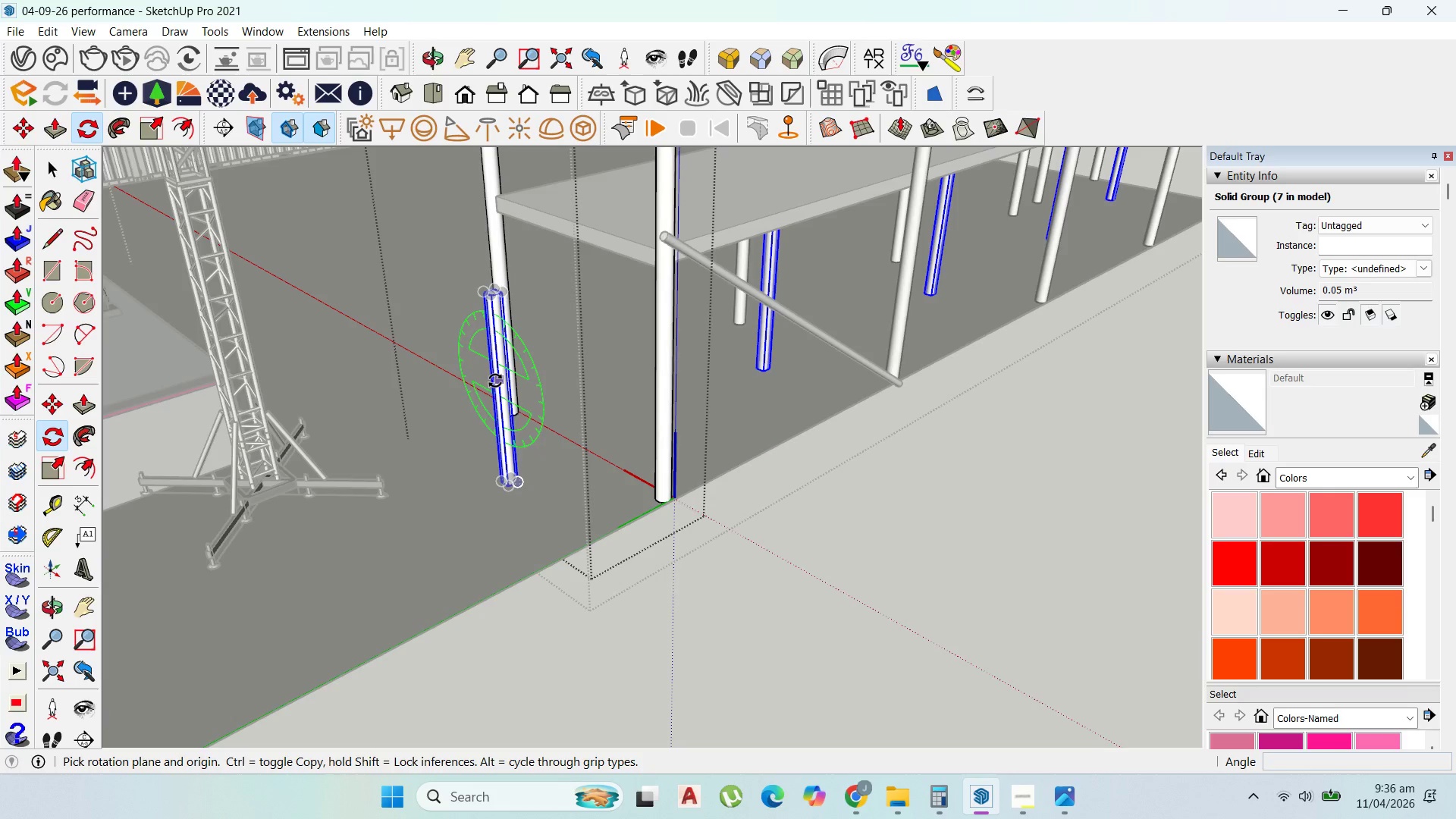 
left_click([495, 380])
 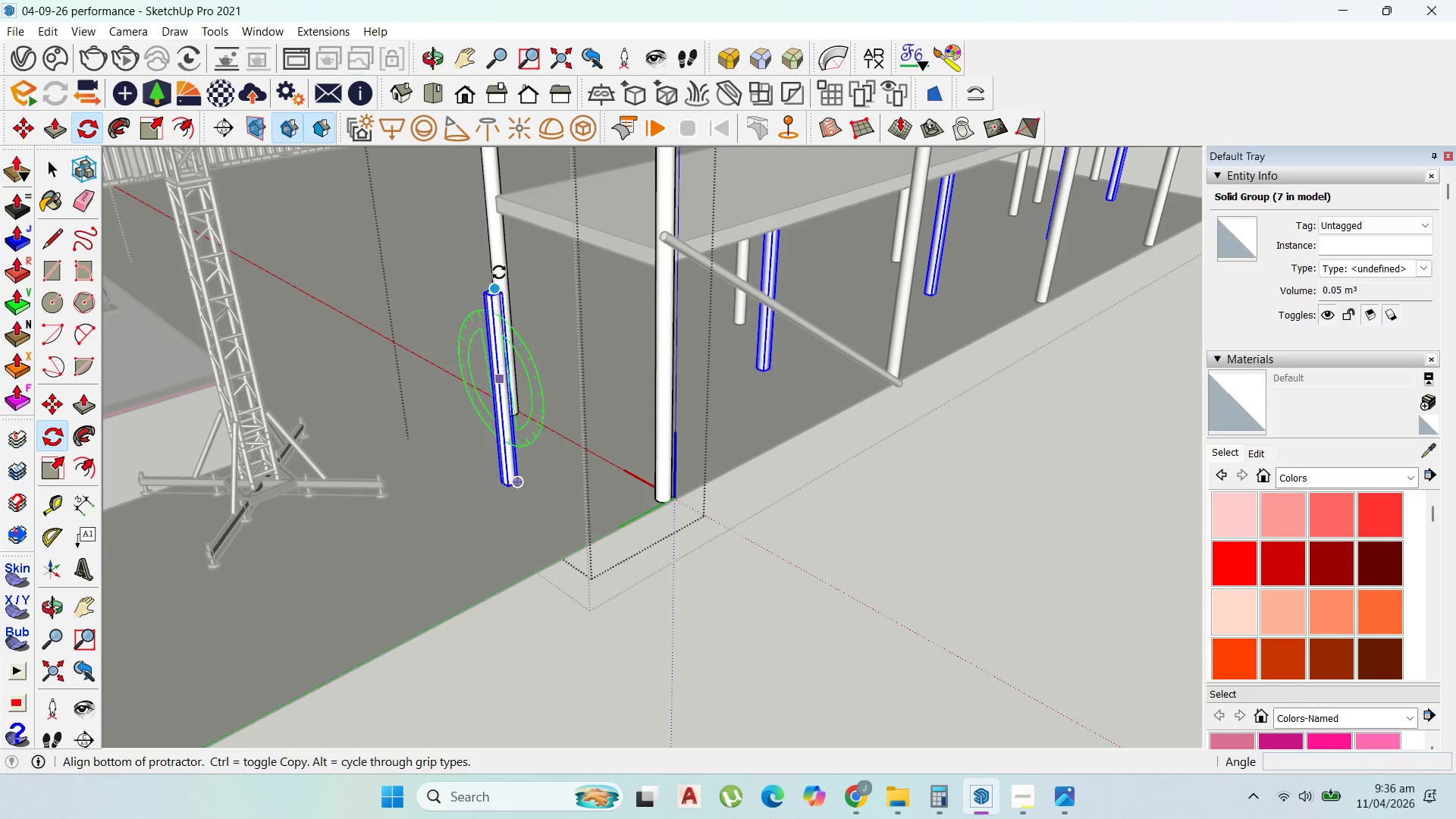 
key(ArrowRight)
 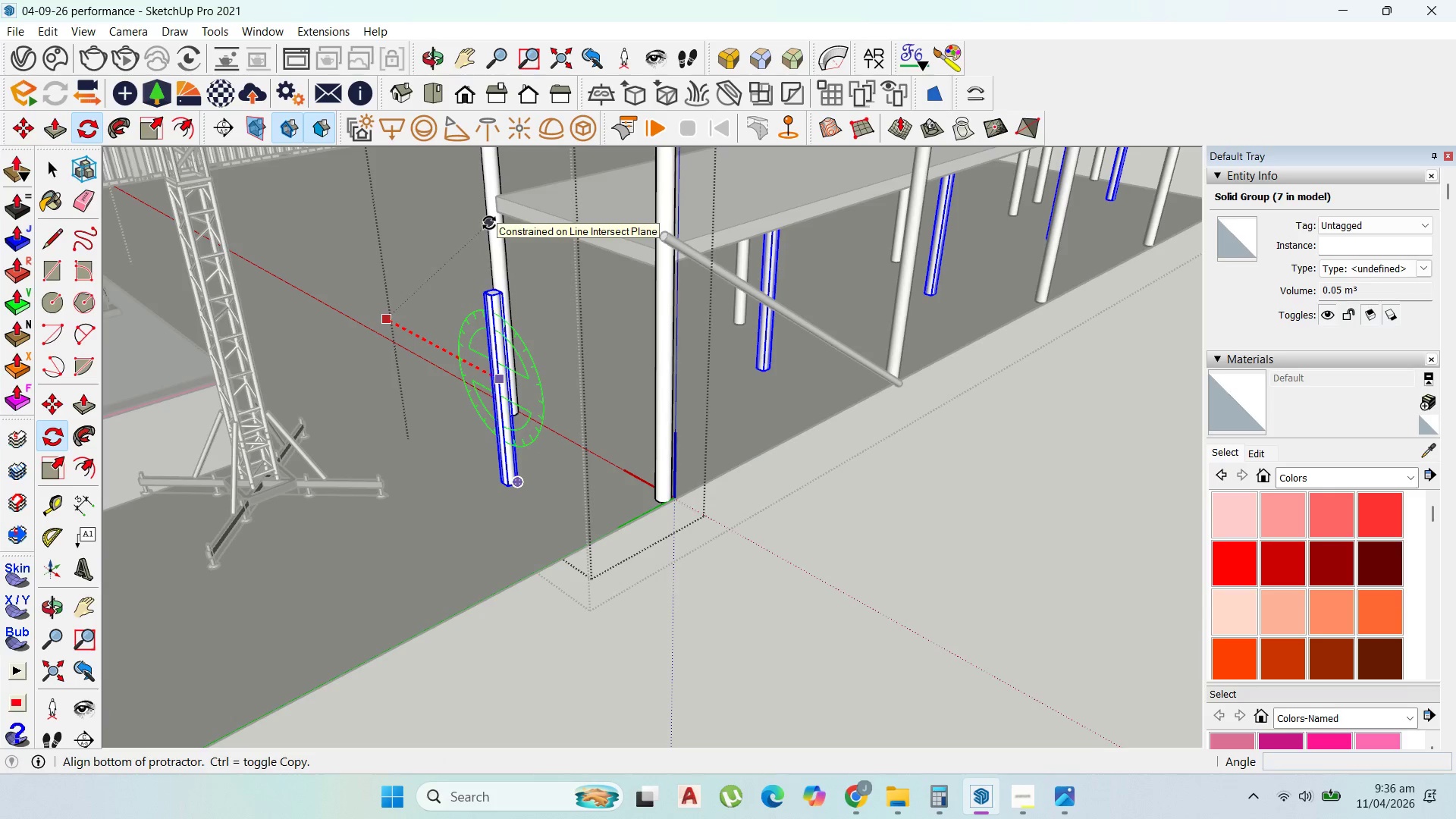 
key(ArrowUp)
 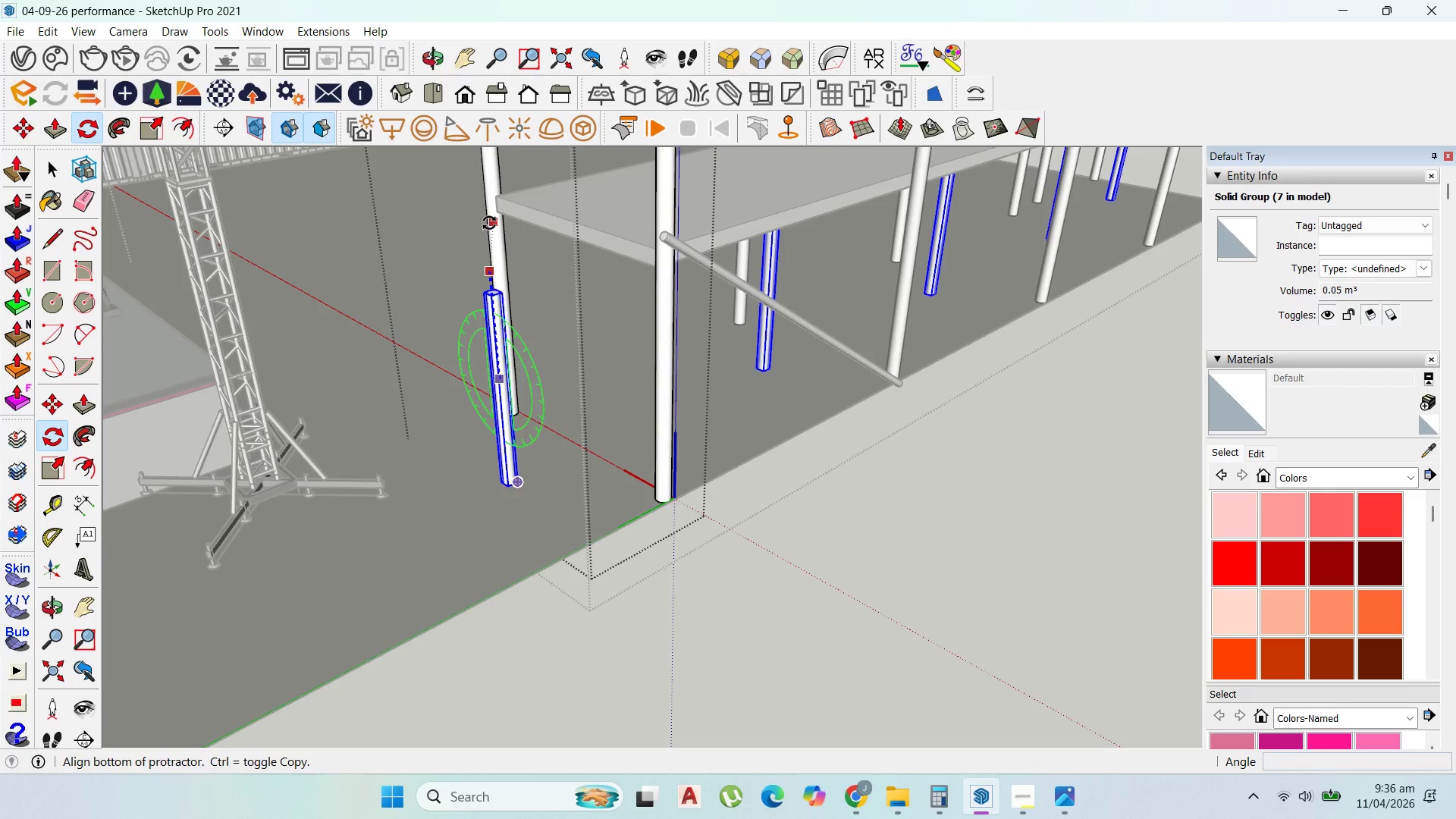 
left_click([489, 223])
 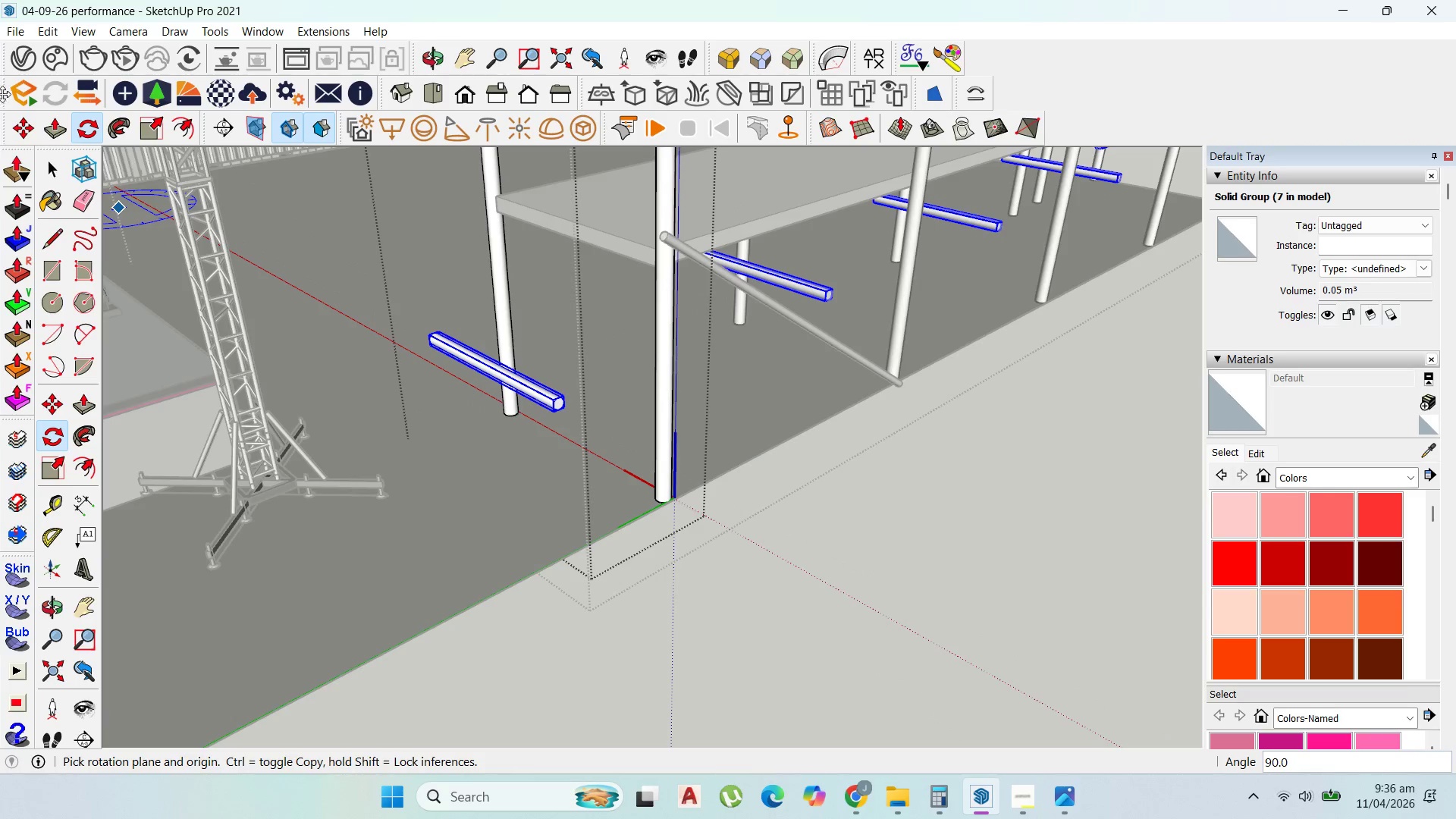 
left_click([27, 129])
 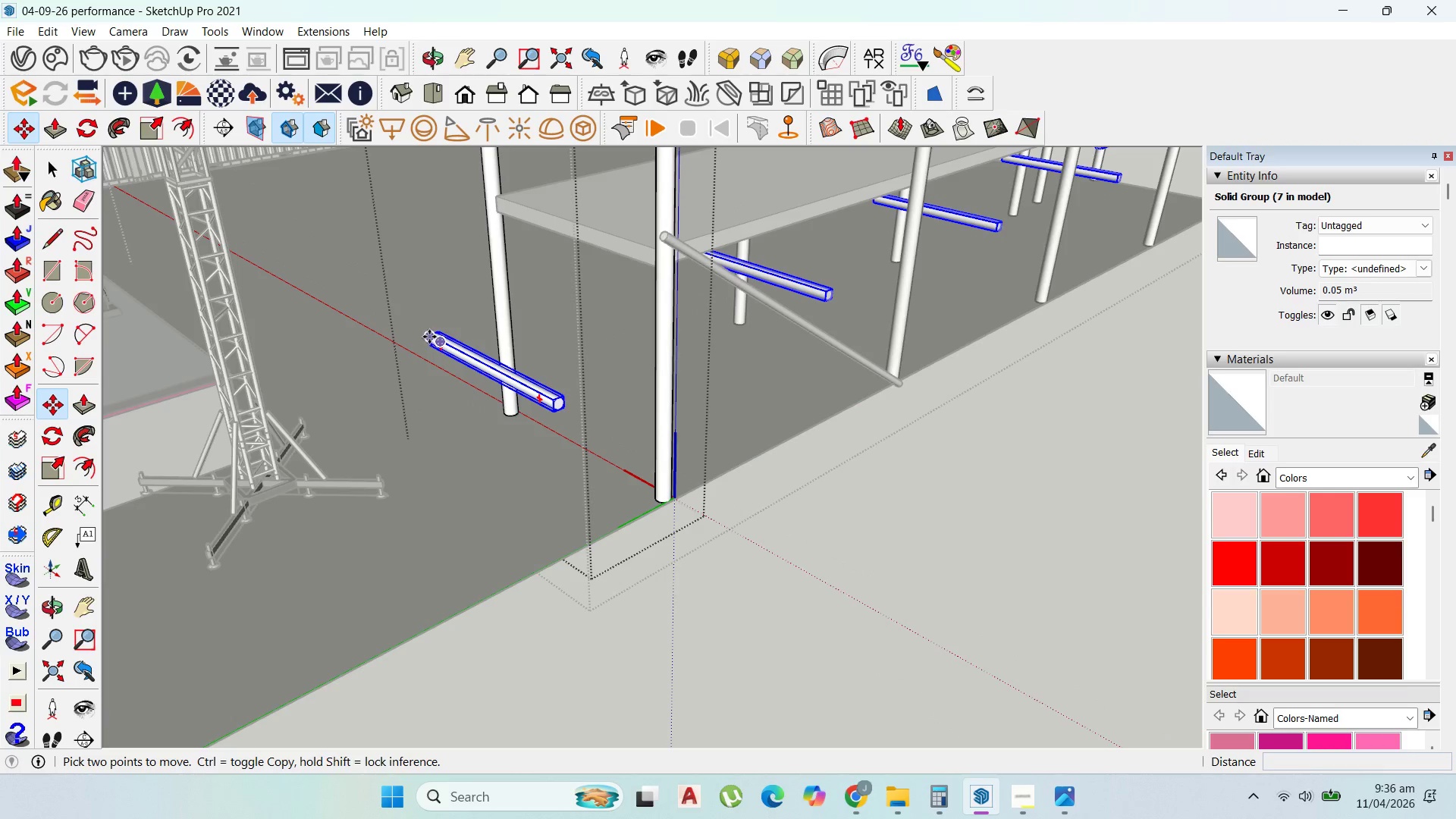 
left_click([428, 337])
 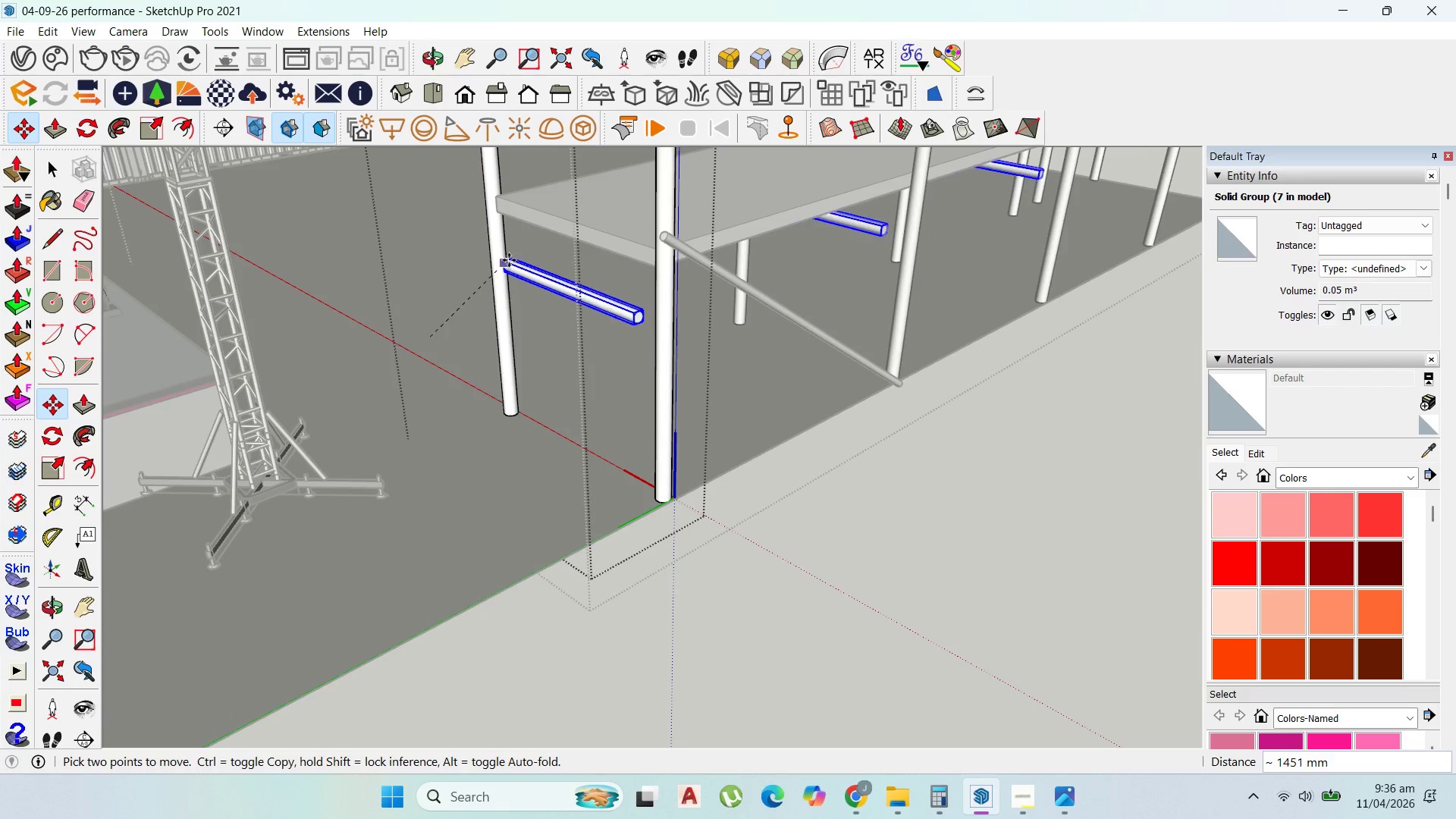 
scroll: coordinate [516, 215], scroll_direction: up, amount: 4.0
 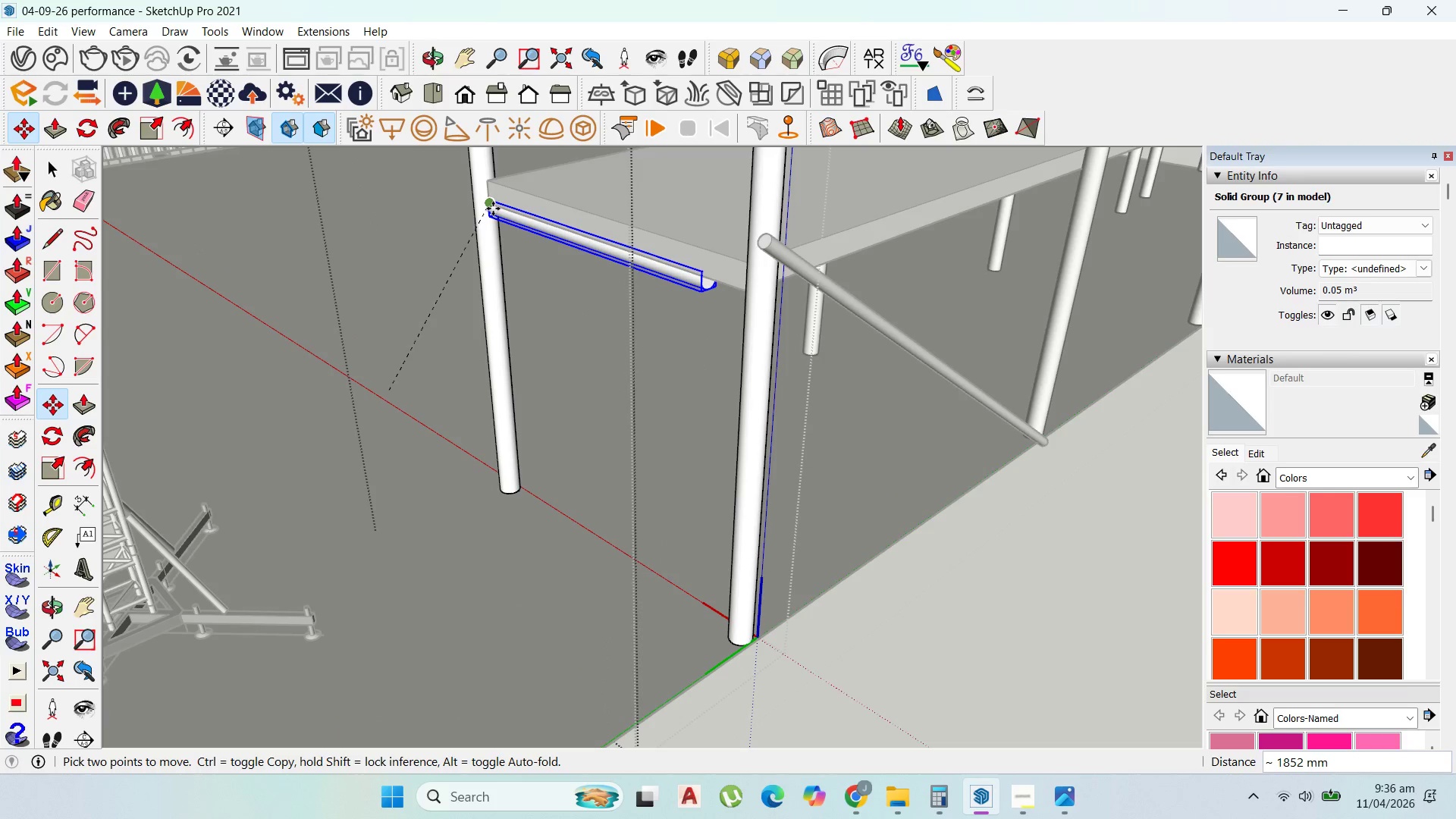 
left_click([493, 209])
 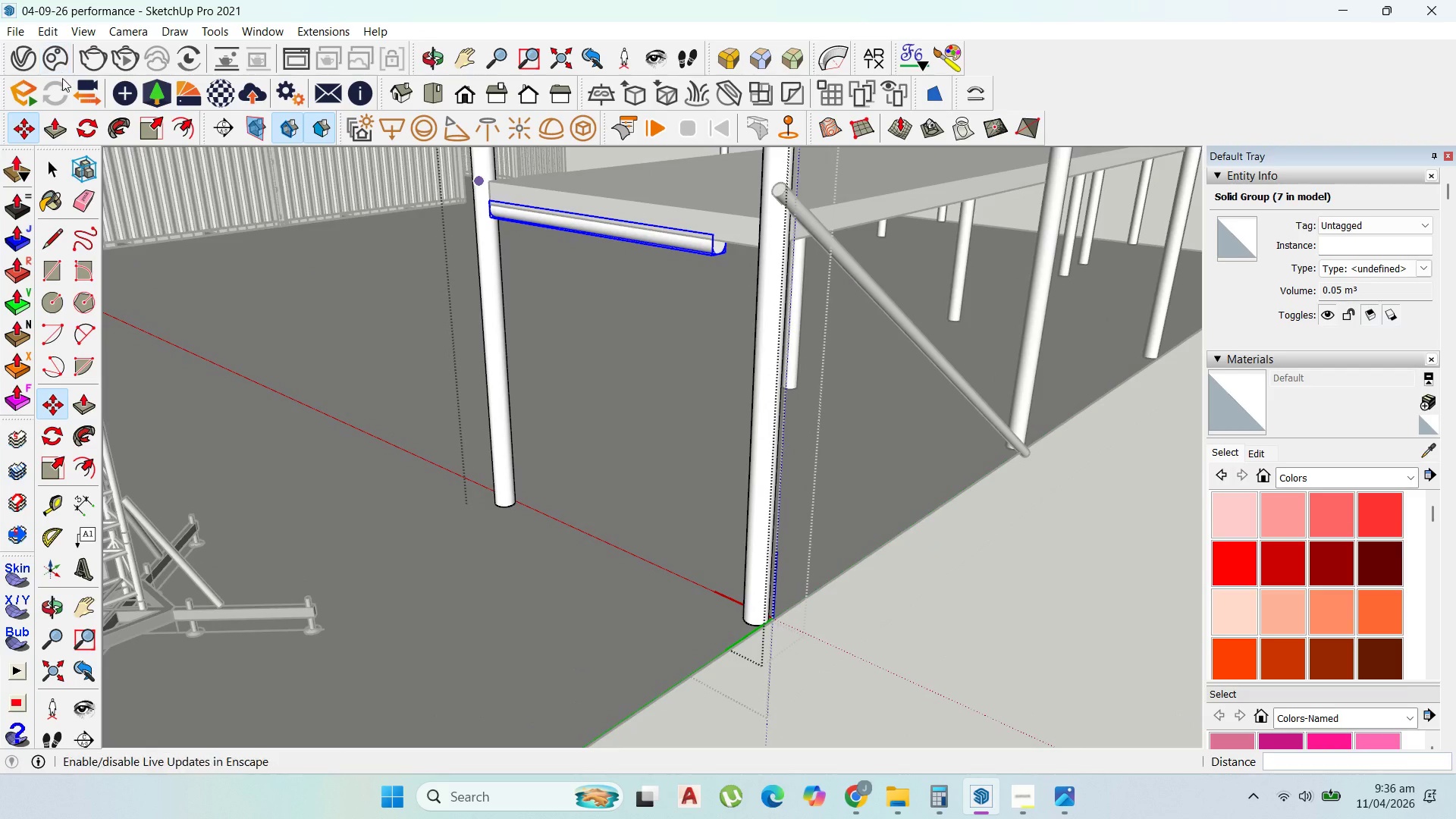 
double_click([738, 162])
 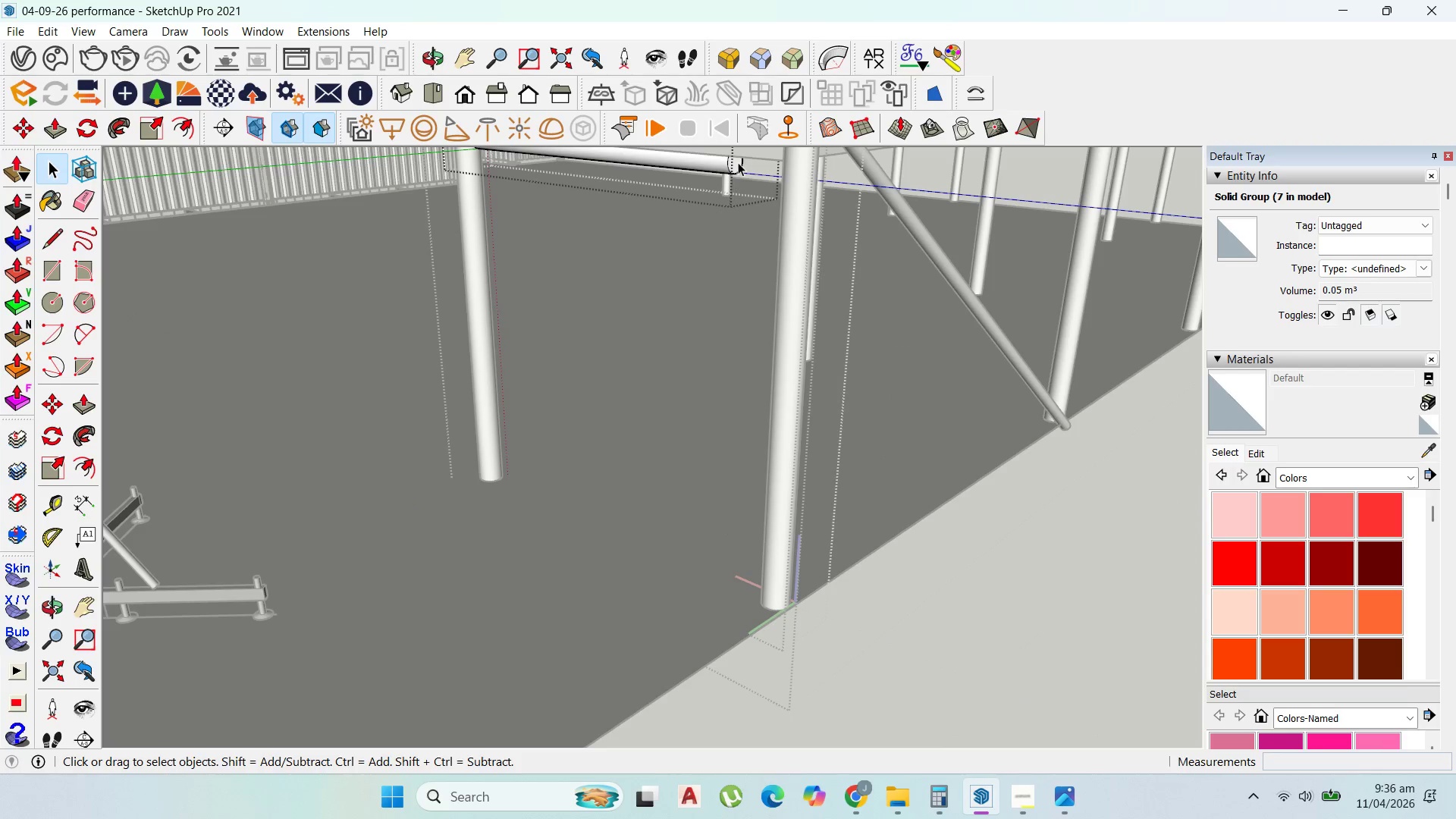 
scroll: coordinate [738, 165], scroll_direction: up, amount: 2.0
 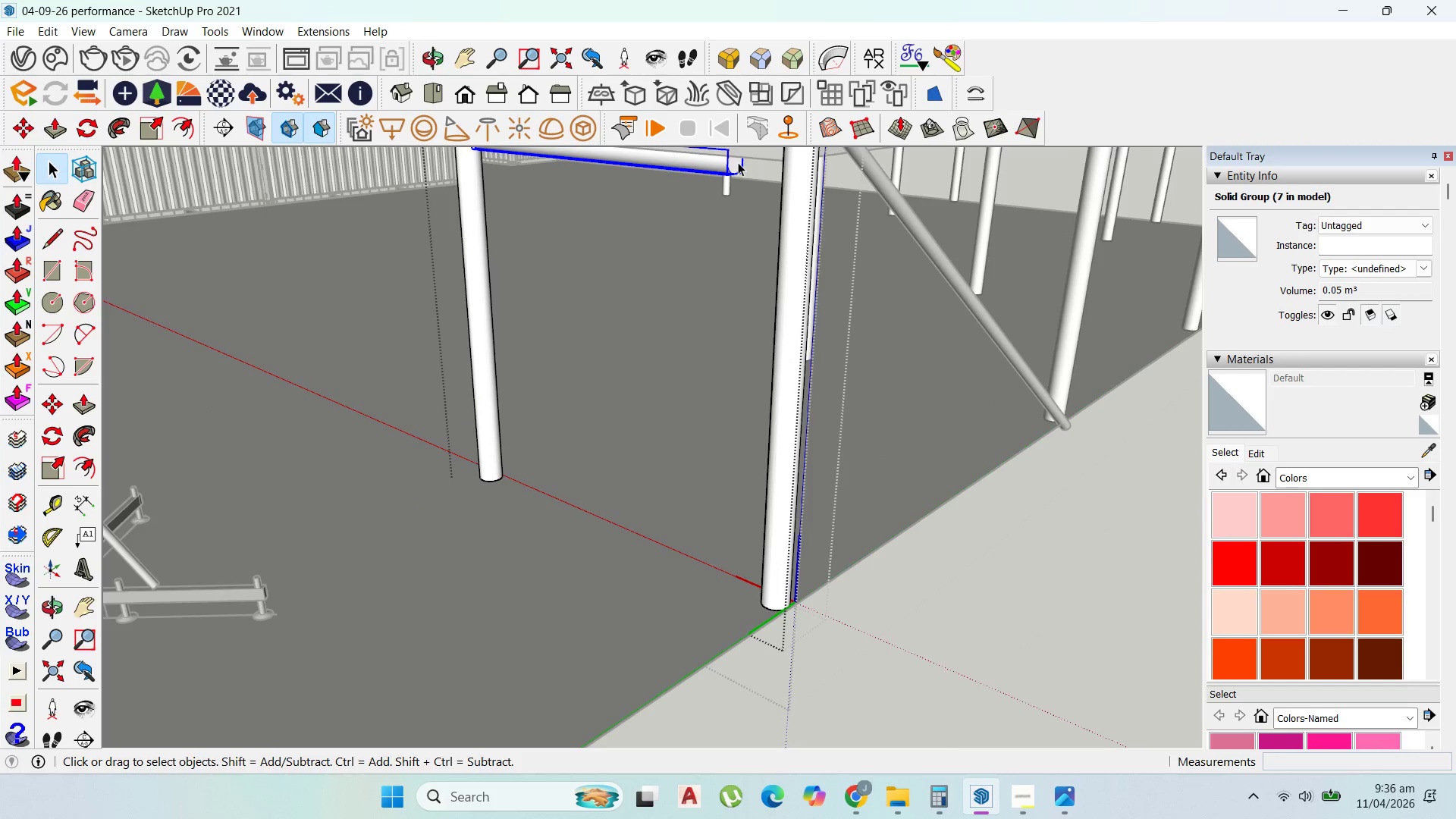 
triple_click([738, 162])
 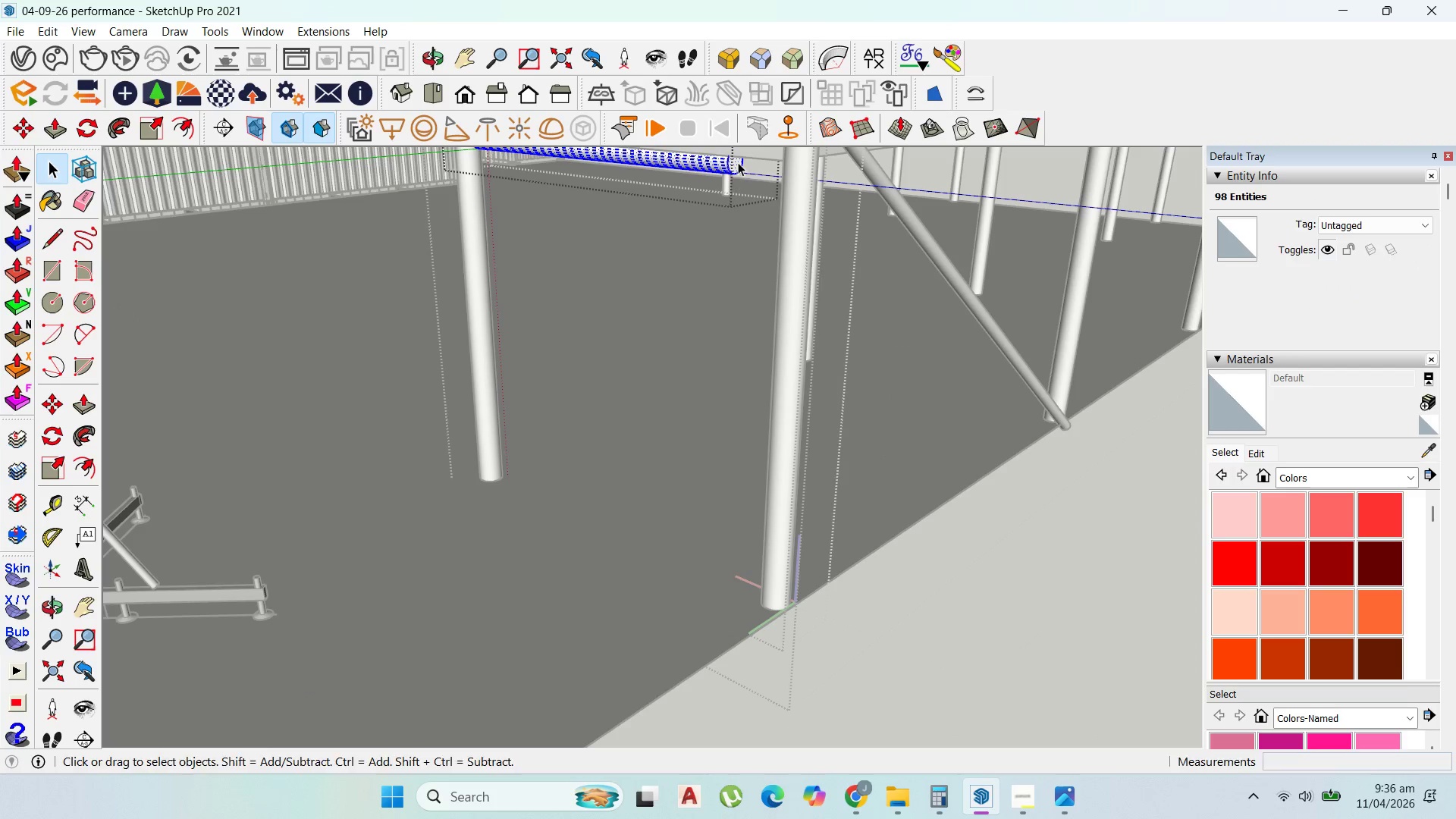 
key(P)
 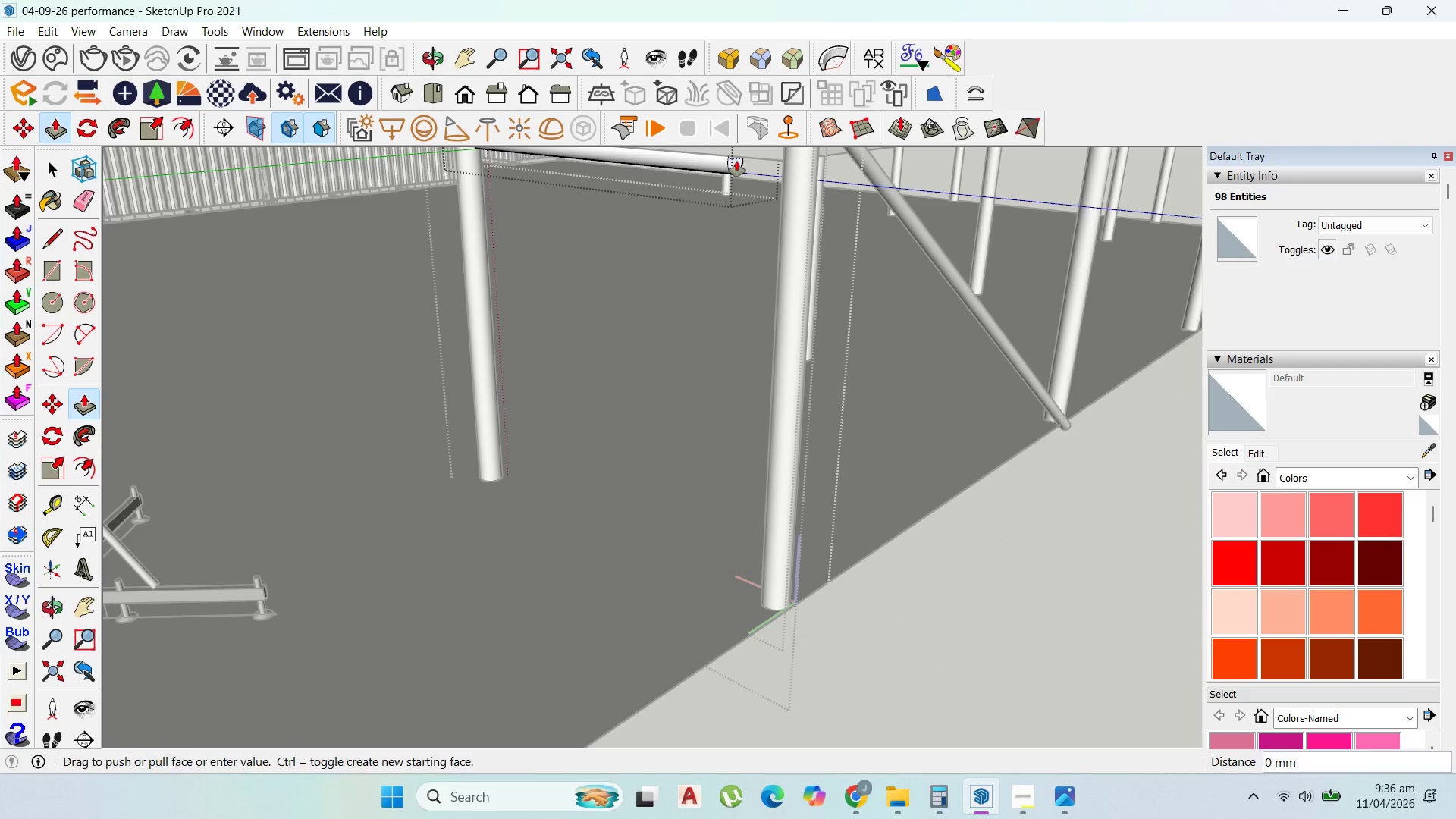 
left_click_drag(start_coordinate=[736, 161], to_coordinate=[789, 187])
 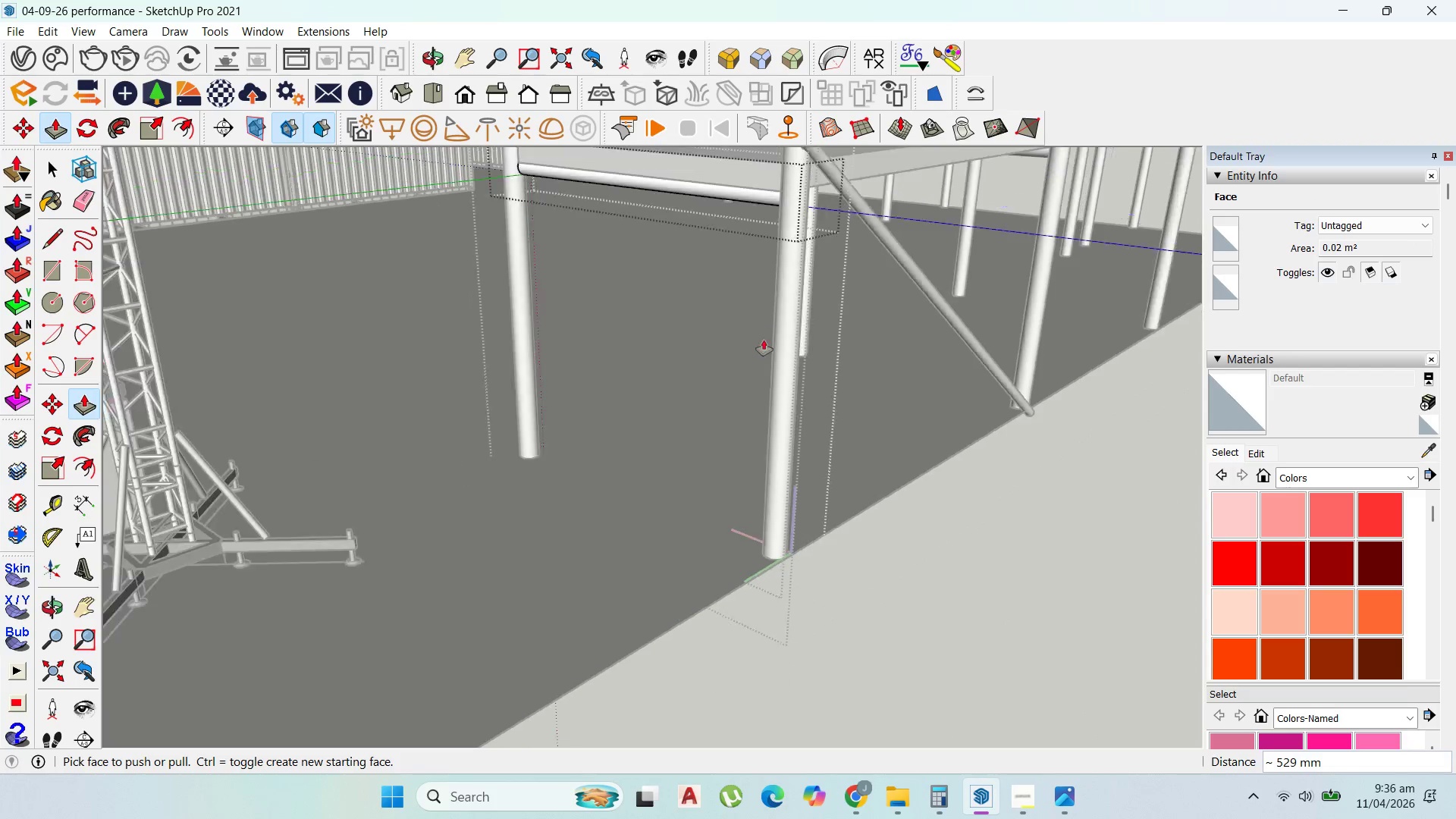 
scroll: coordinate [741, 334], scroll_direction: down, amount: 4.0
 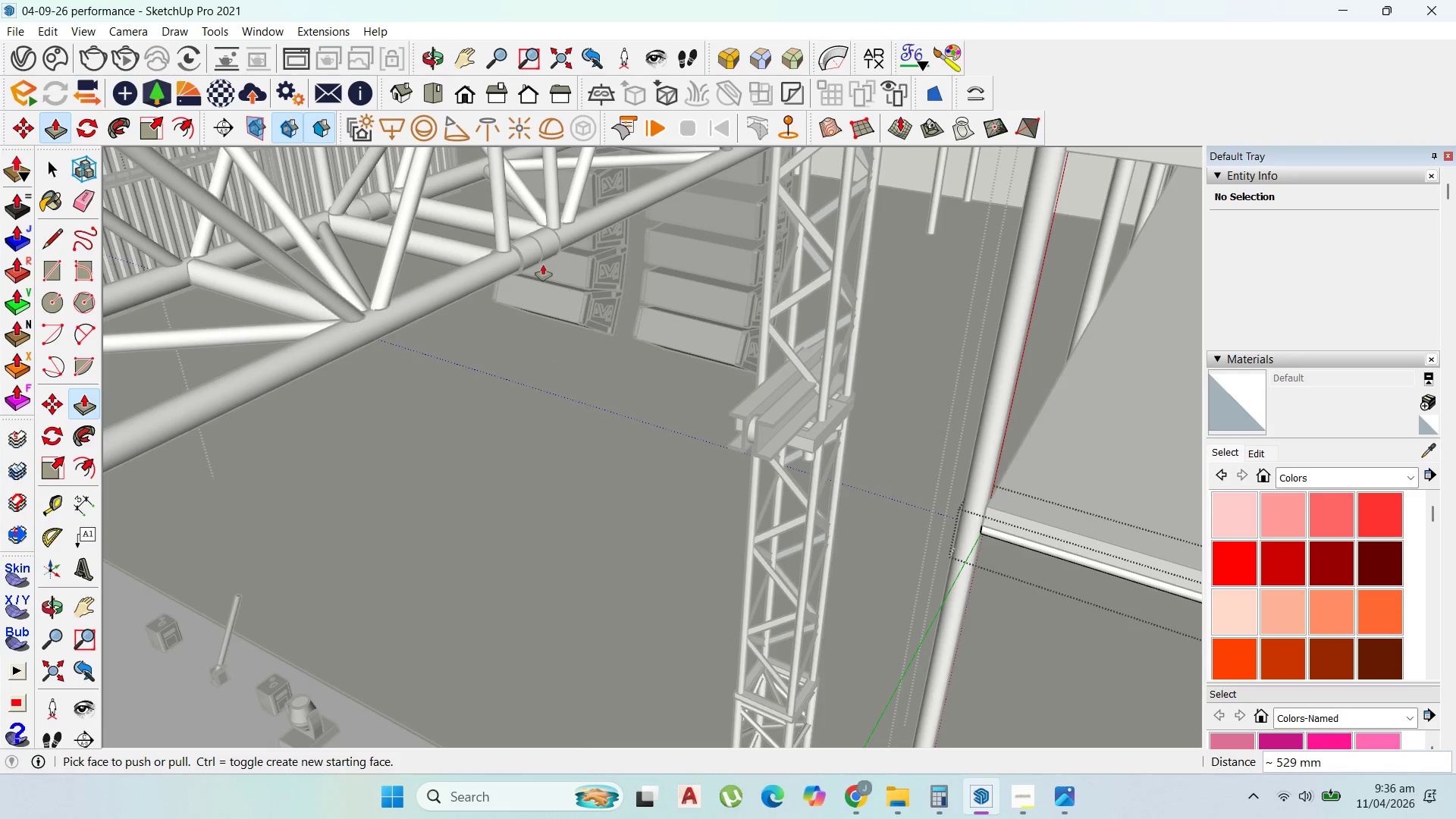 
scroll: coordinate [540, 262], scroll_direction: up, amount: 8.0
 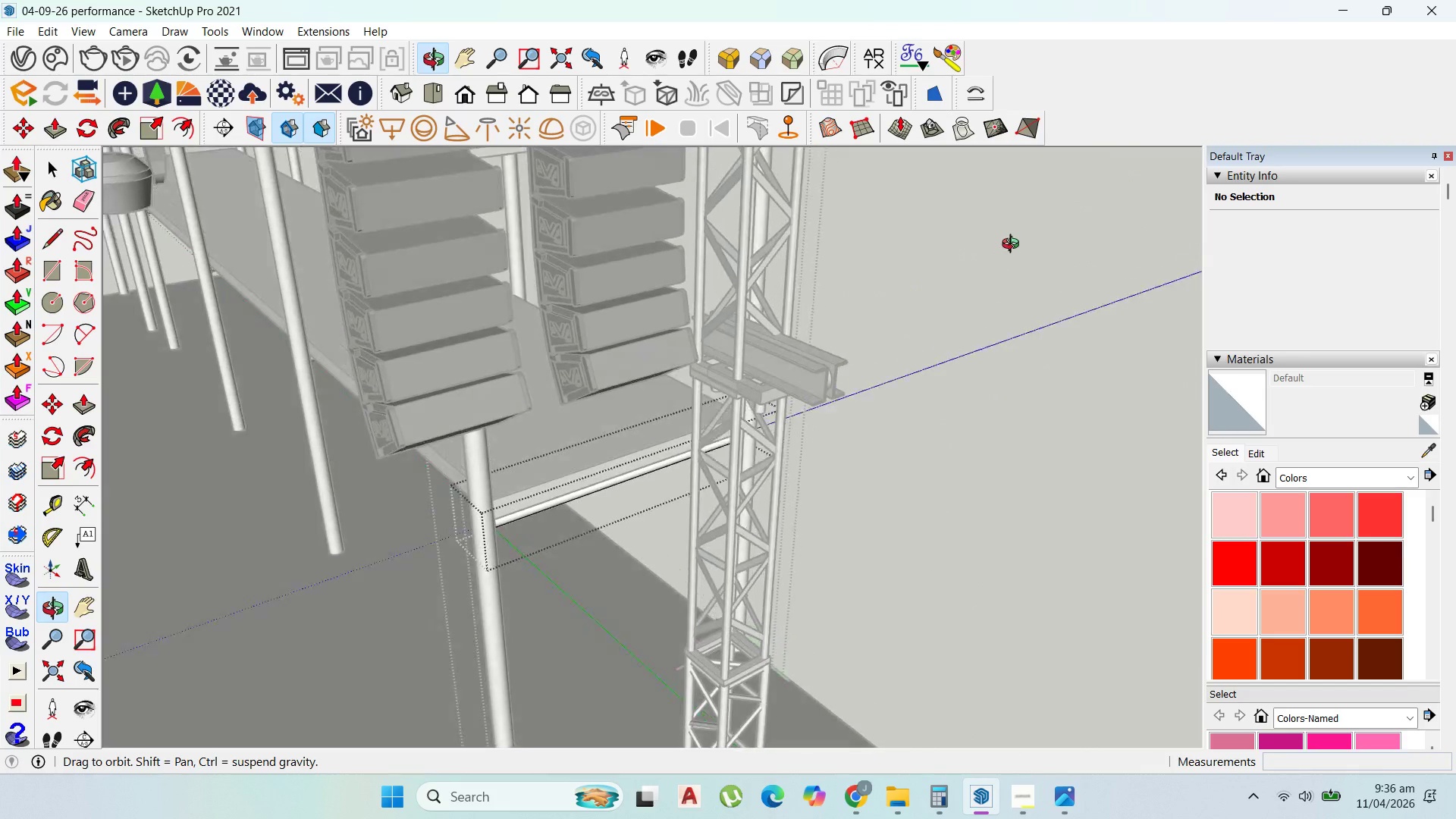 
left_click_drag(start_coordinate=[472, 545], to_coordinate=[459, 548])
 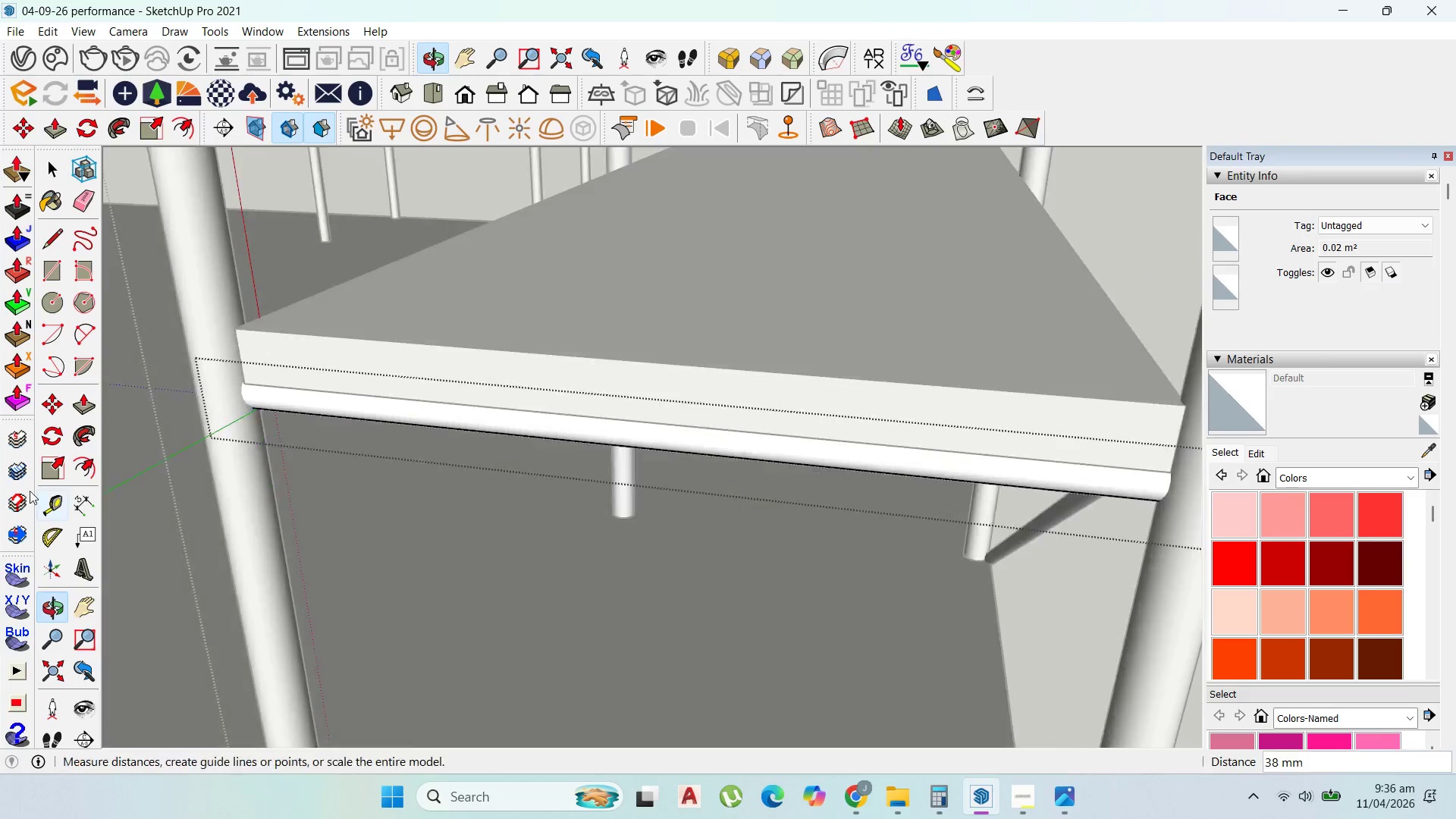 
scroll: coordinate [469, 543], scroll_direction: up, amount: 12.0
 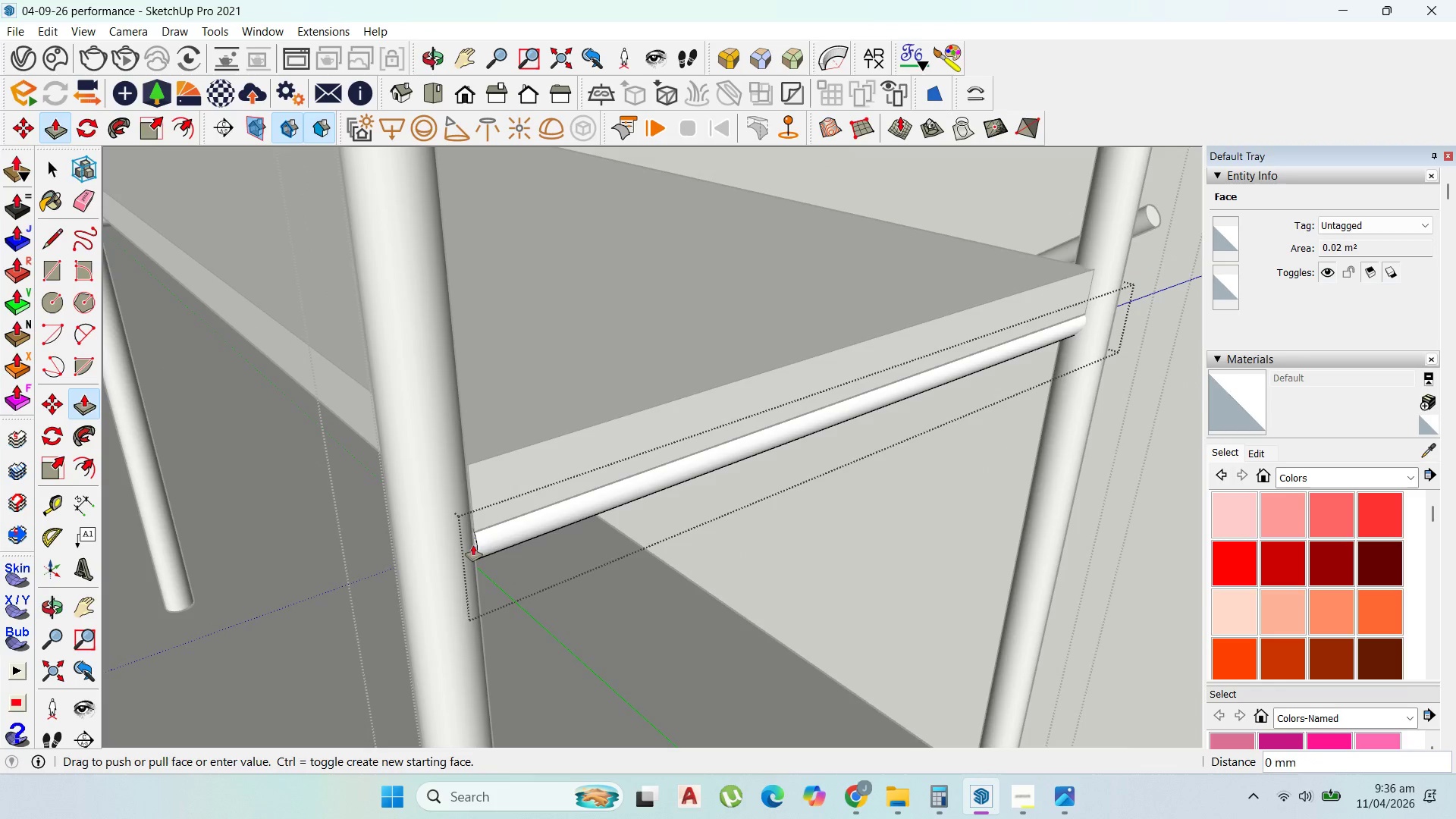 
scroll: coordinate [74, 475], scroll_direction: down, amount: 5.0
 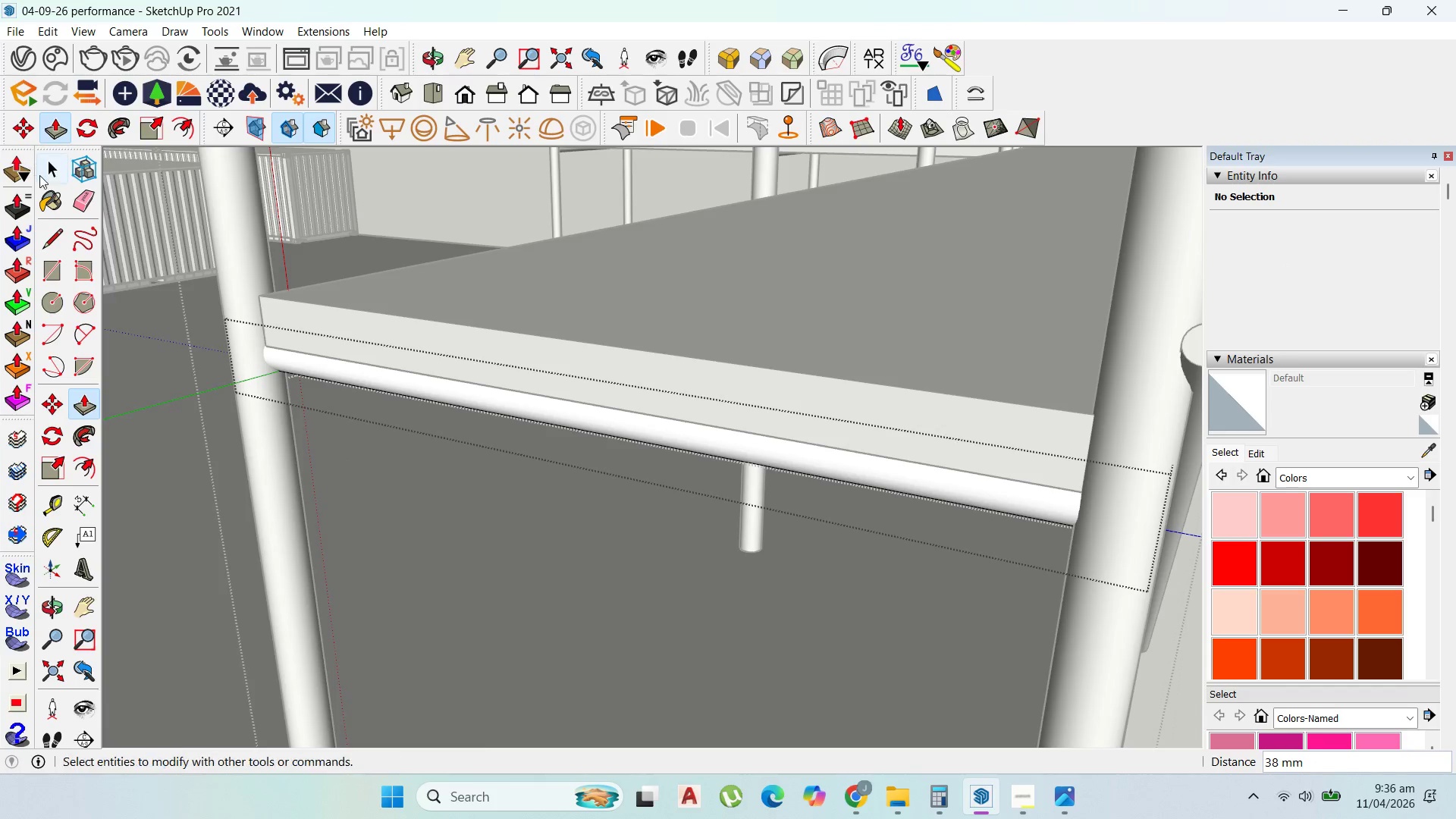 
left_click([52, 168])
 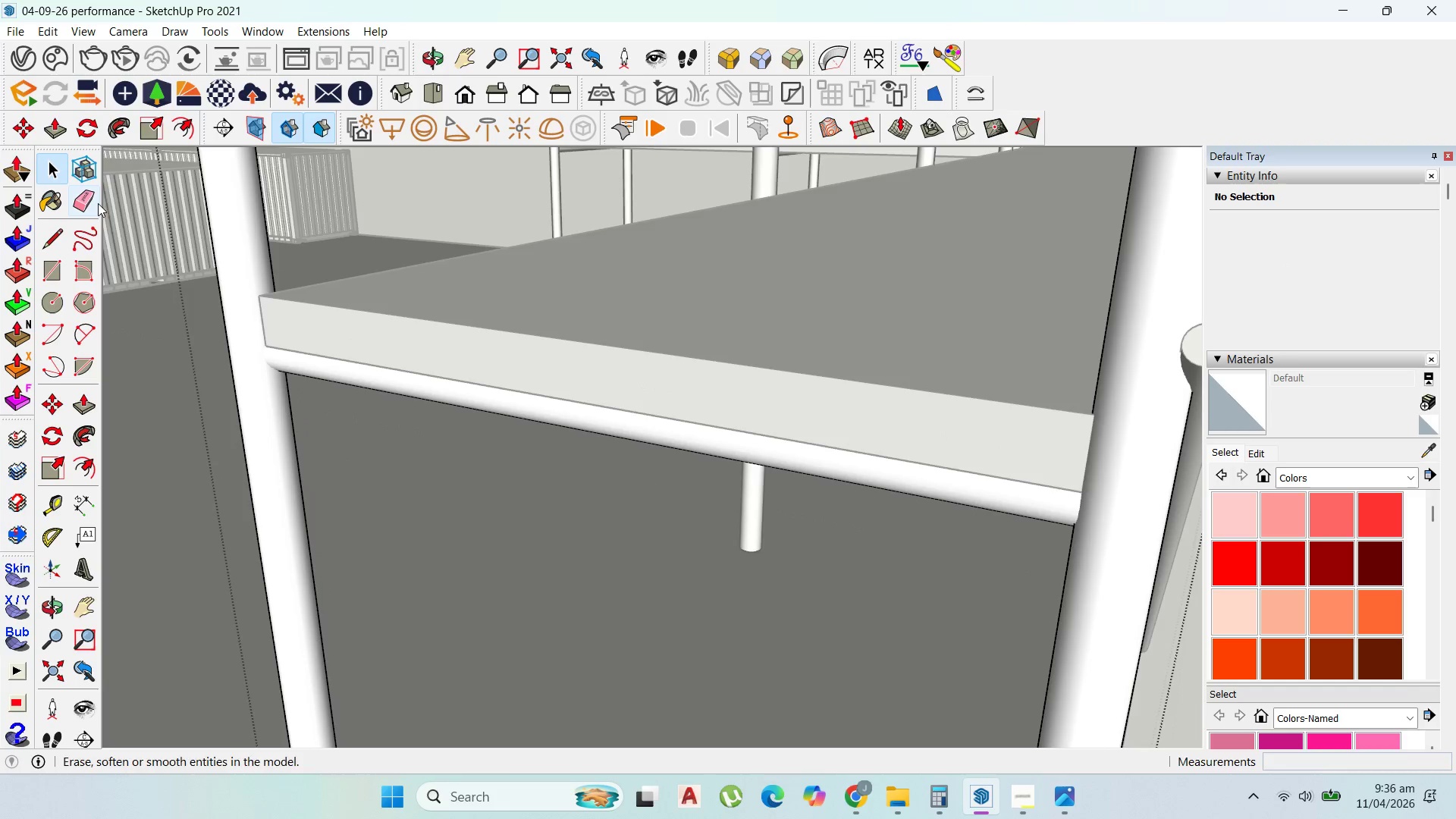 
key(Escape)
 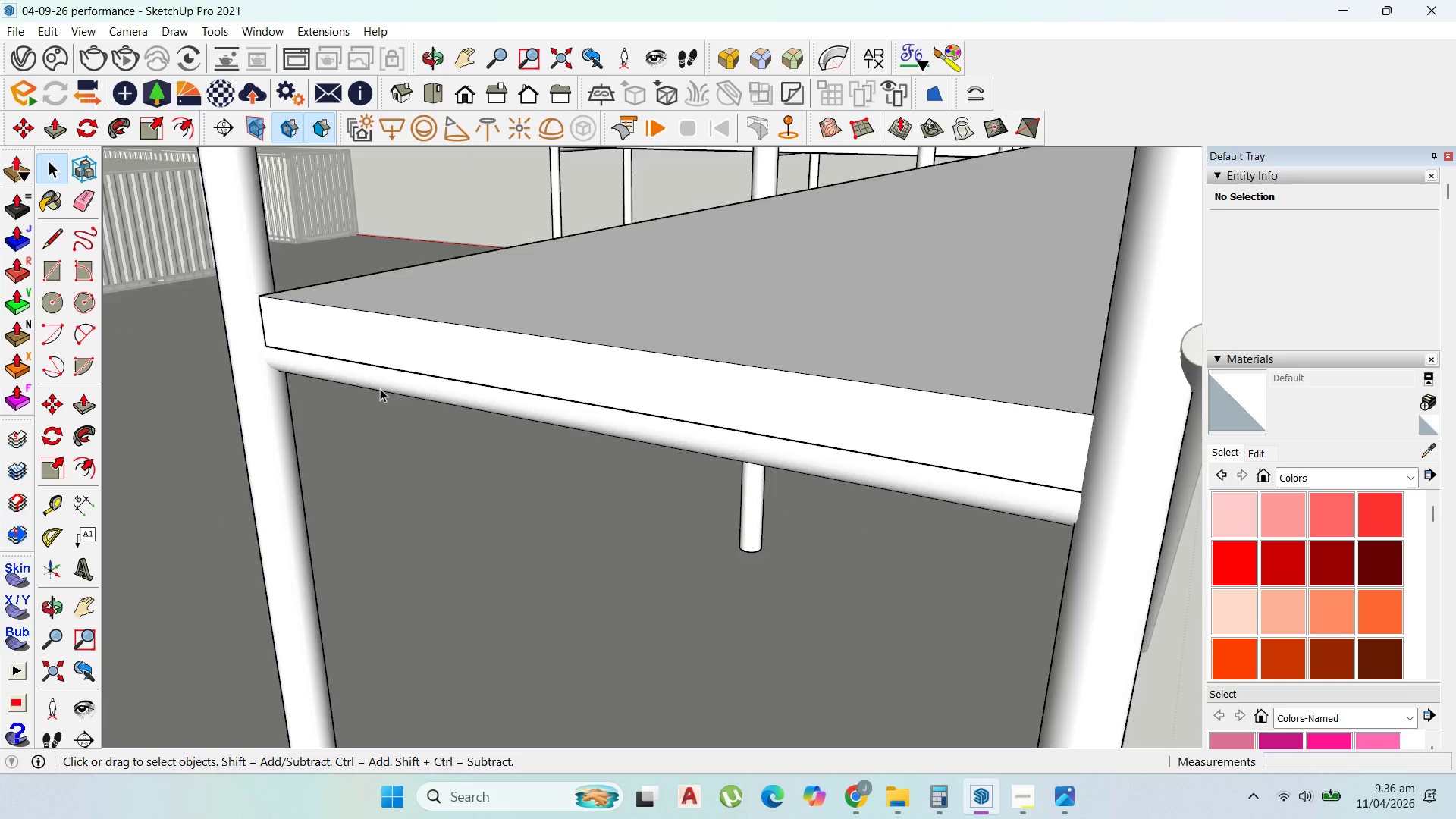 
key(Escape)
 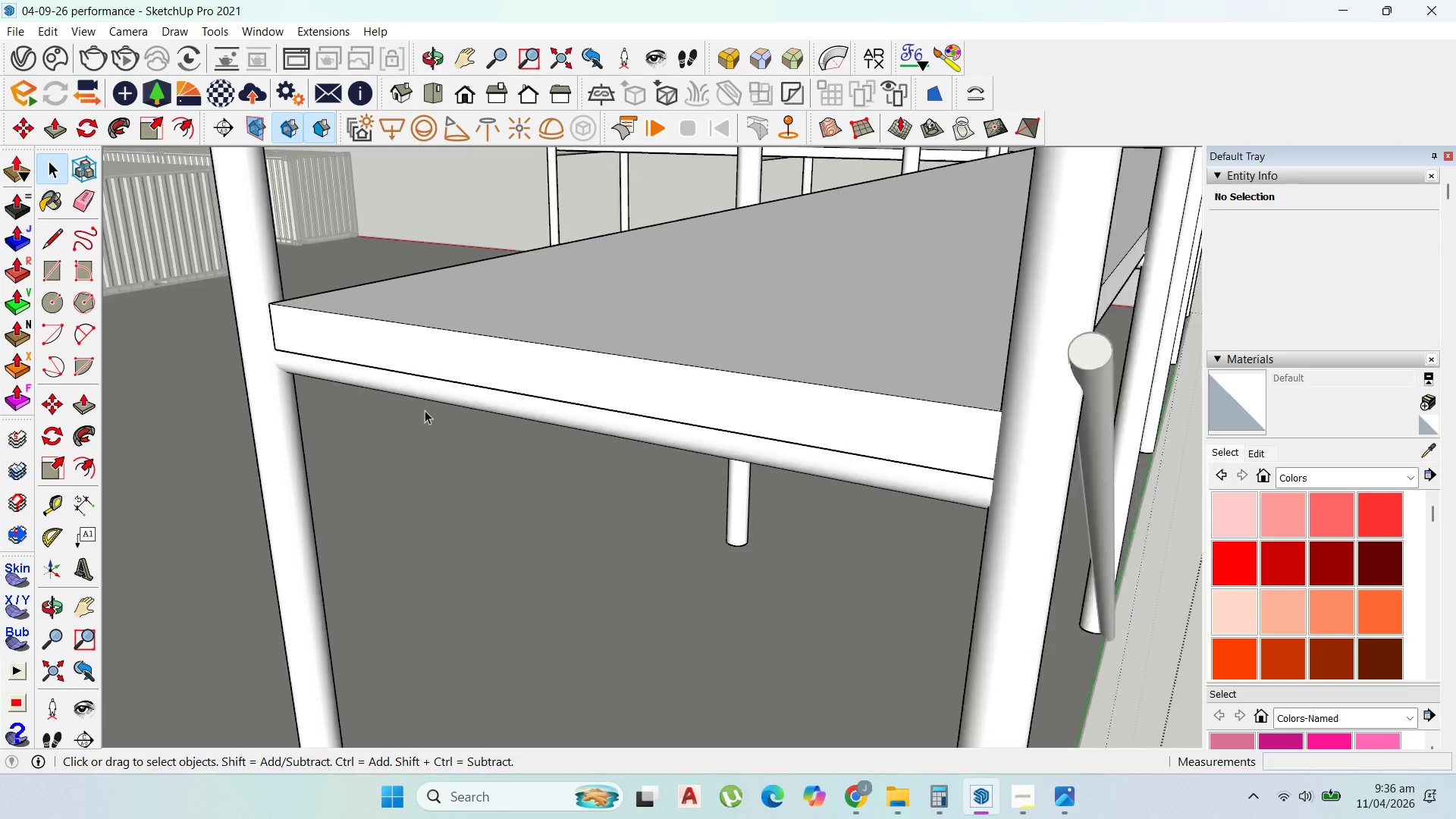 
scroll: coordinate [635, 513], scroll_direction: down, amount: 9.0
 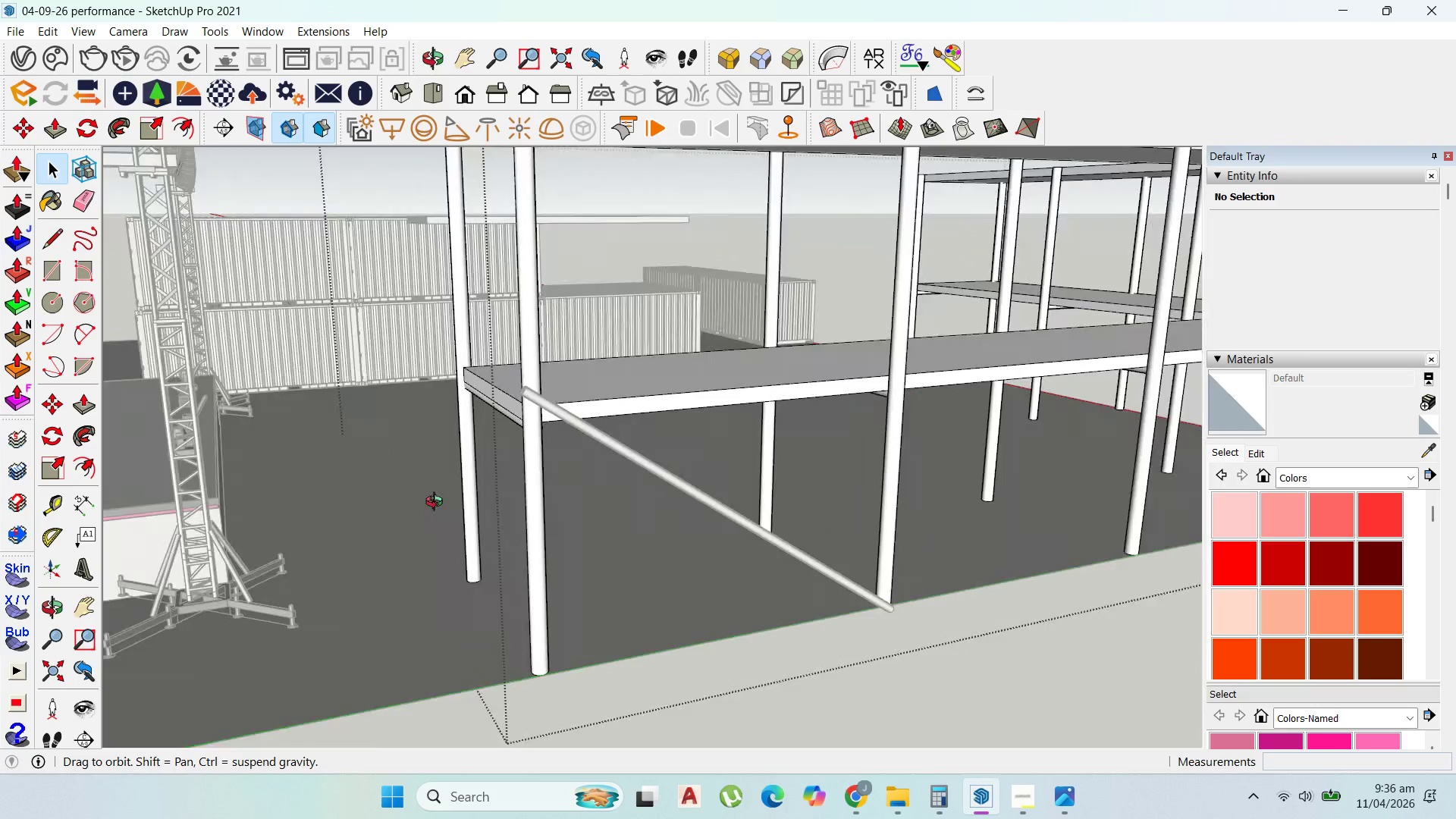 
key(Escape)
 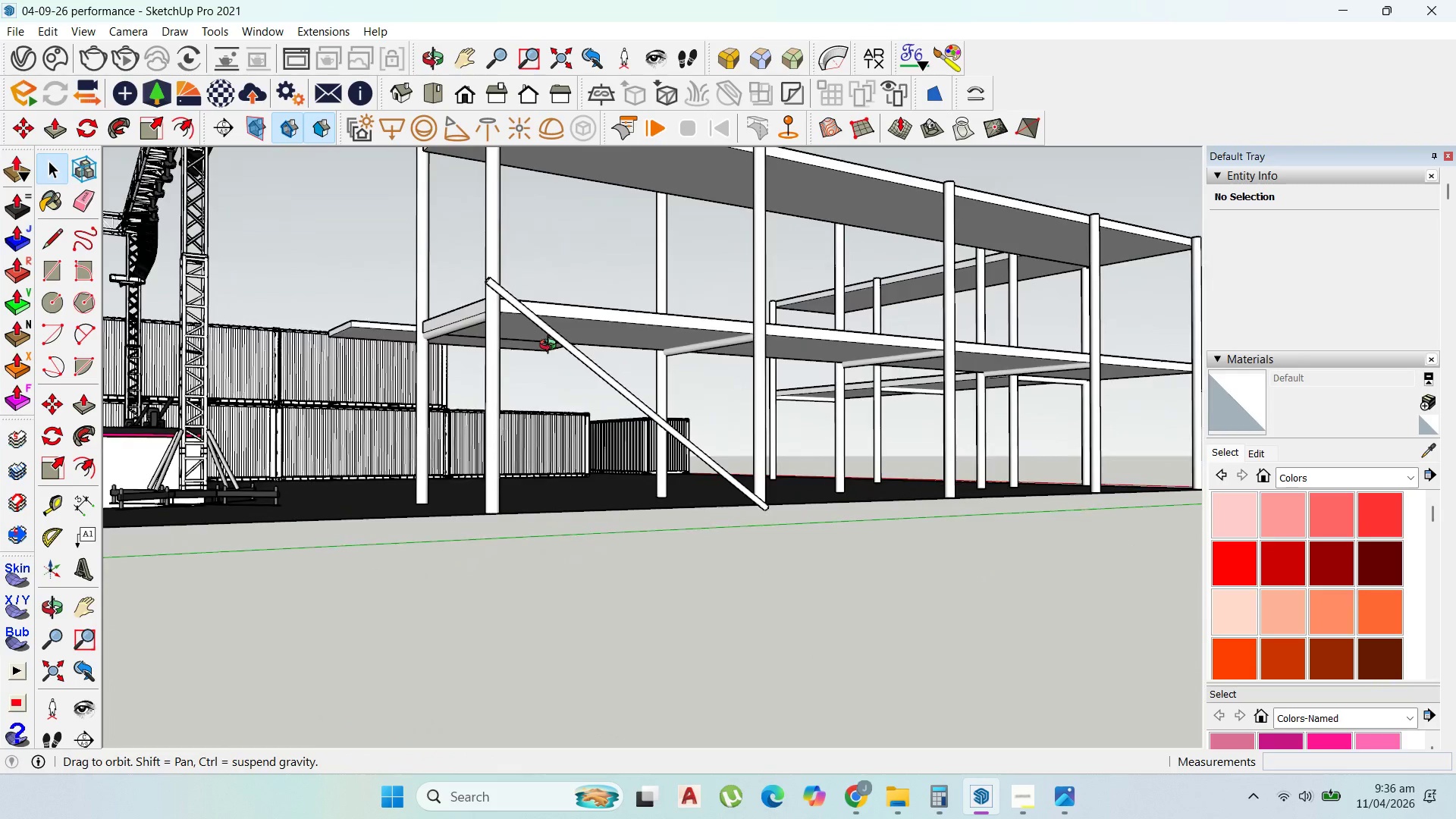 
scroll: coordinate [587, 380], scroll_direction: down, amount: 3.0
 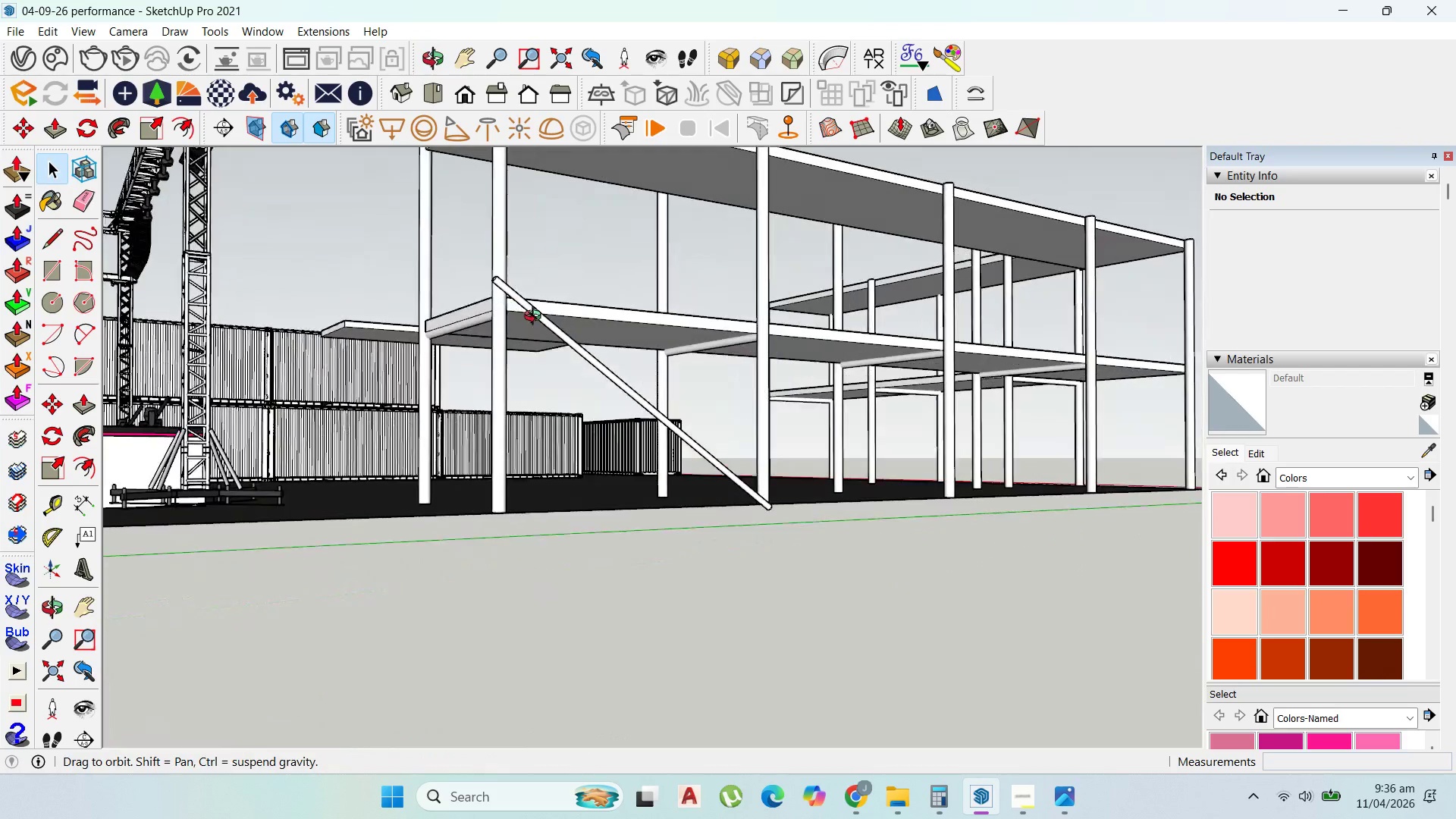 
scroll: coordinate [472, 332], scroll_direction: up, amount: 5.0
 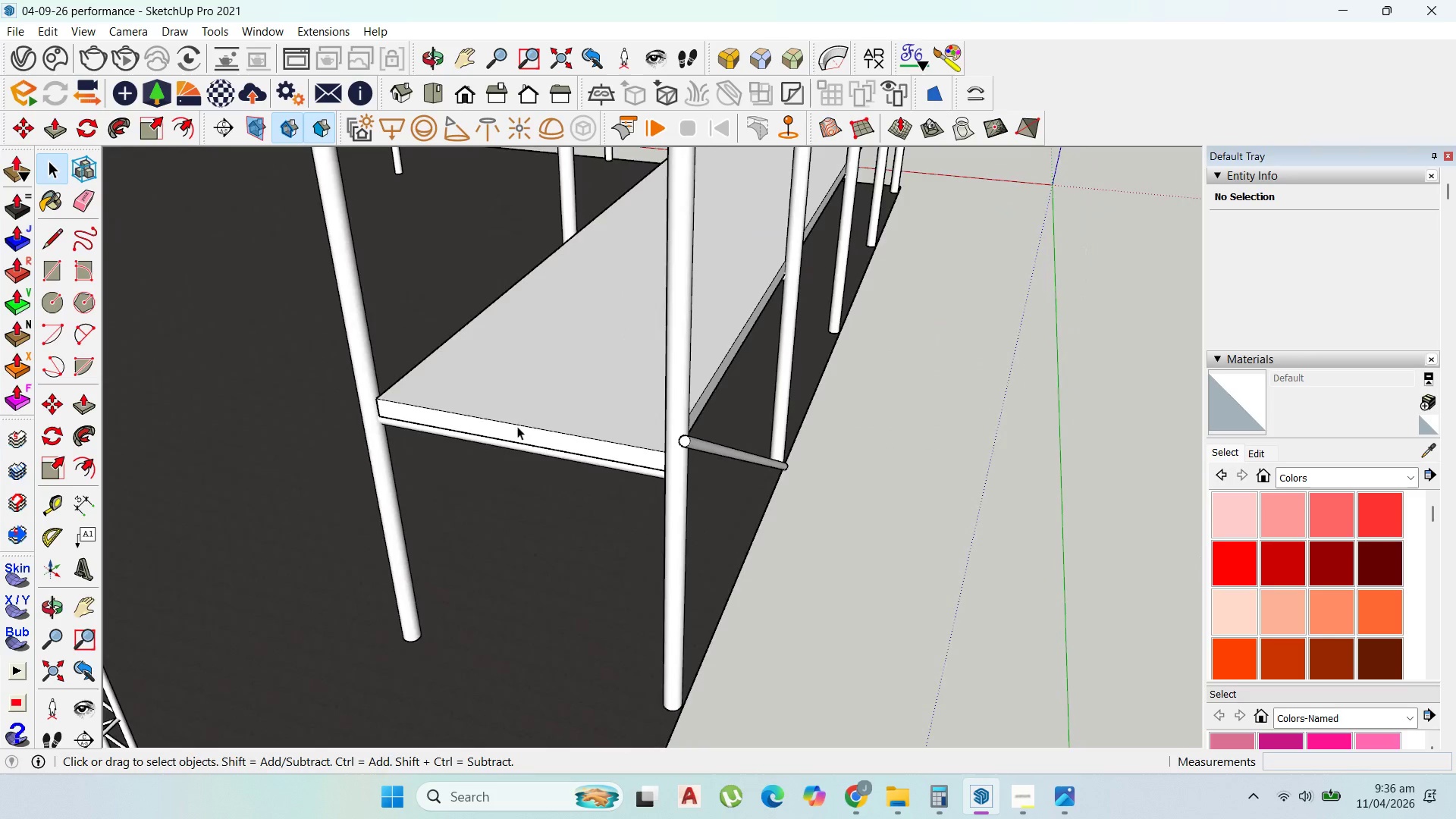 
scroll: coordinate [581, 419], scroll_direction: down, amount: 11.0
 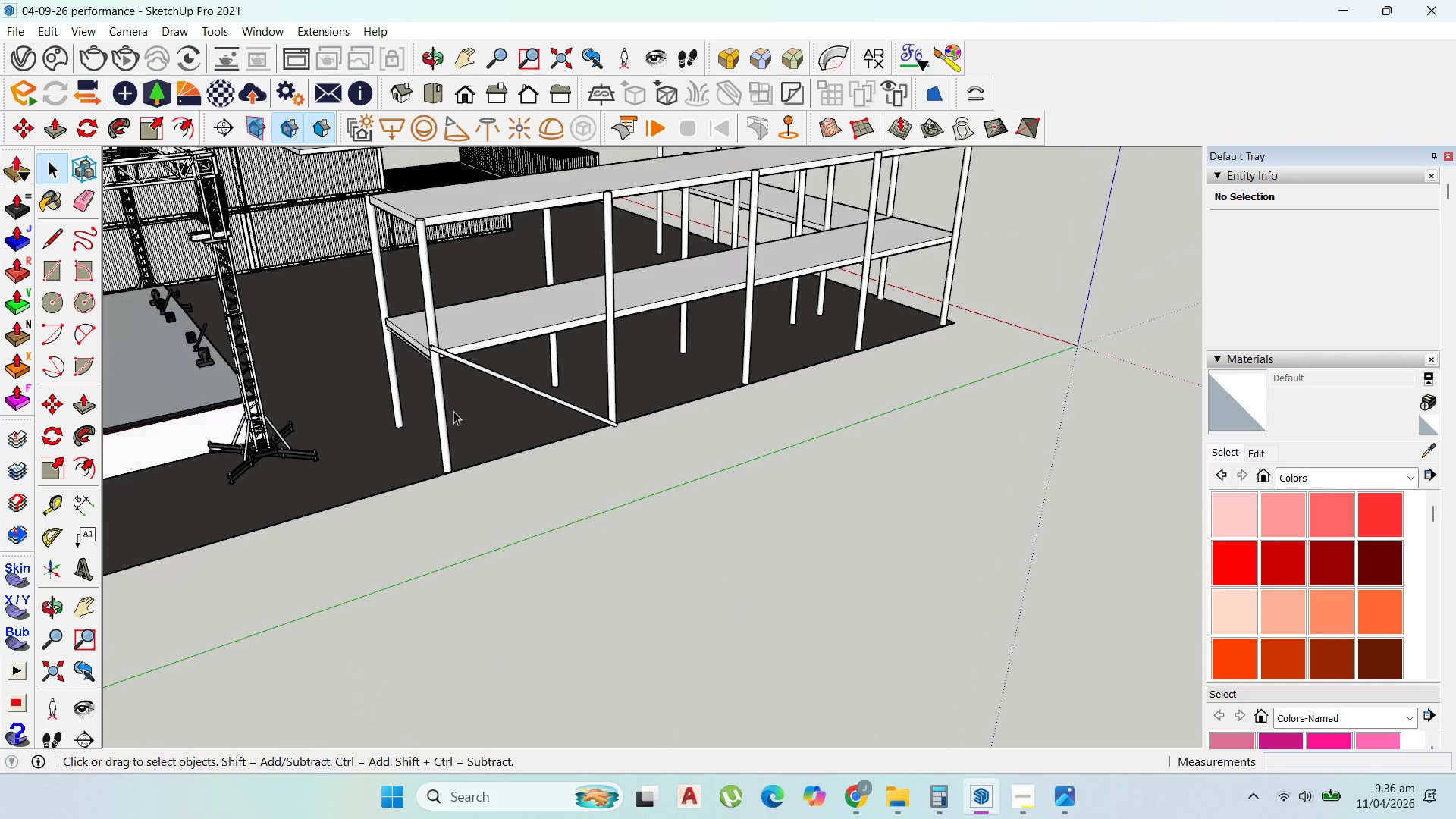 
scroll: coordinate [462, 409], scroll_direction: up, amount: 2.0
 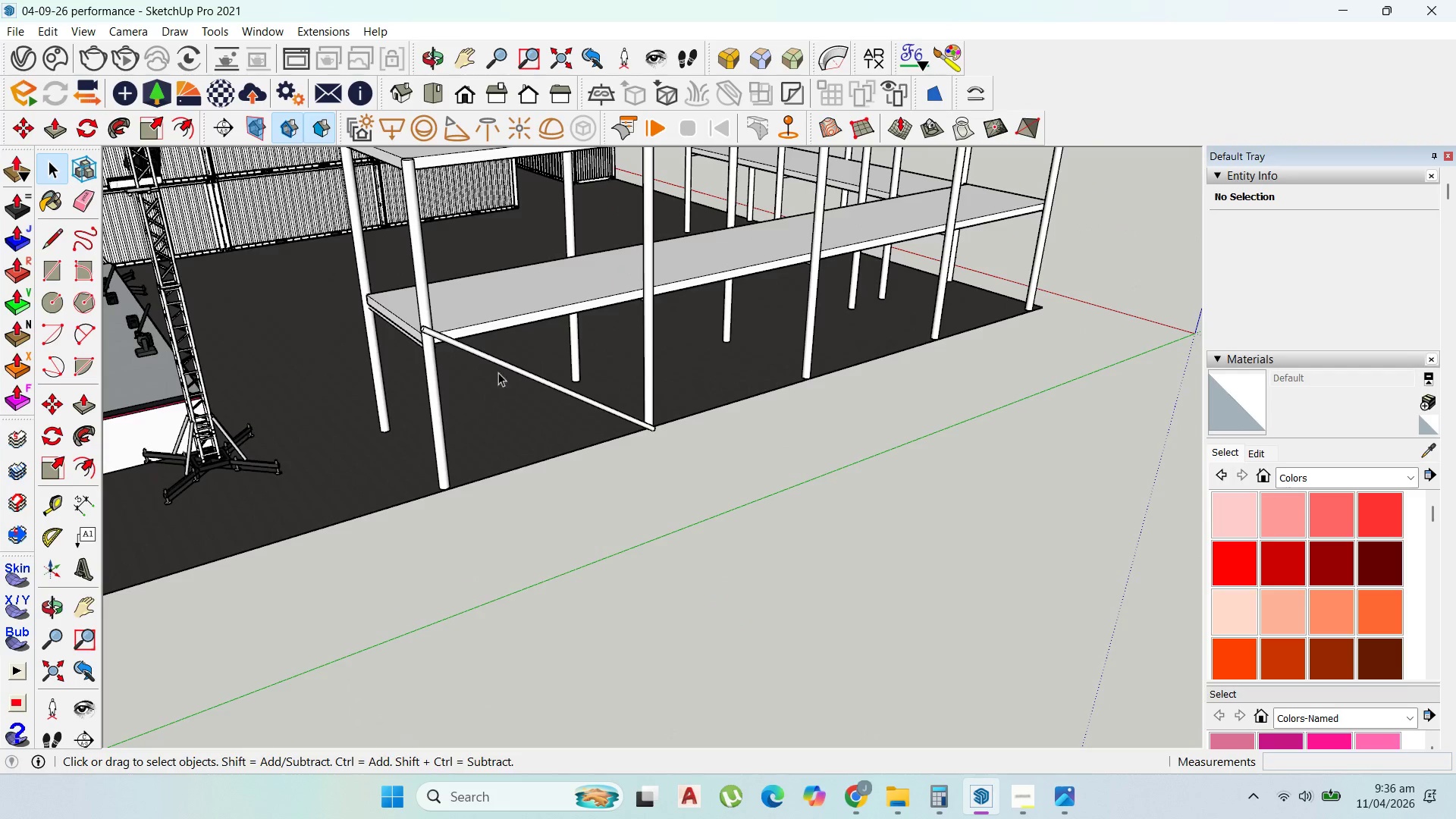 
left_click([499, 371])
 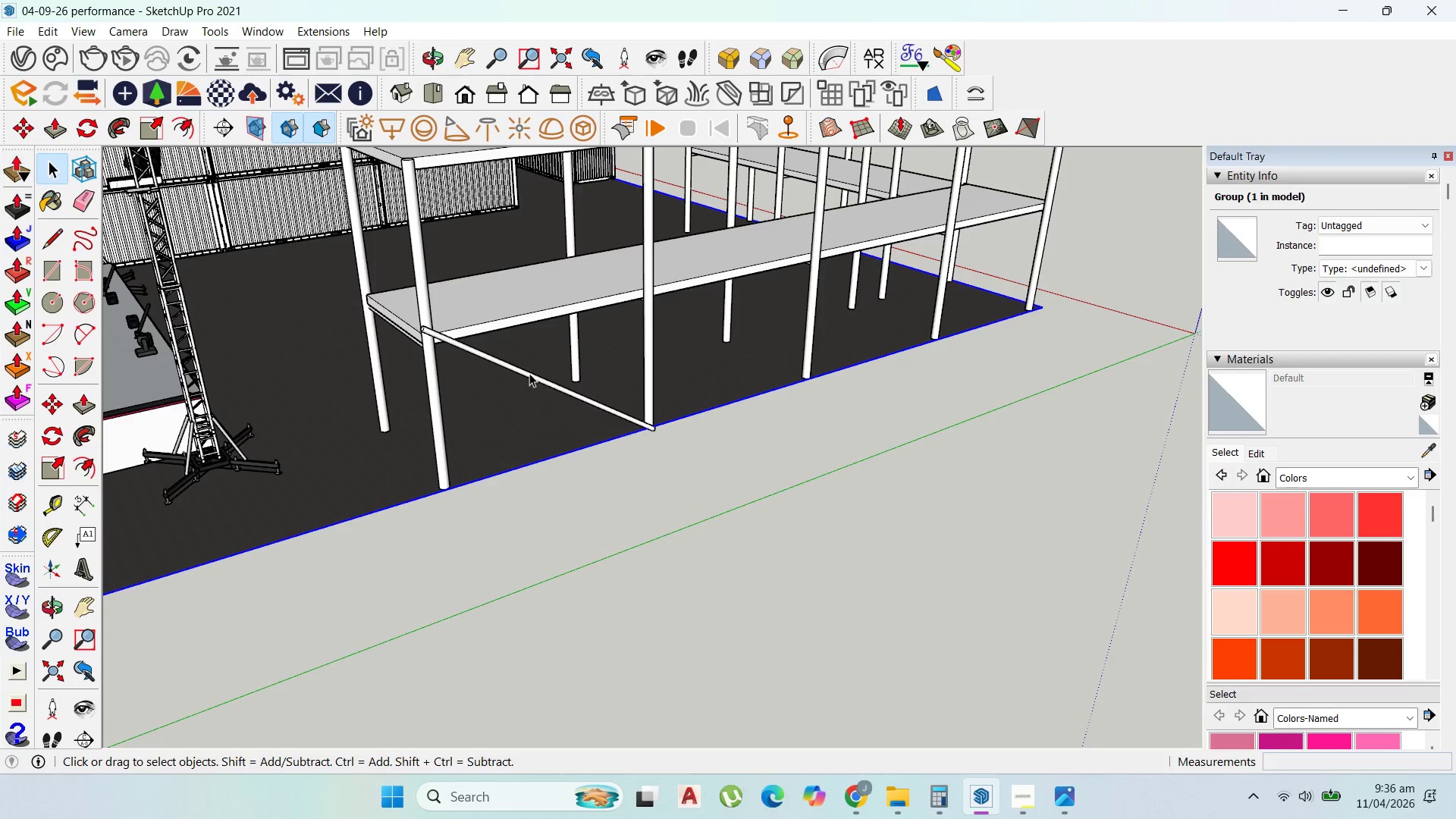 
left_click([531, 372])
 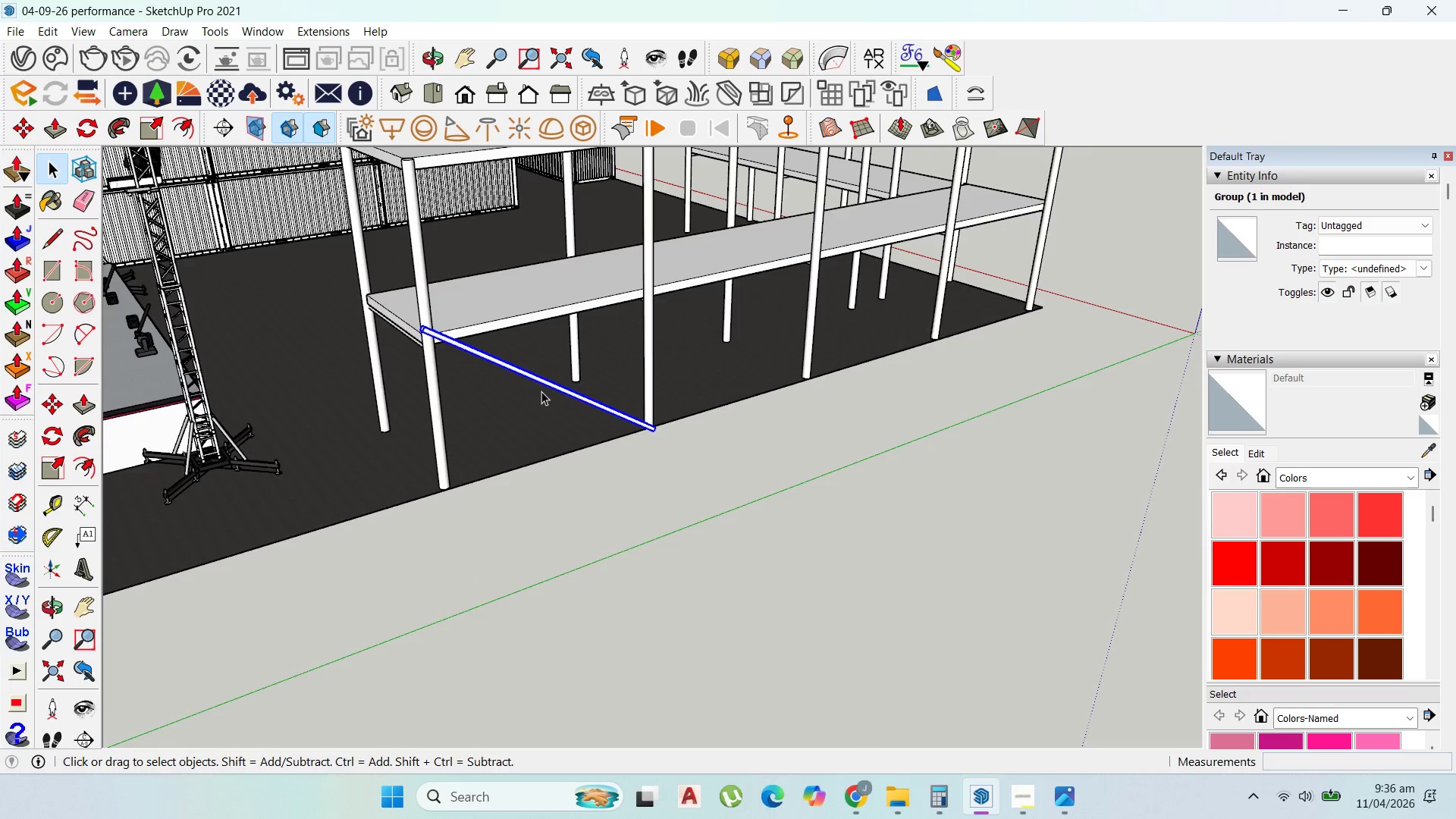 
scroll: coordinate [541, 391], scroll_direction: up, amount: 3.0
 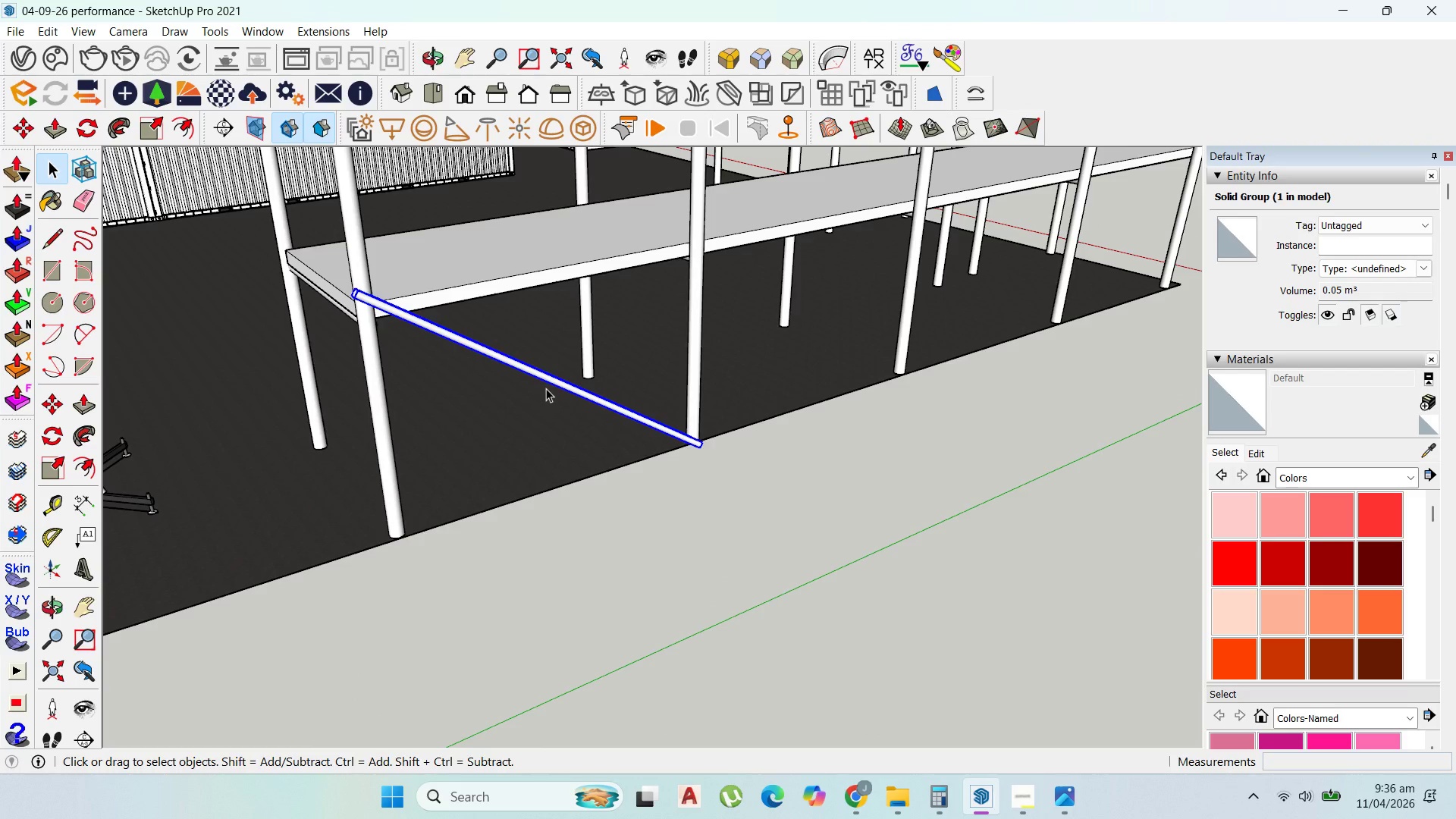 
right_click([546, 379])
 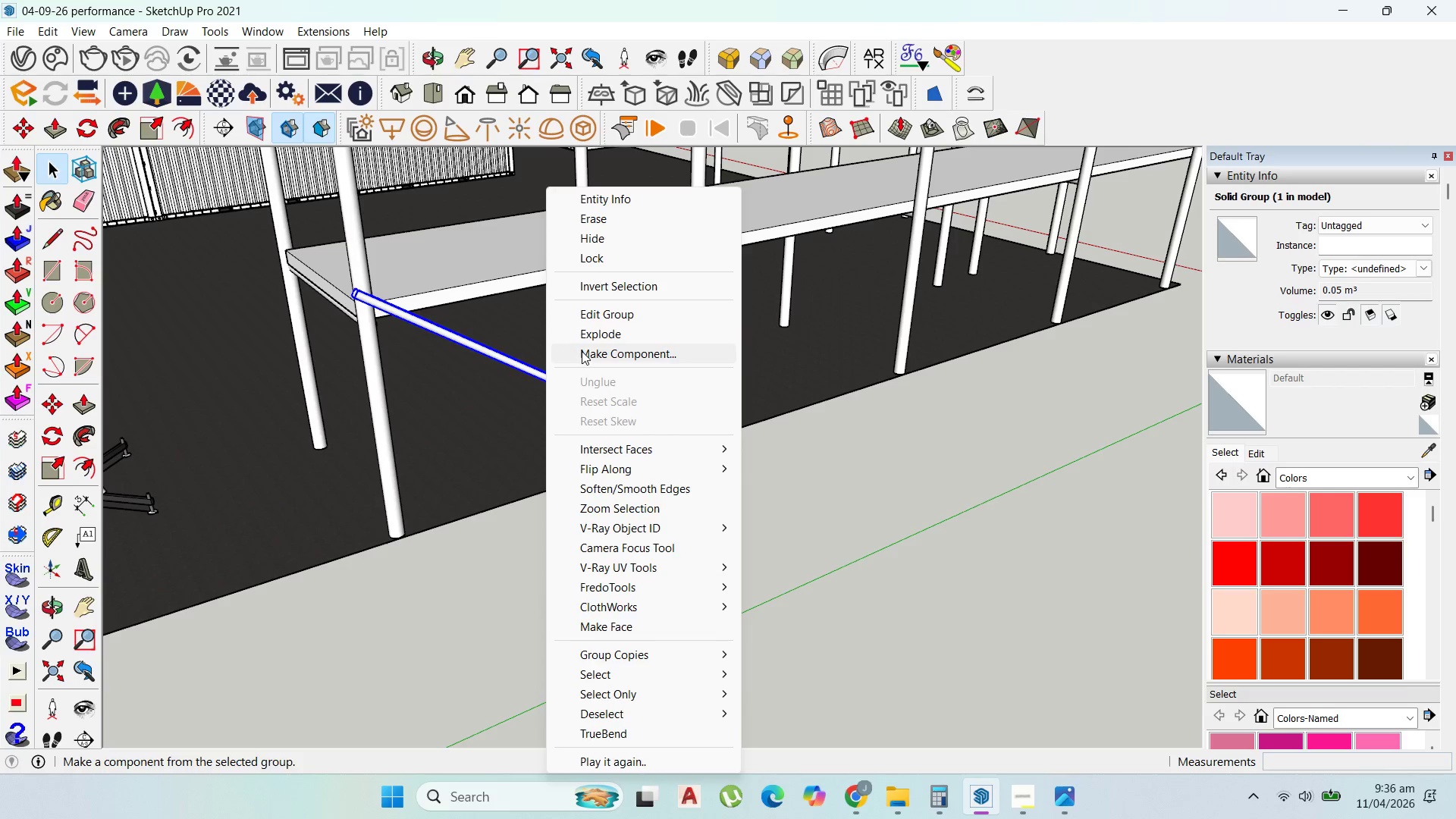 
left_click([582, 351])
 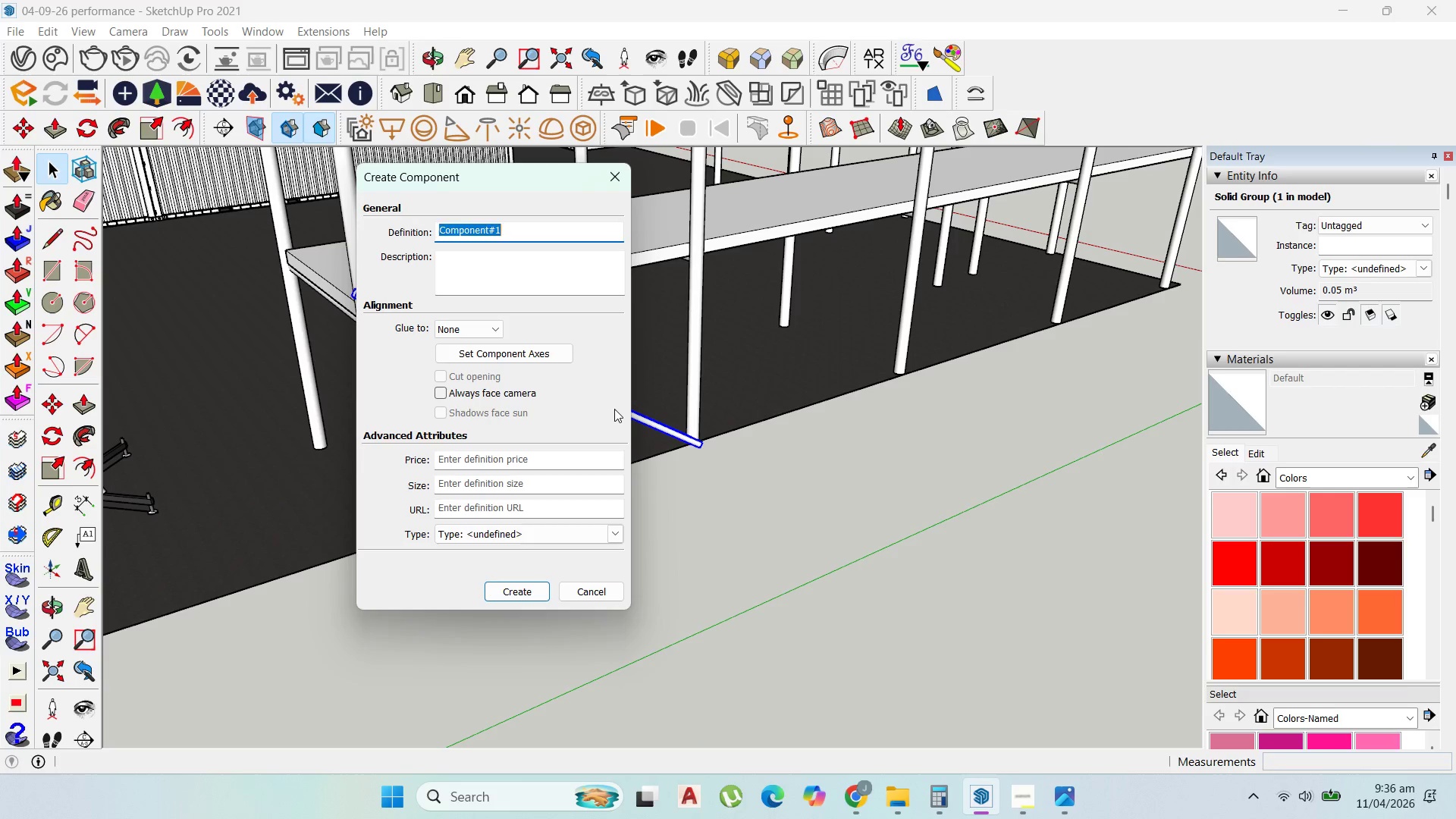 
type(vnvbn)
 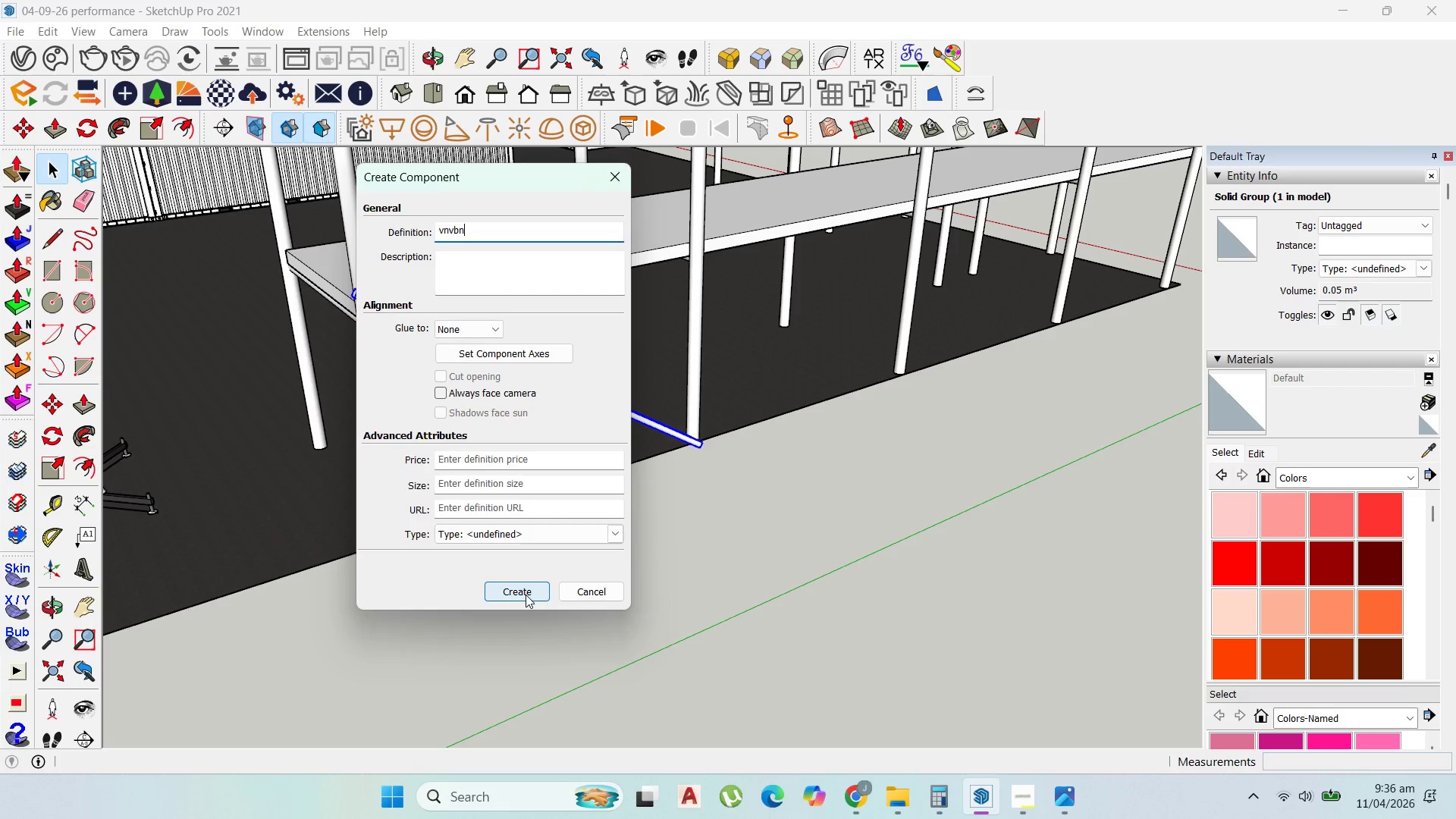 
left_click([526, 595])
 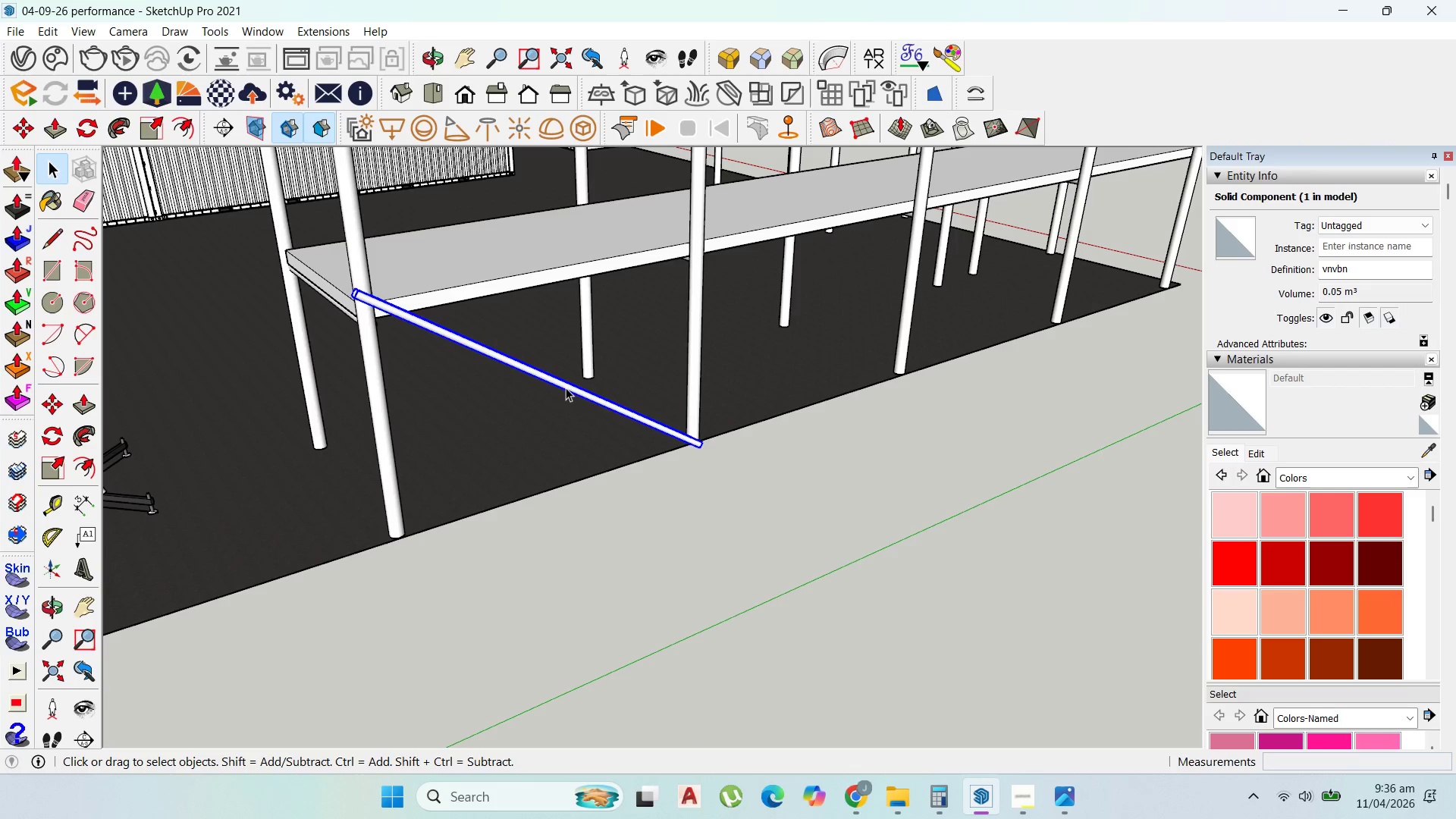 
double_click([566, 387])
 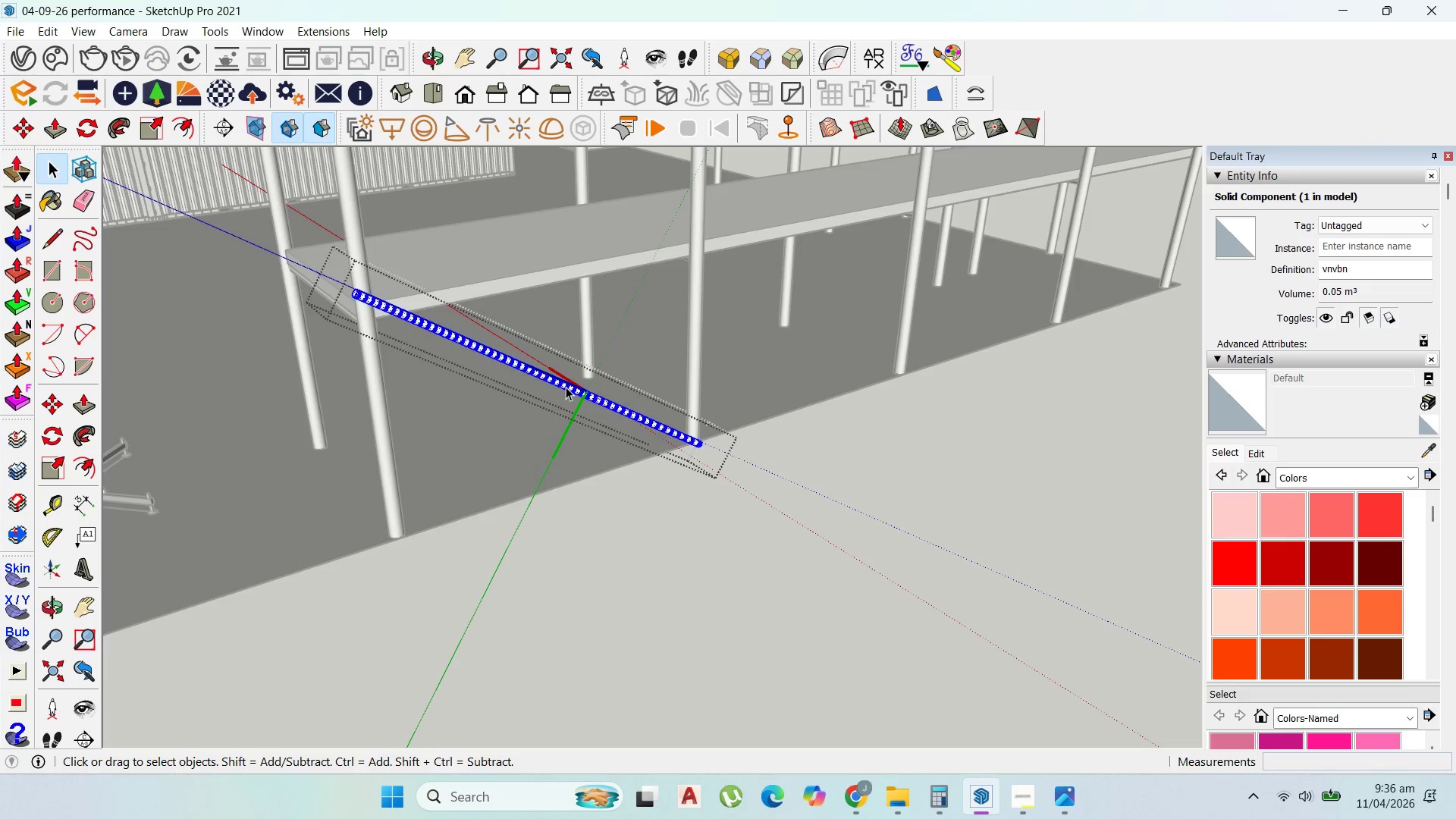 
triple_click([566, 387])
 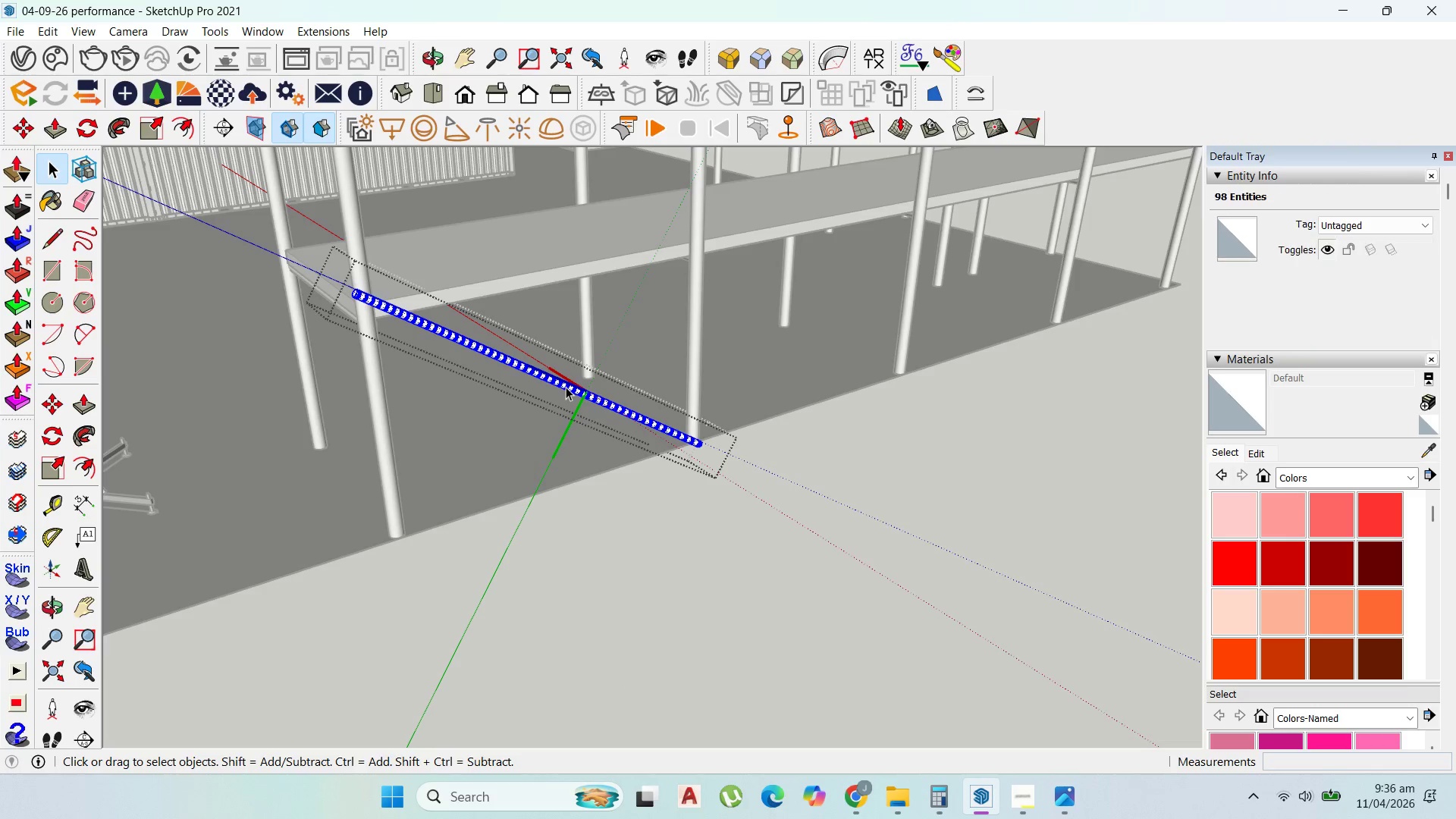 
right_click([566, 387])
 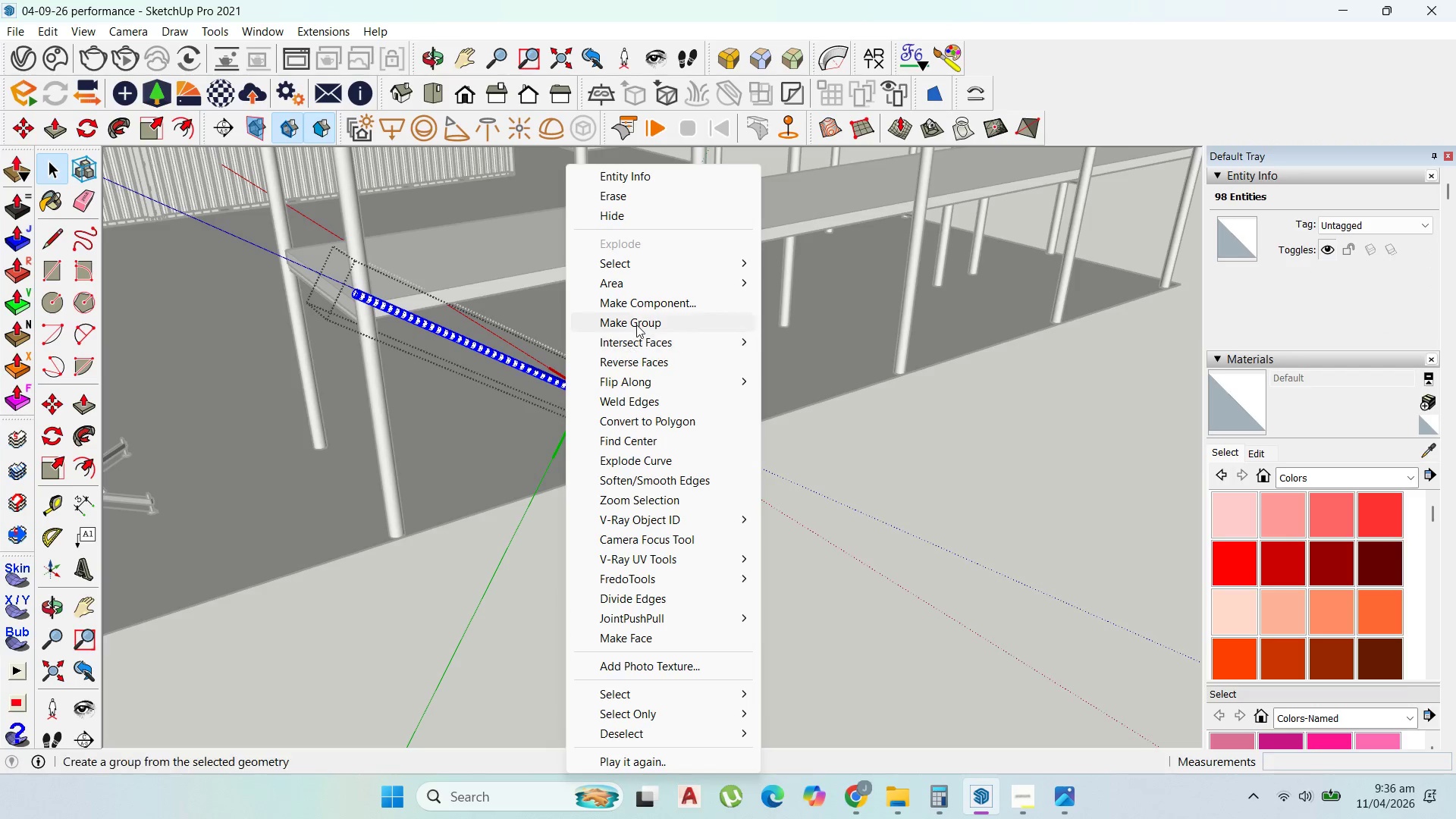 
left_click([636, 323])
 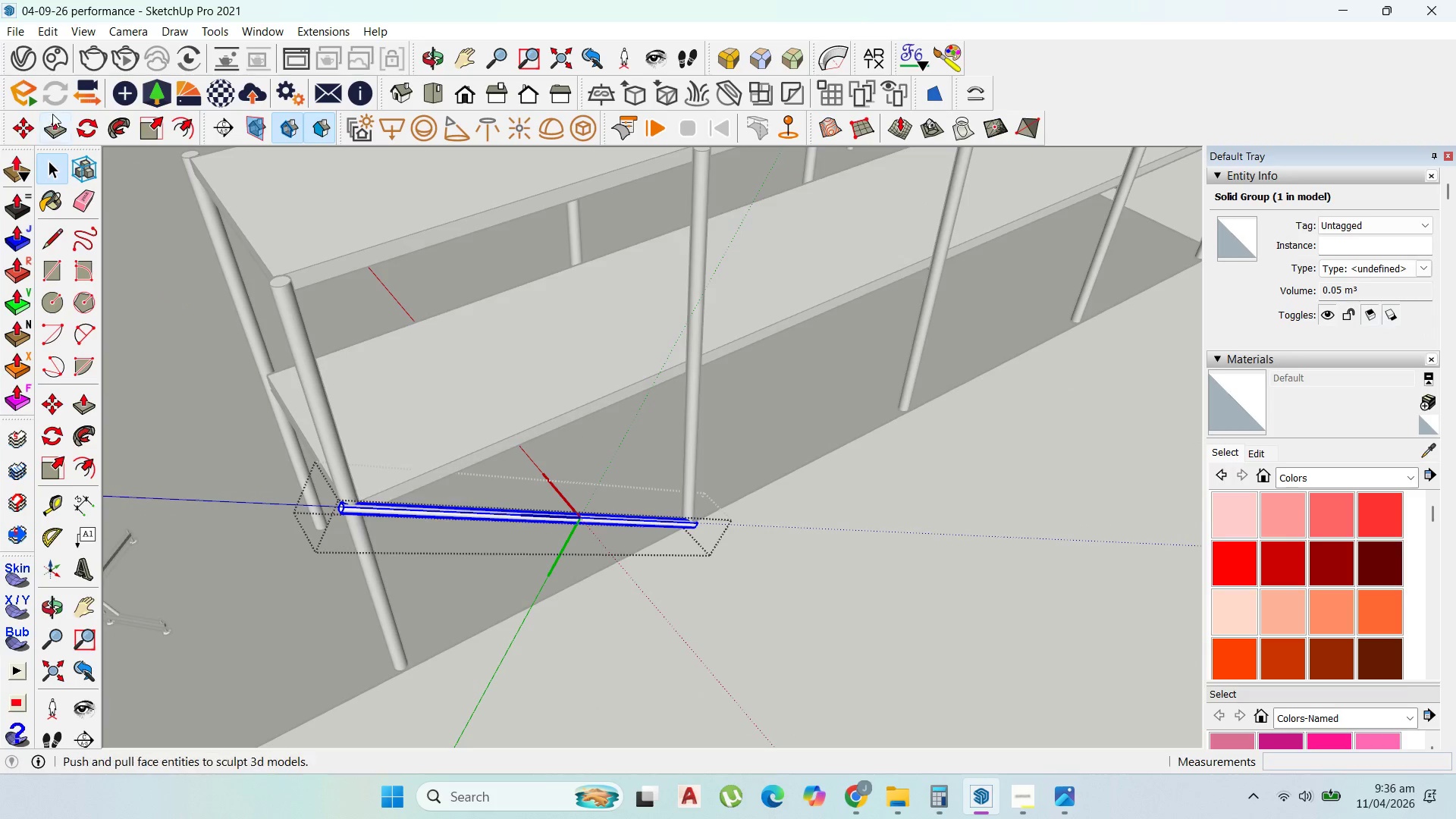 
left_click([85, 131])
 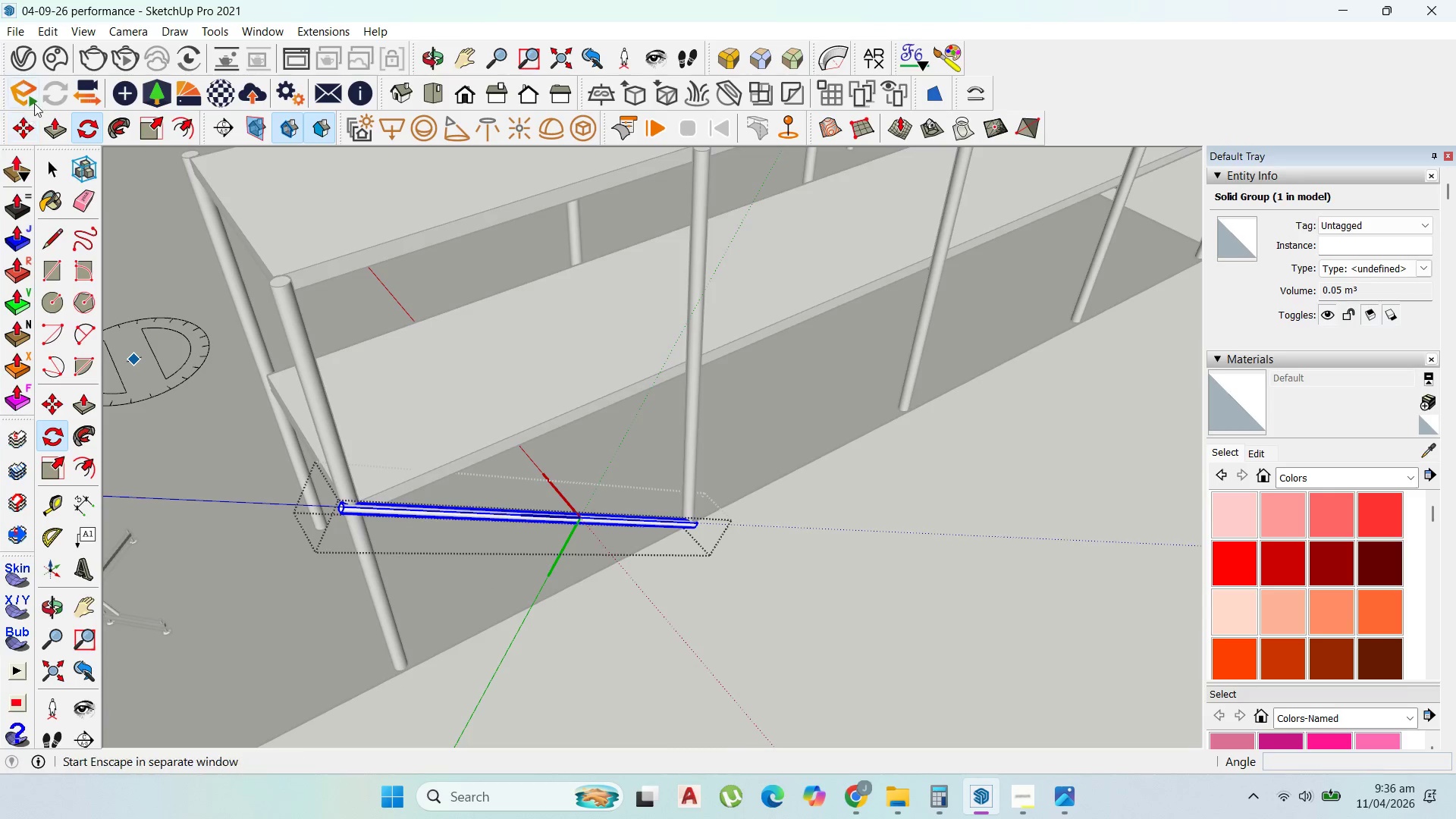 
left_click([86, 127])
 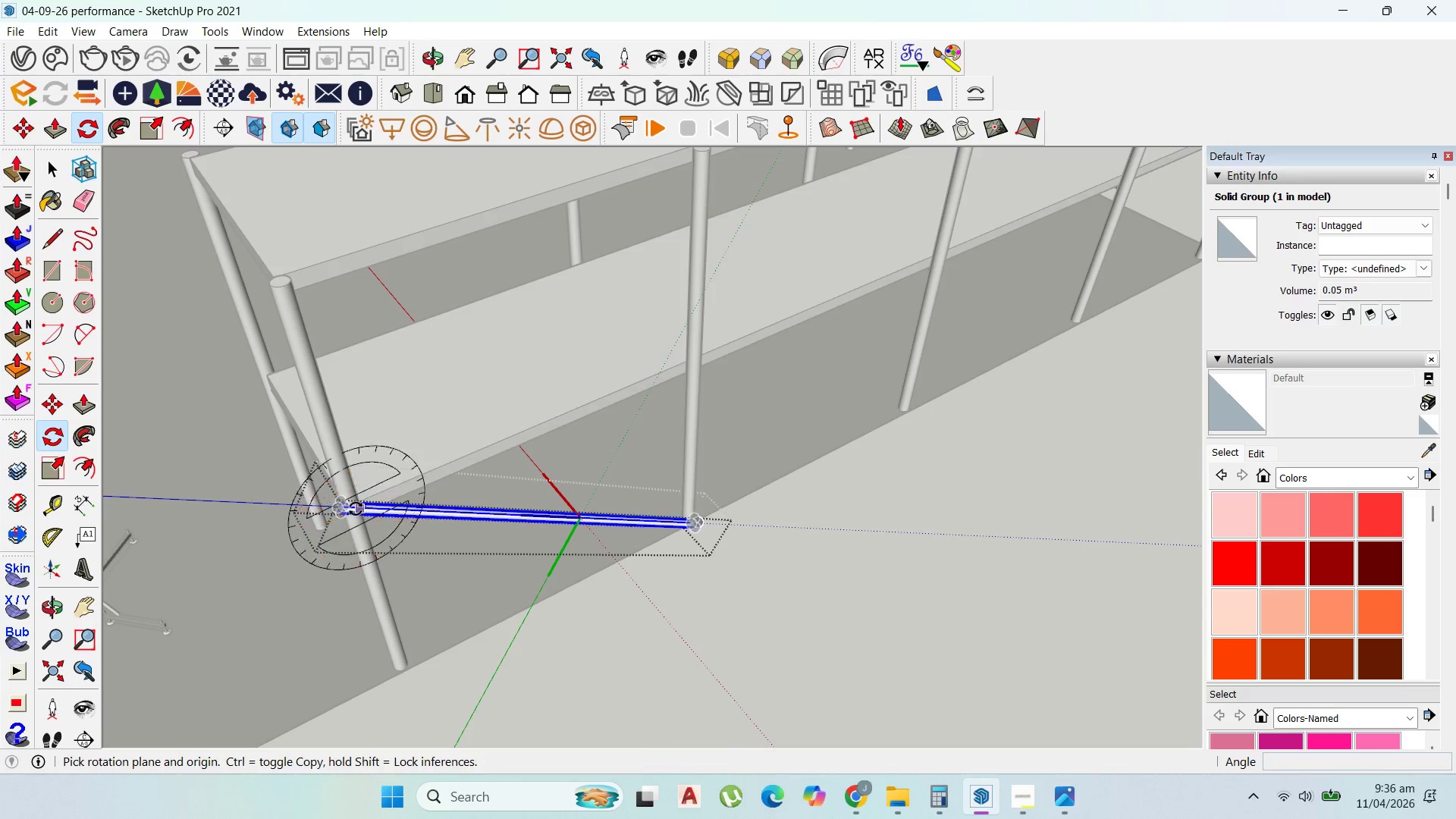 
scroll: coordinate [350, 503], scroll_direction: up, amount: 2.0
 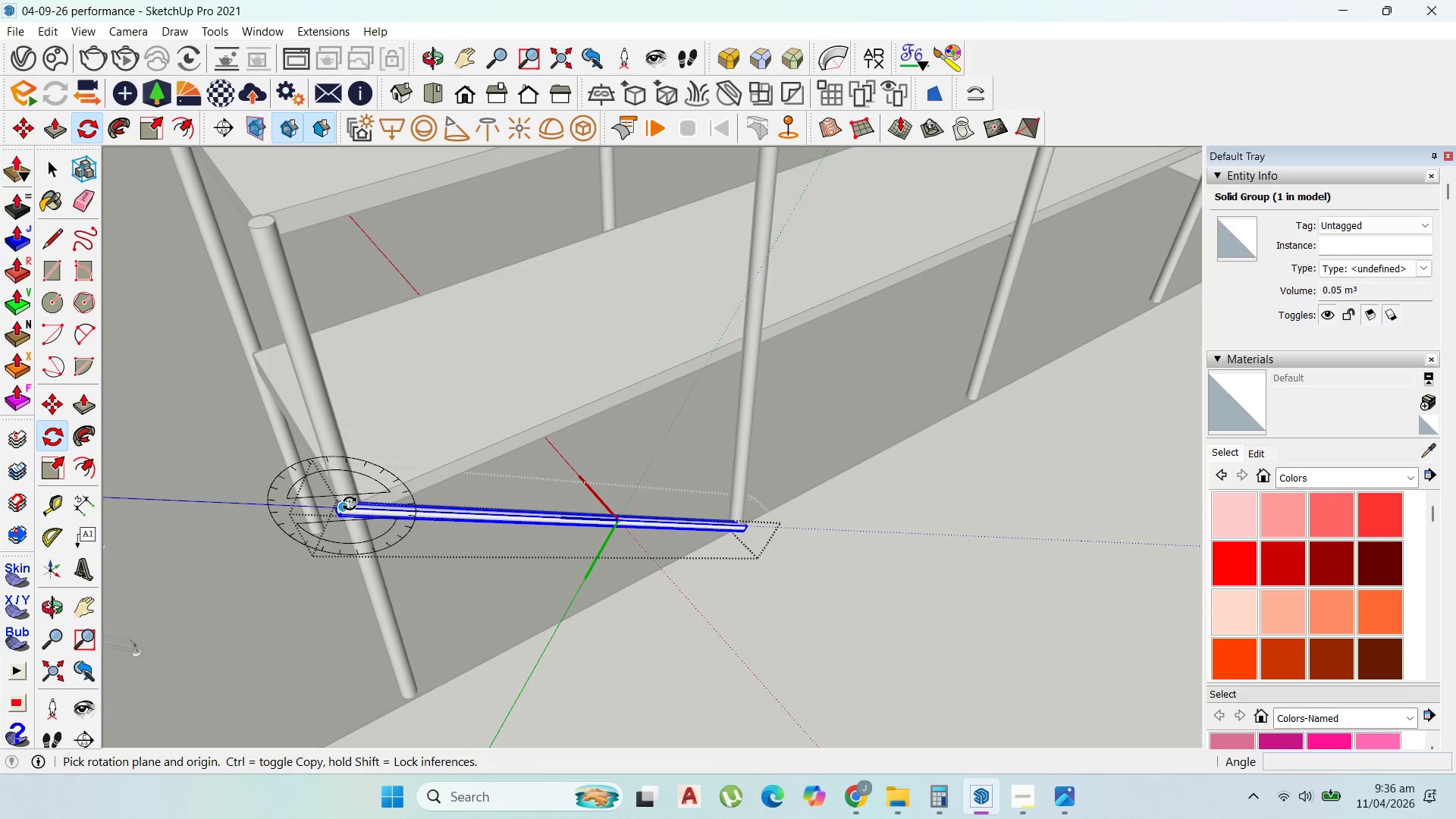 
key(ArrowRight)
 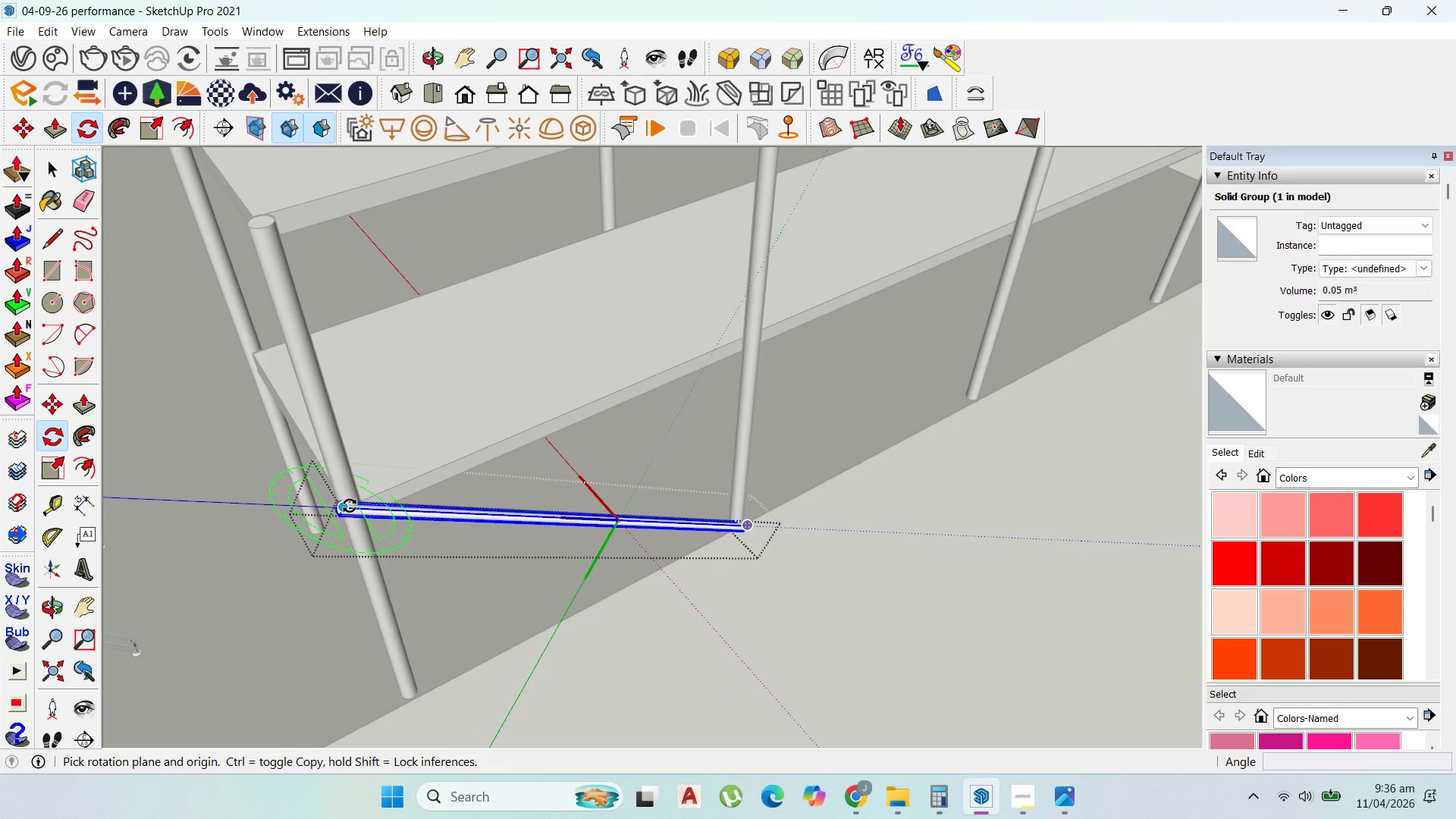 
key(ArrowLeft)
 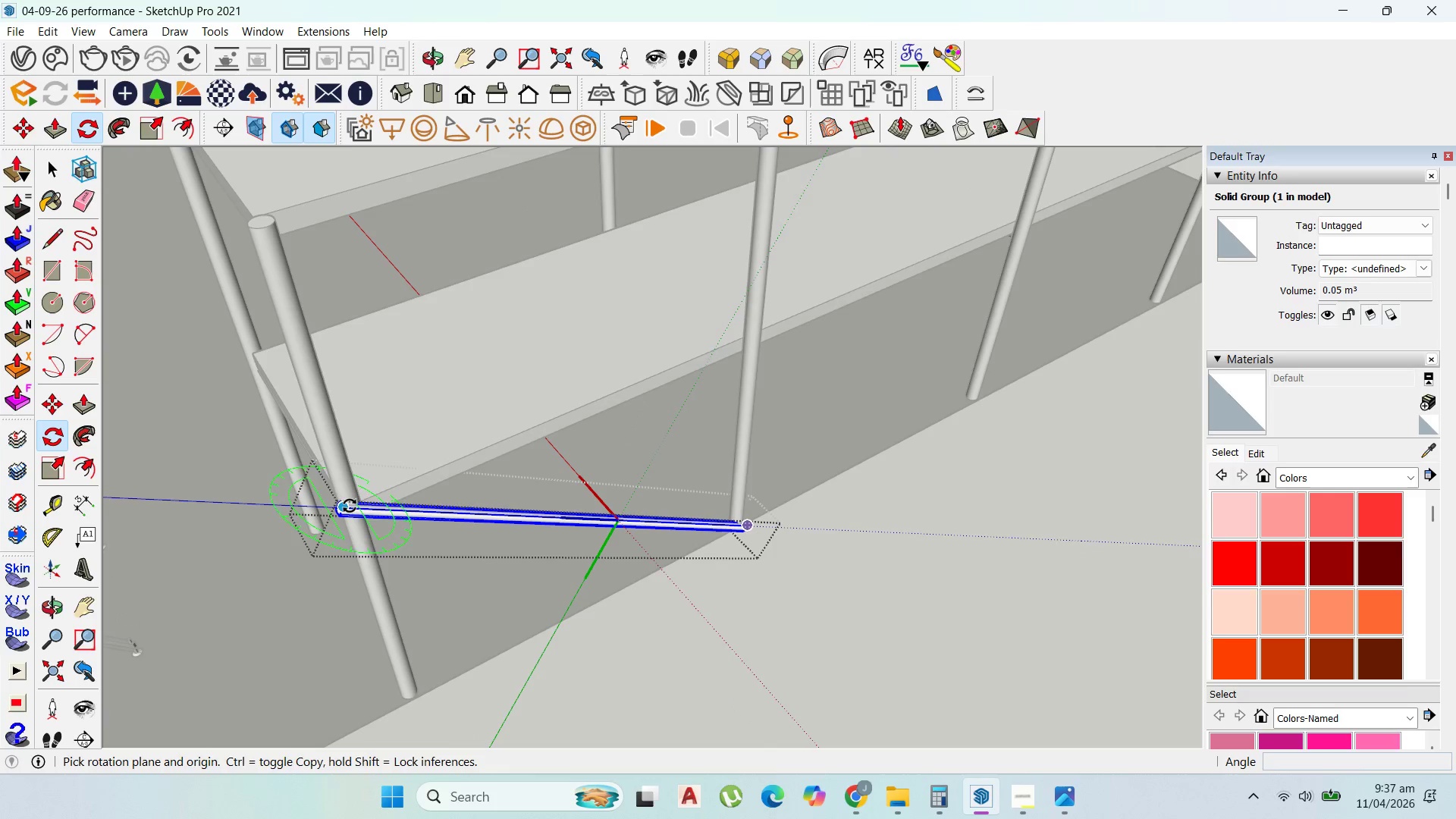 
key(ArrowRight)
 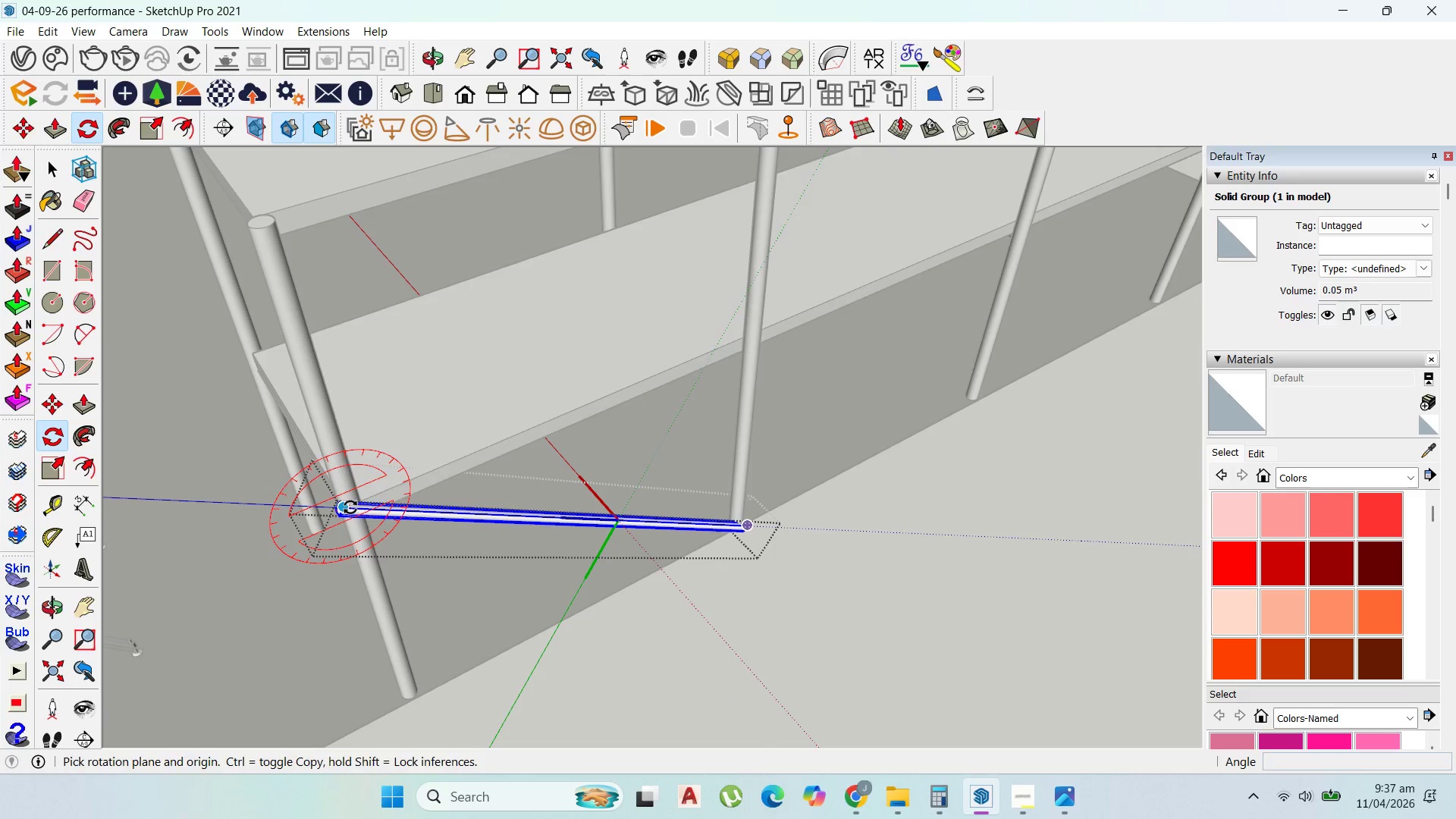 
left_click_drag(start_coordinate=[350, 507], to_coordinate=[357, 510])
 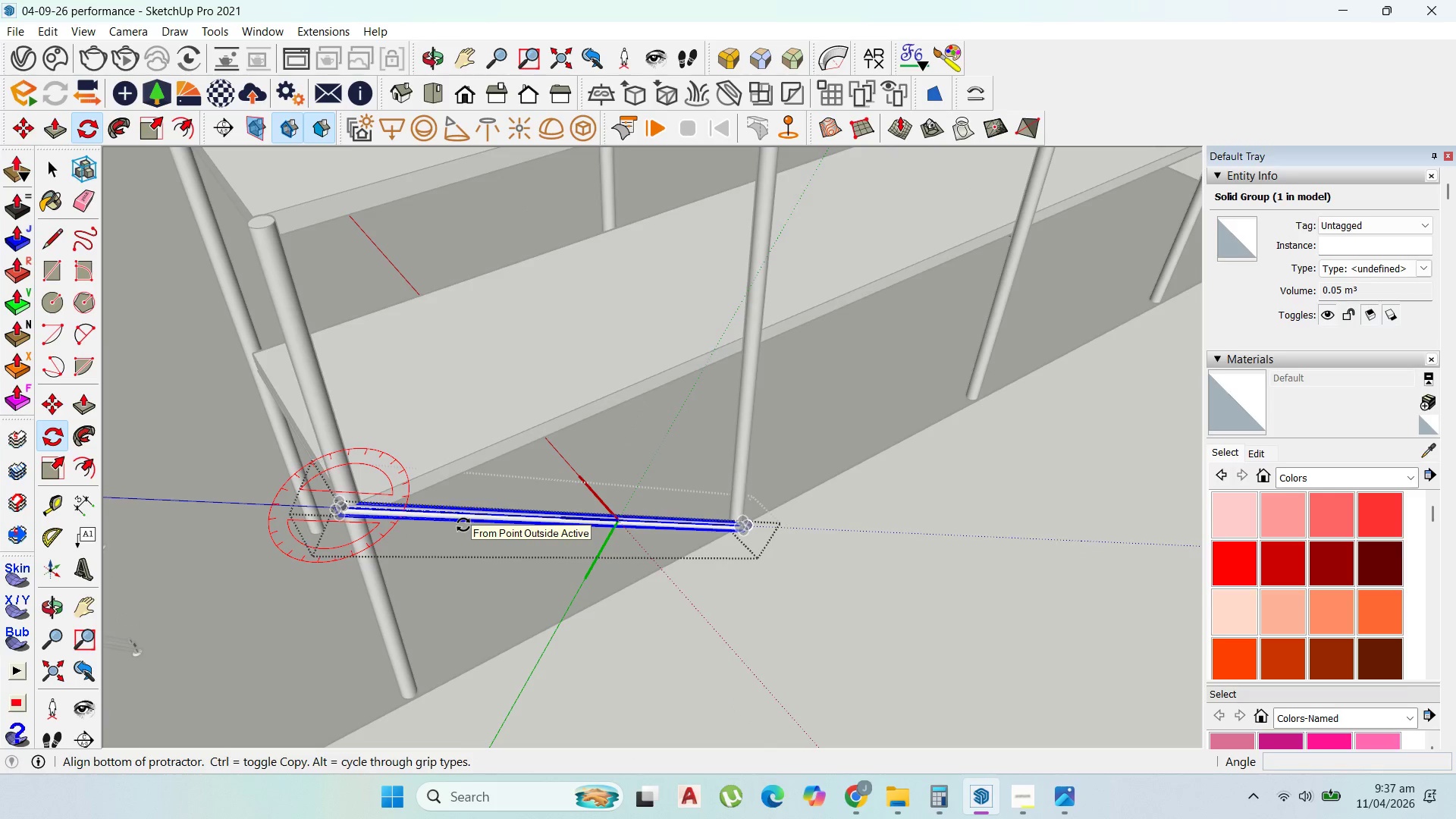 
key(Control+ControlLeft)
 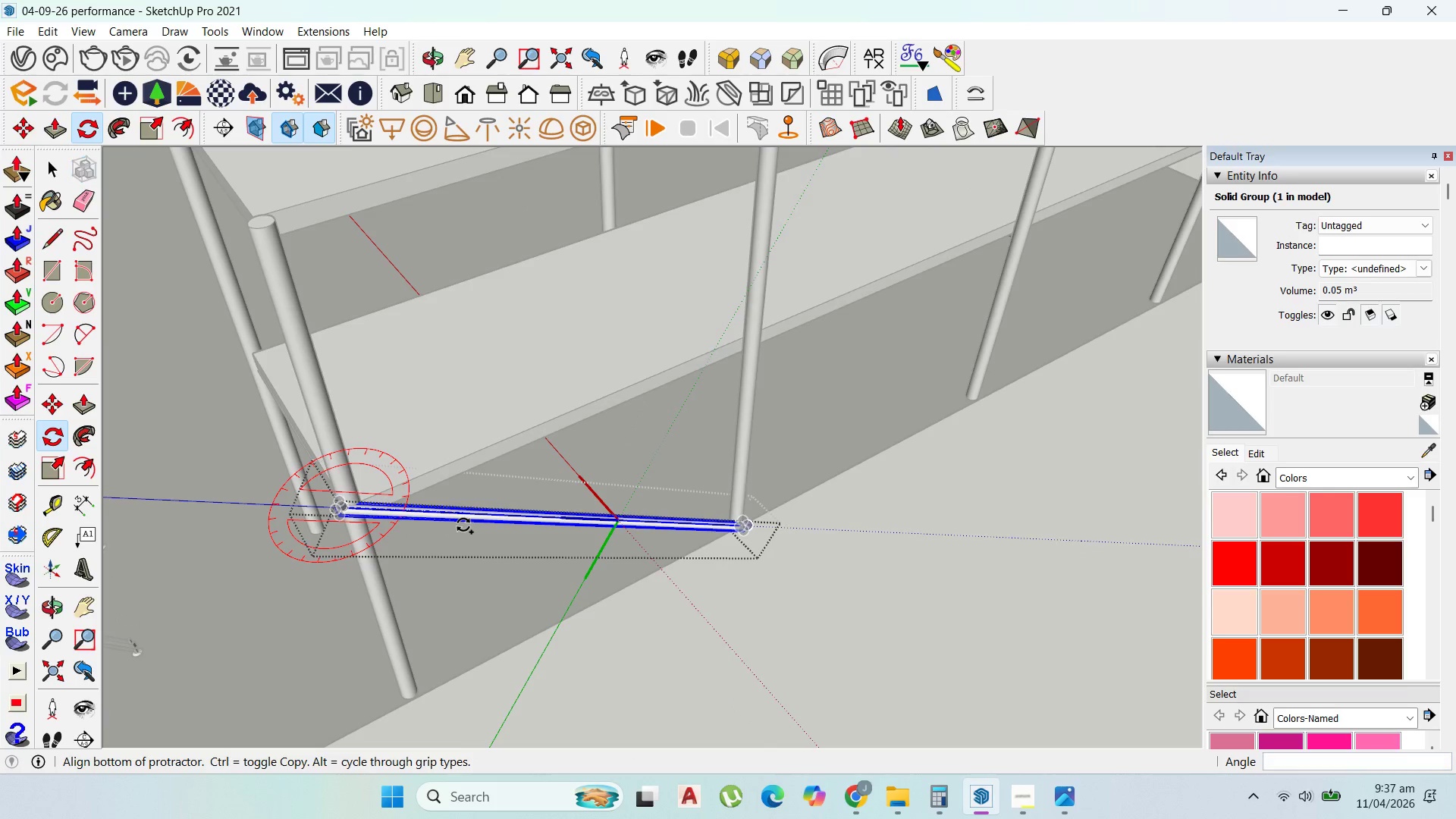 
left_click([463, 525])
 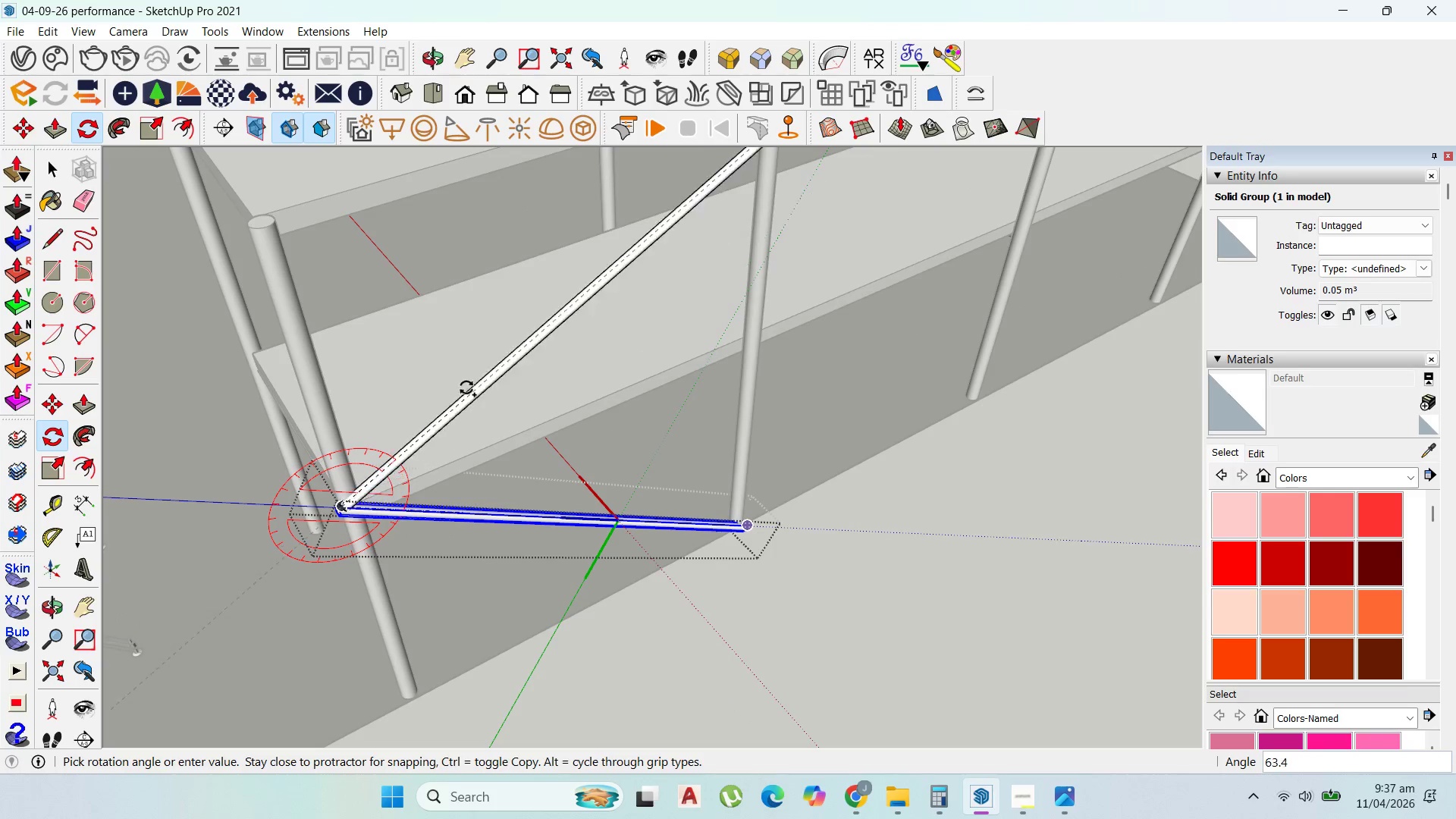 
scroll: coordinate [463, 390], scroll_direction: down, amount: 4.0
 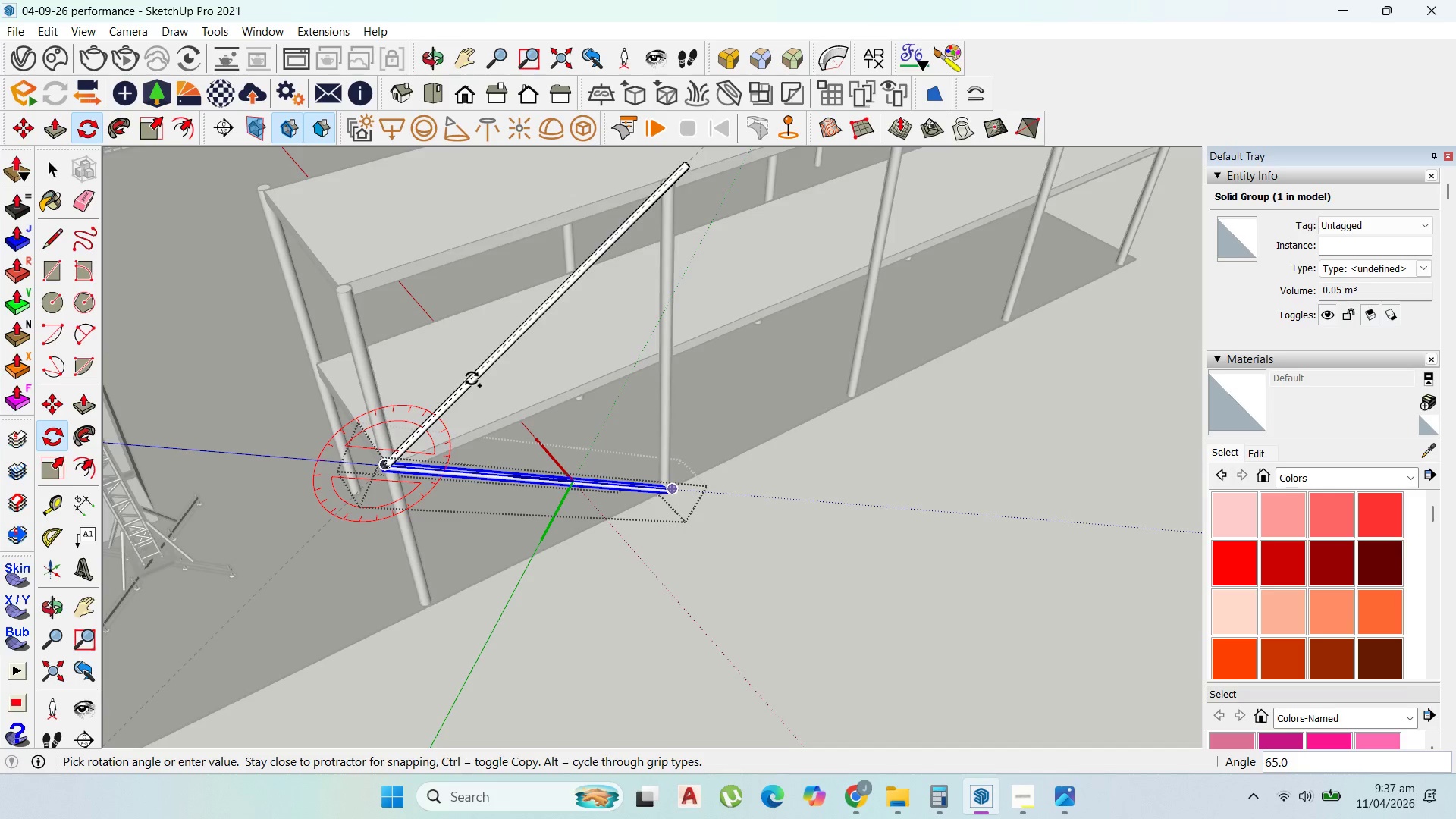 
left_click([472, 376])
 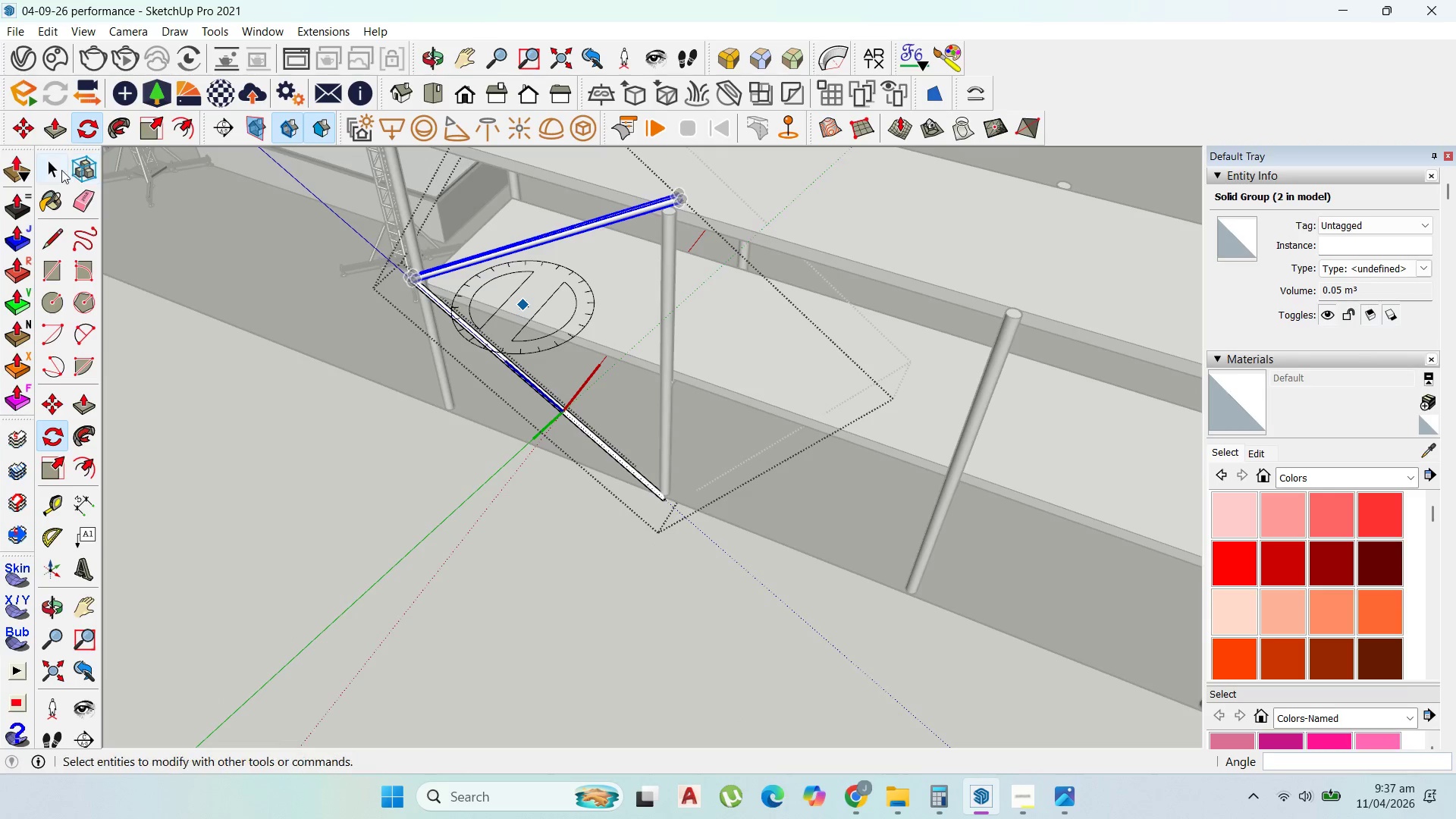 
scroll: coordinate [760, 239], scroll_direction: up, amount: 2.0
 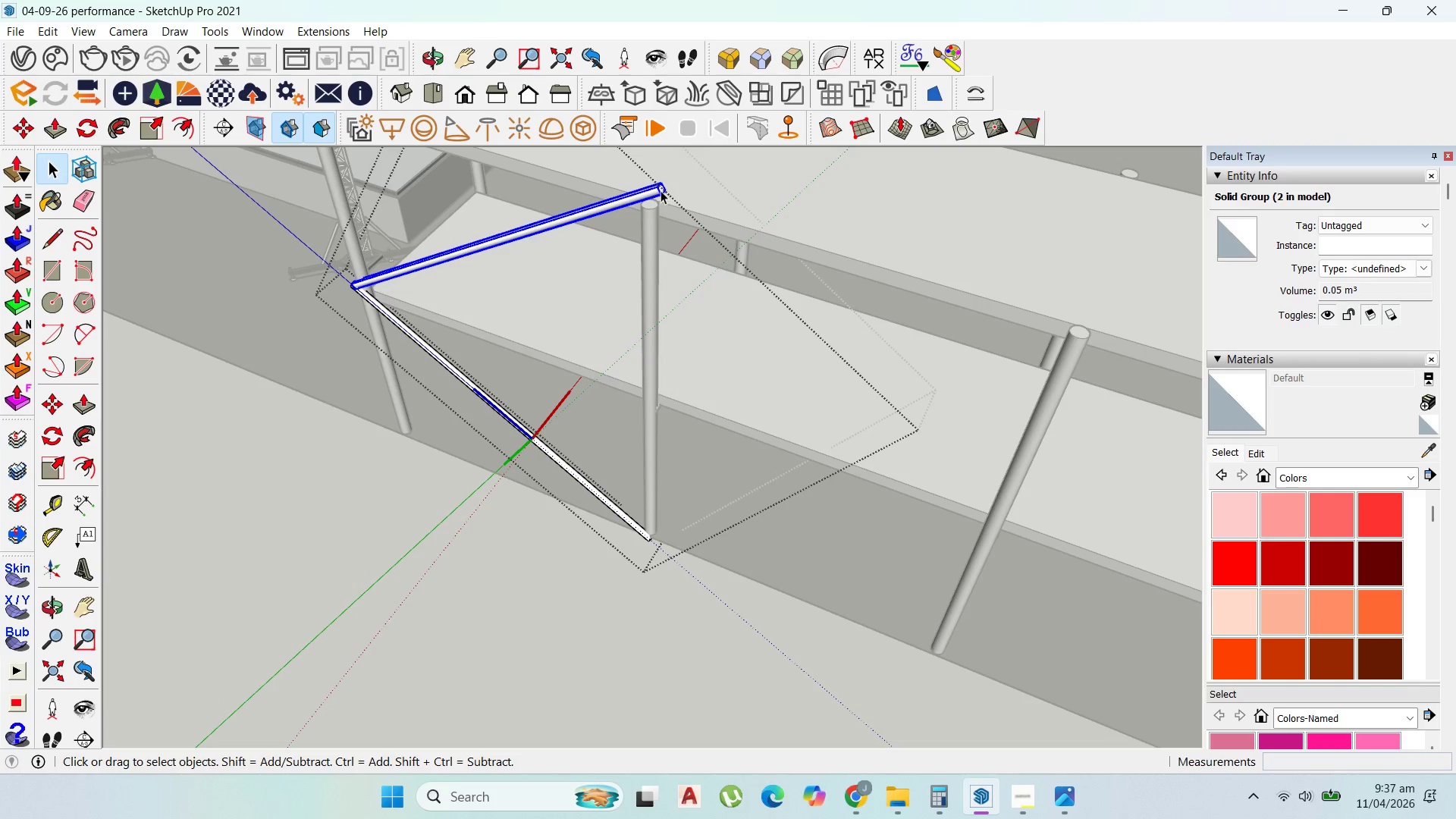 
double_click([661, 190])
 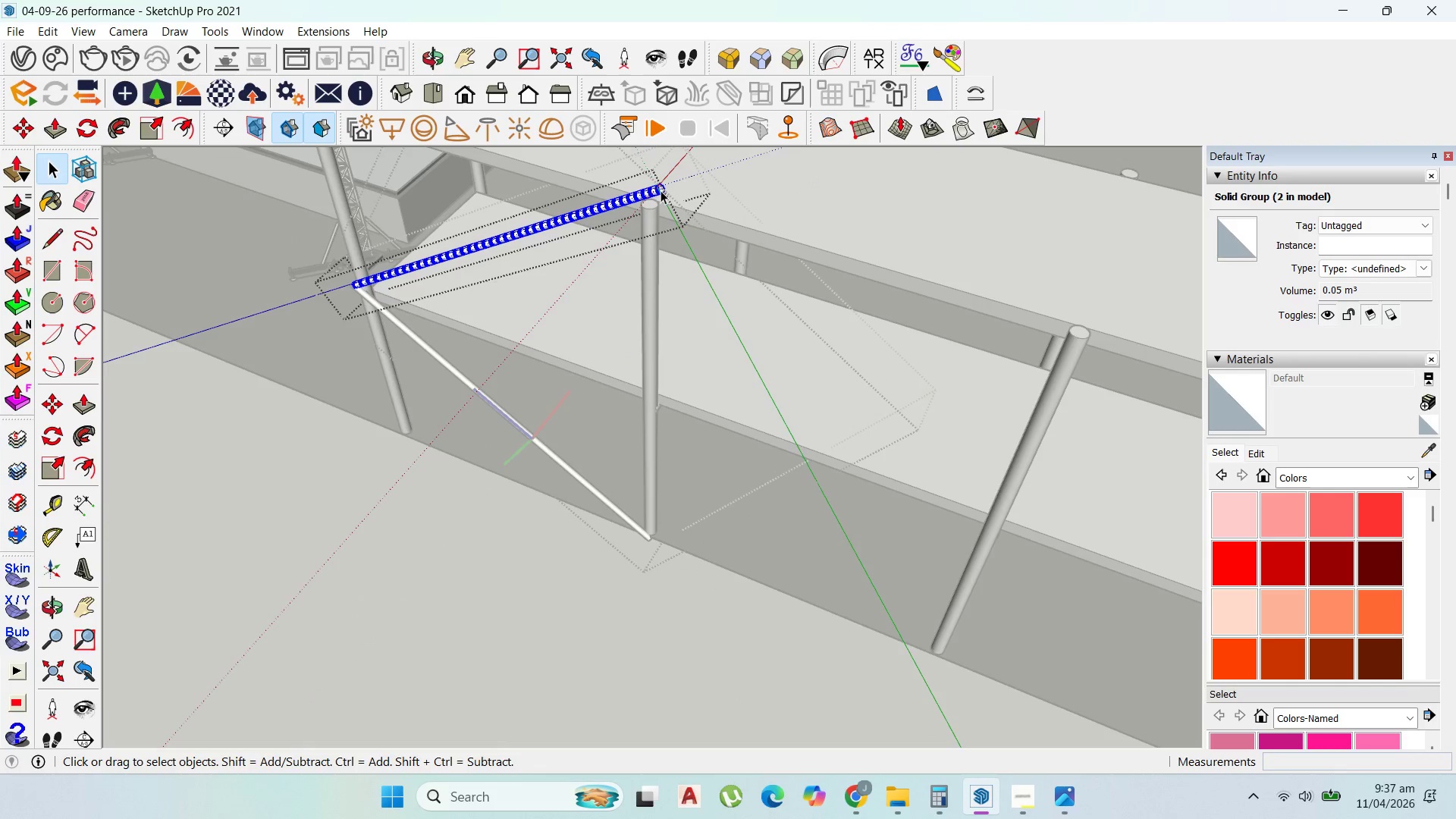 
triple_click([661, 190])
 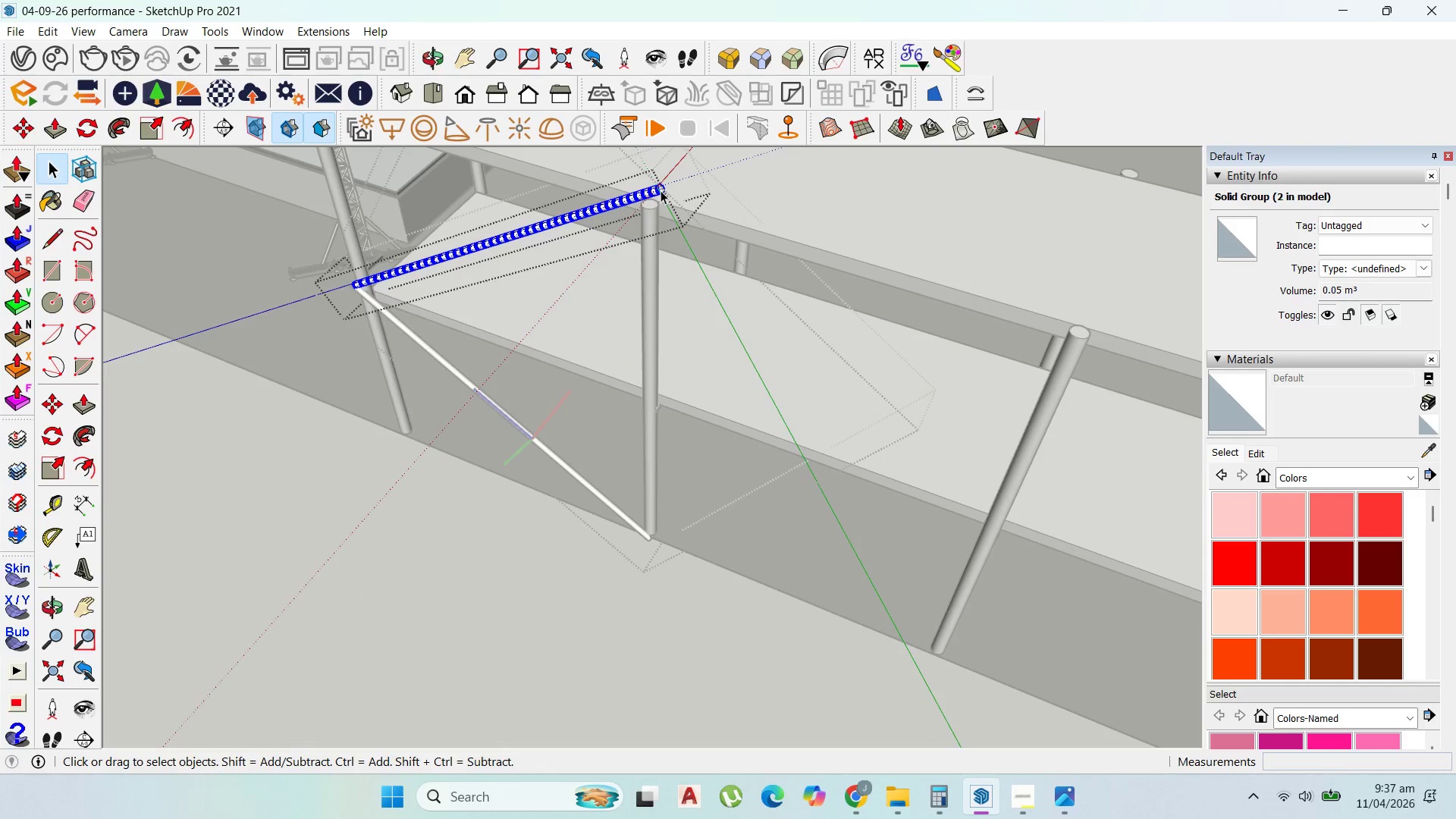 
triple_click([661, 190])
 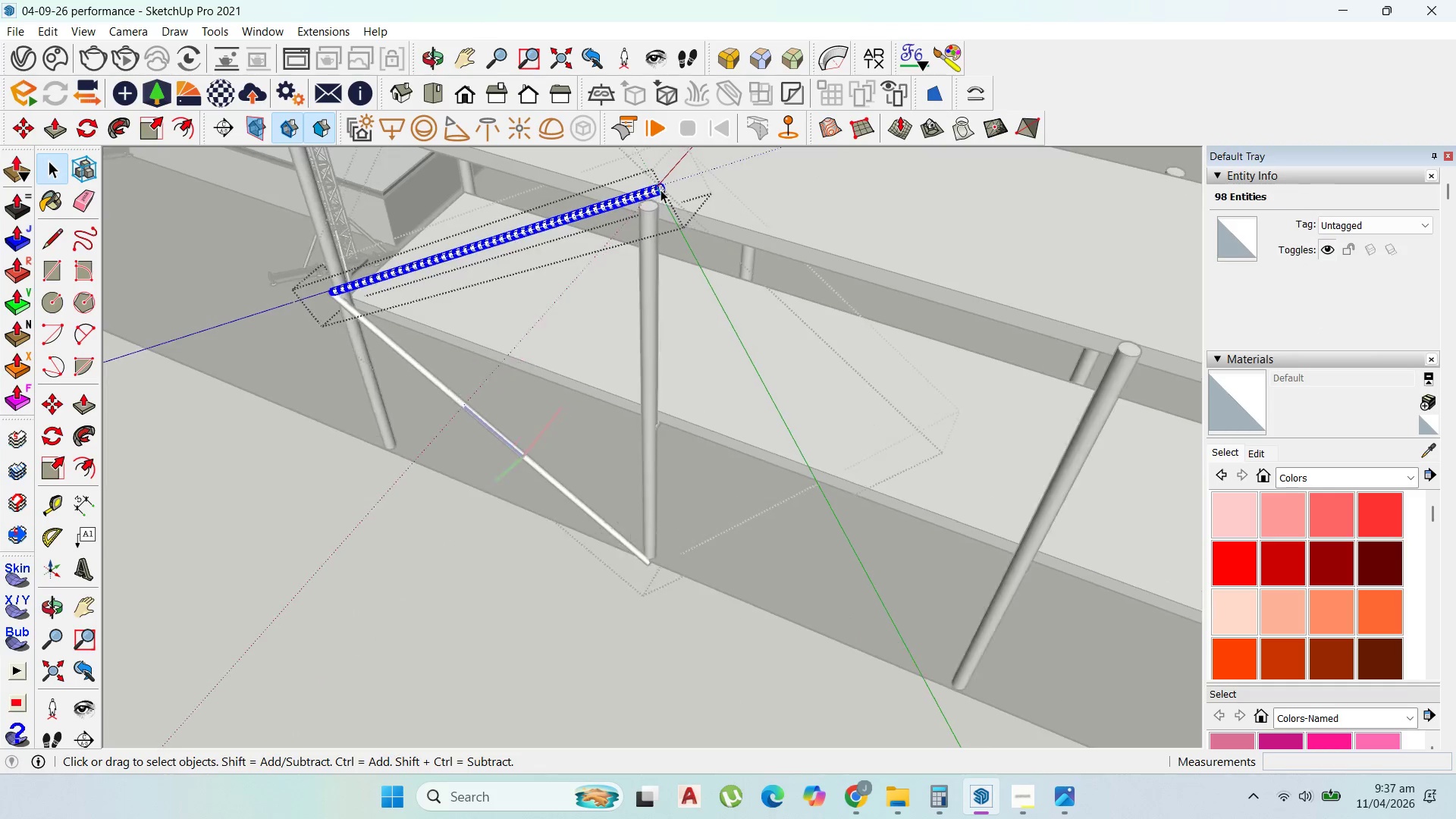 
scroll: coordinate [661, 190], scroll_direction: up, amount: 5.0
 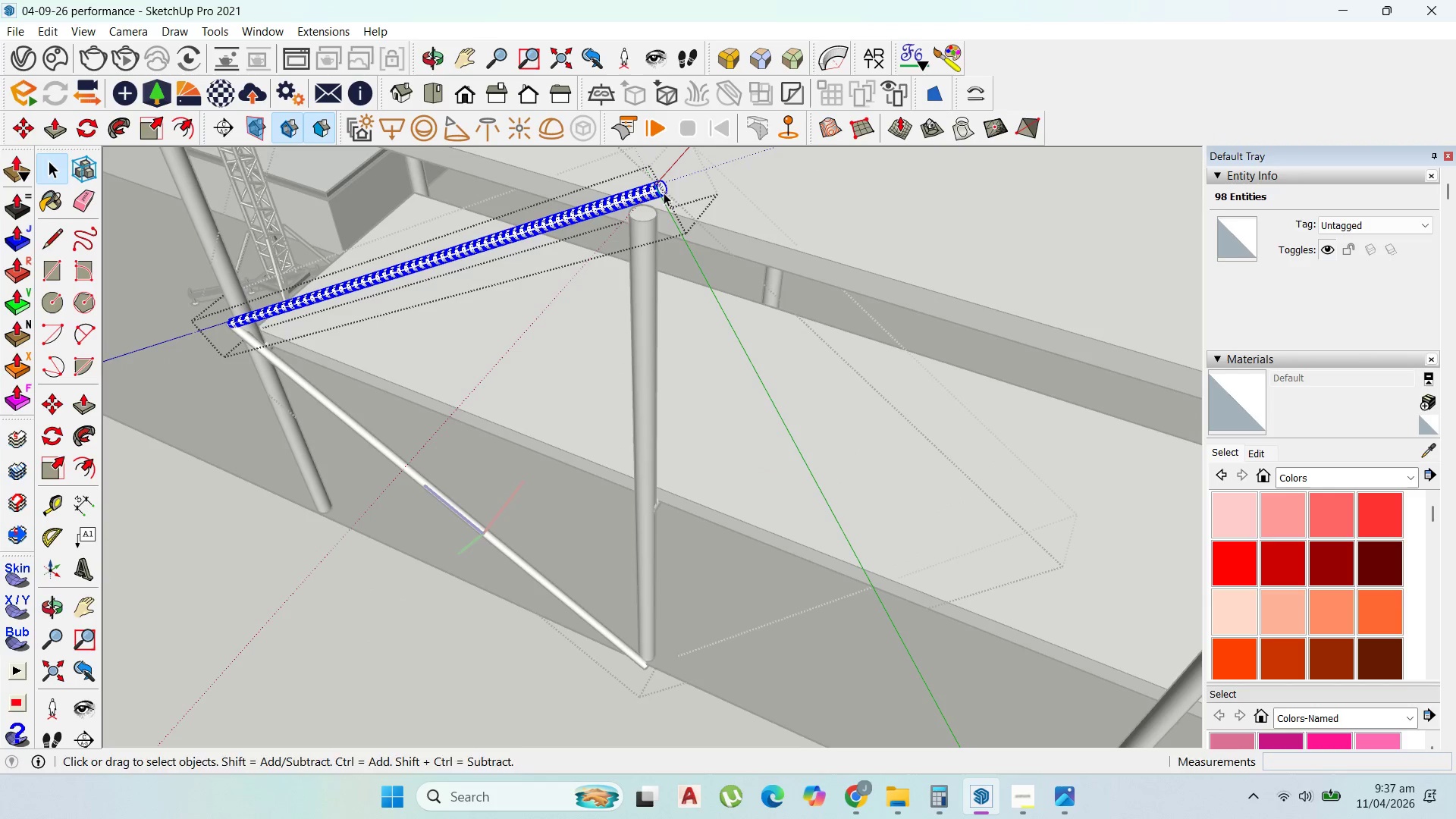 
type(lp)
 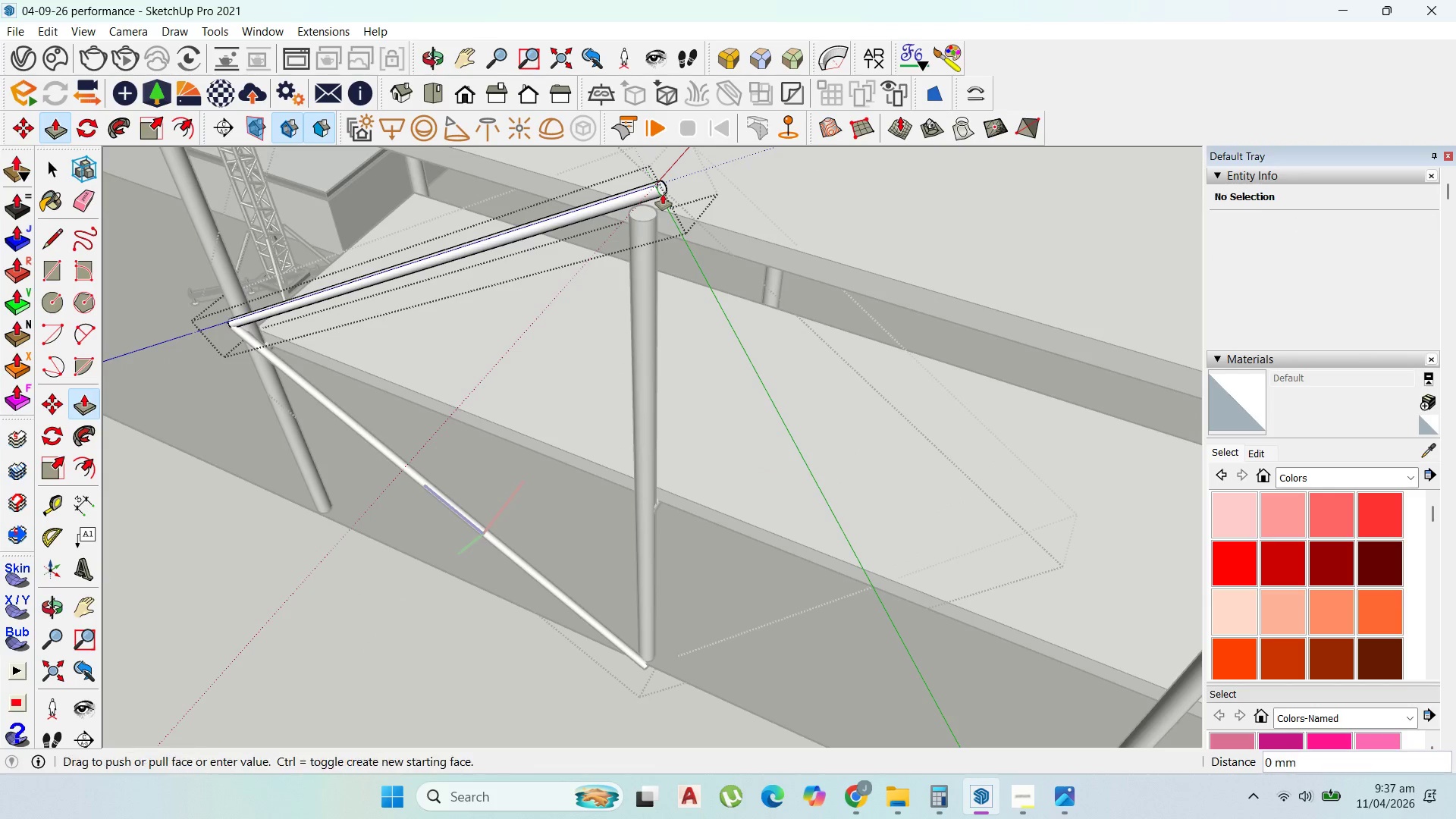 
left_click_drag(start_coordinate=[663, 194], to_coordinate=[626, 232])
 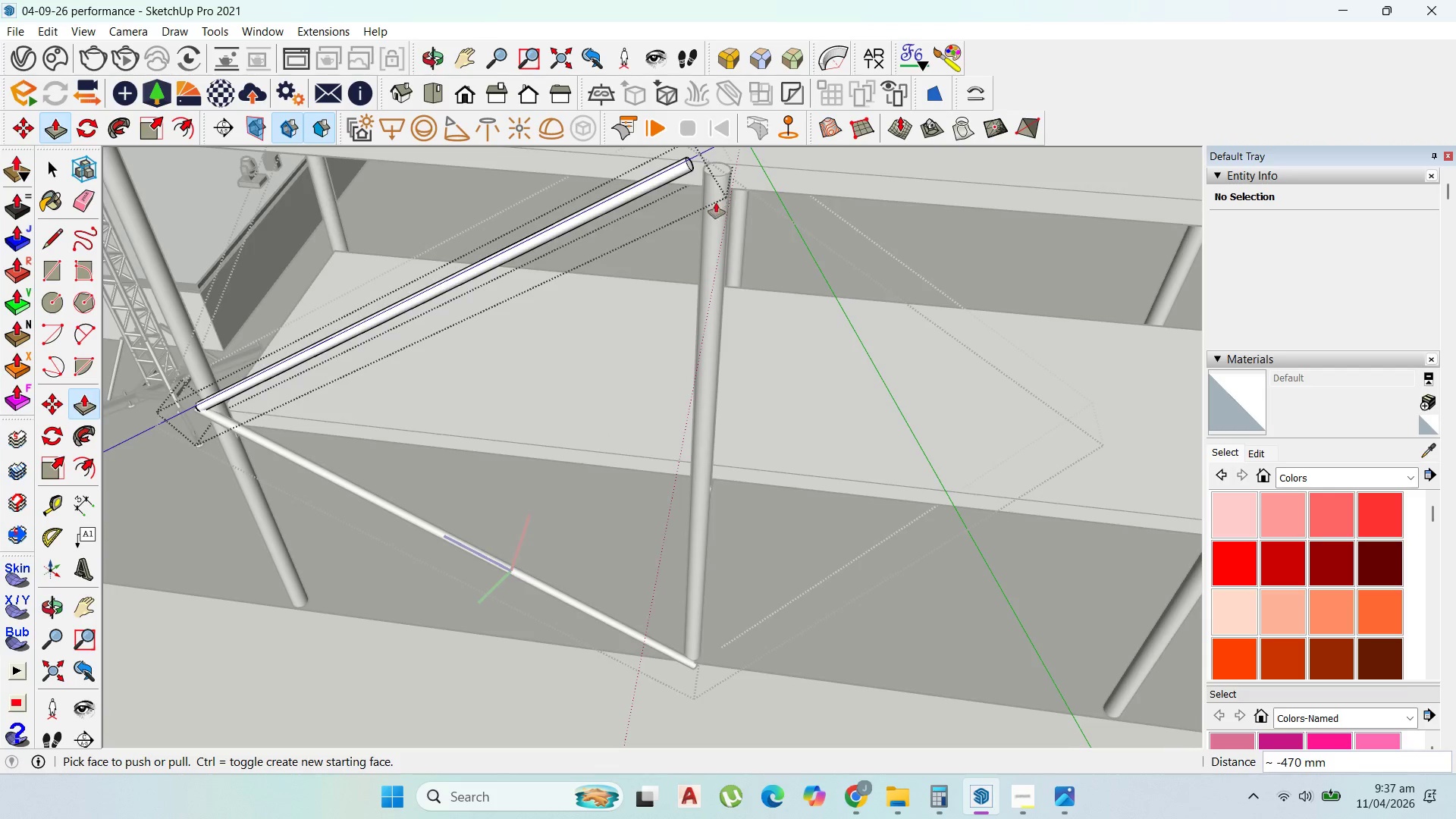 
scroll: coordinate [727, 235], scroll_direction: down, amount: 4.0
 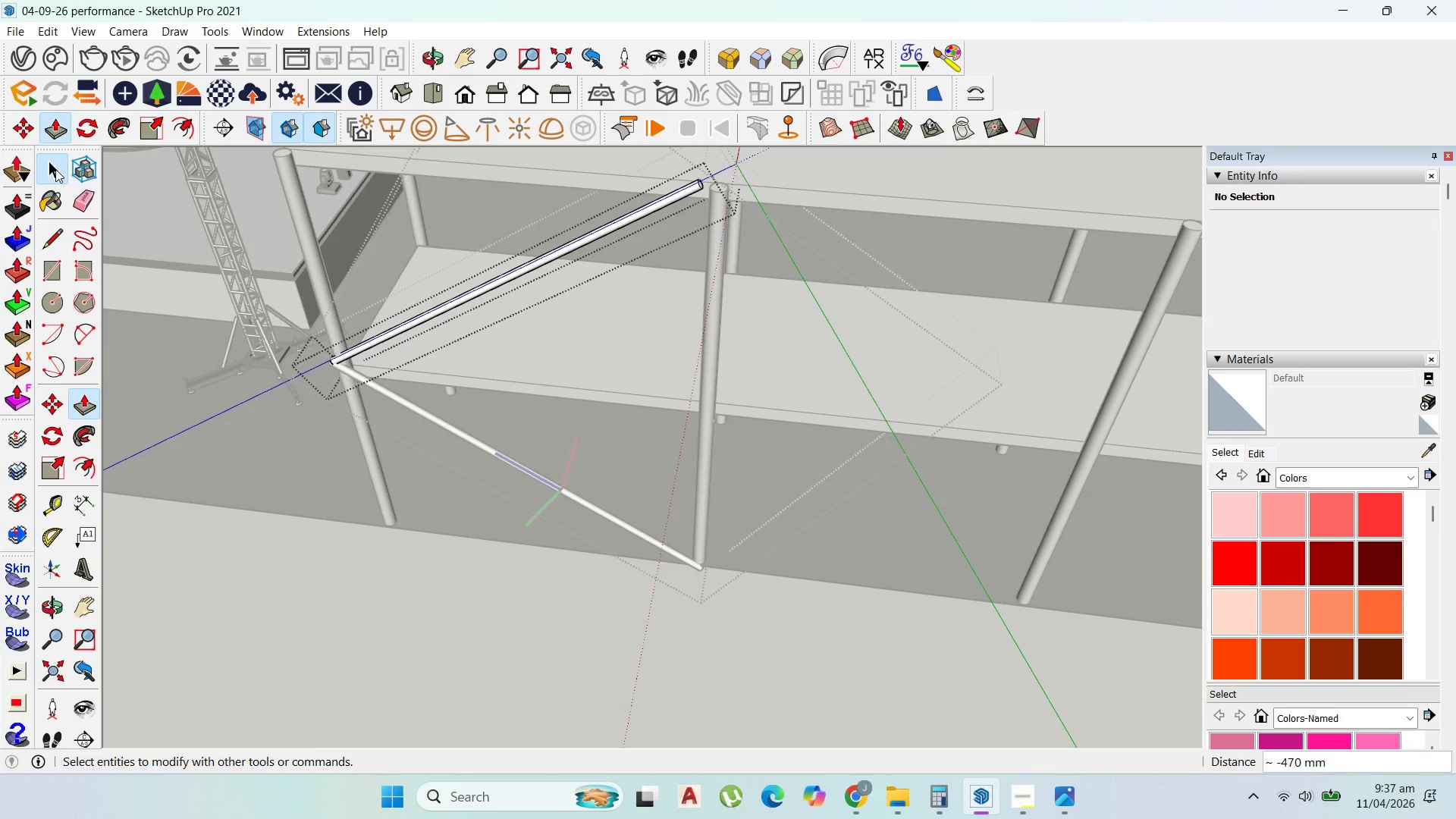 
key(Escape)
 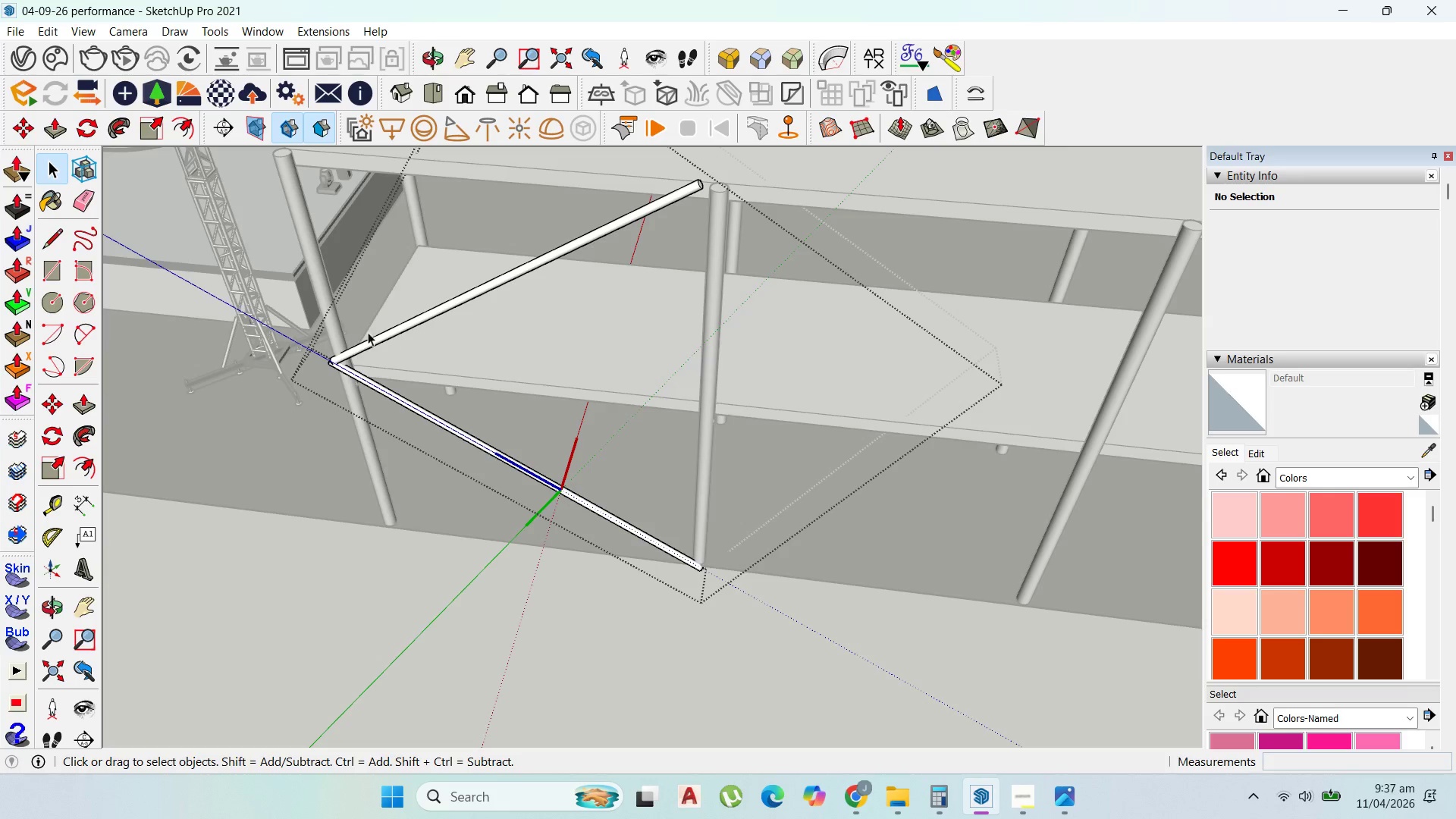 
left_click([374, 337])
 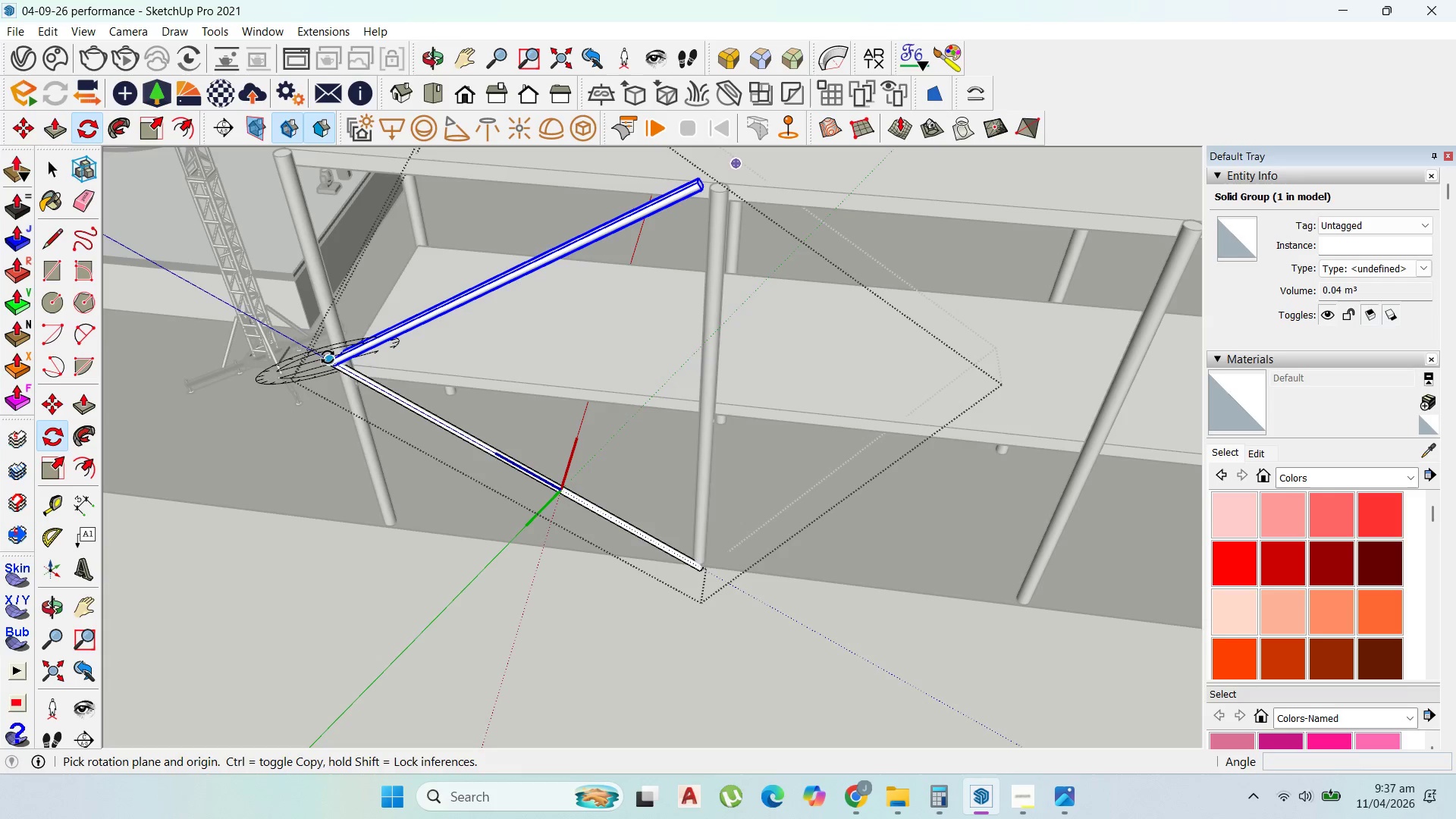 
key(ArrowRight)
 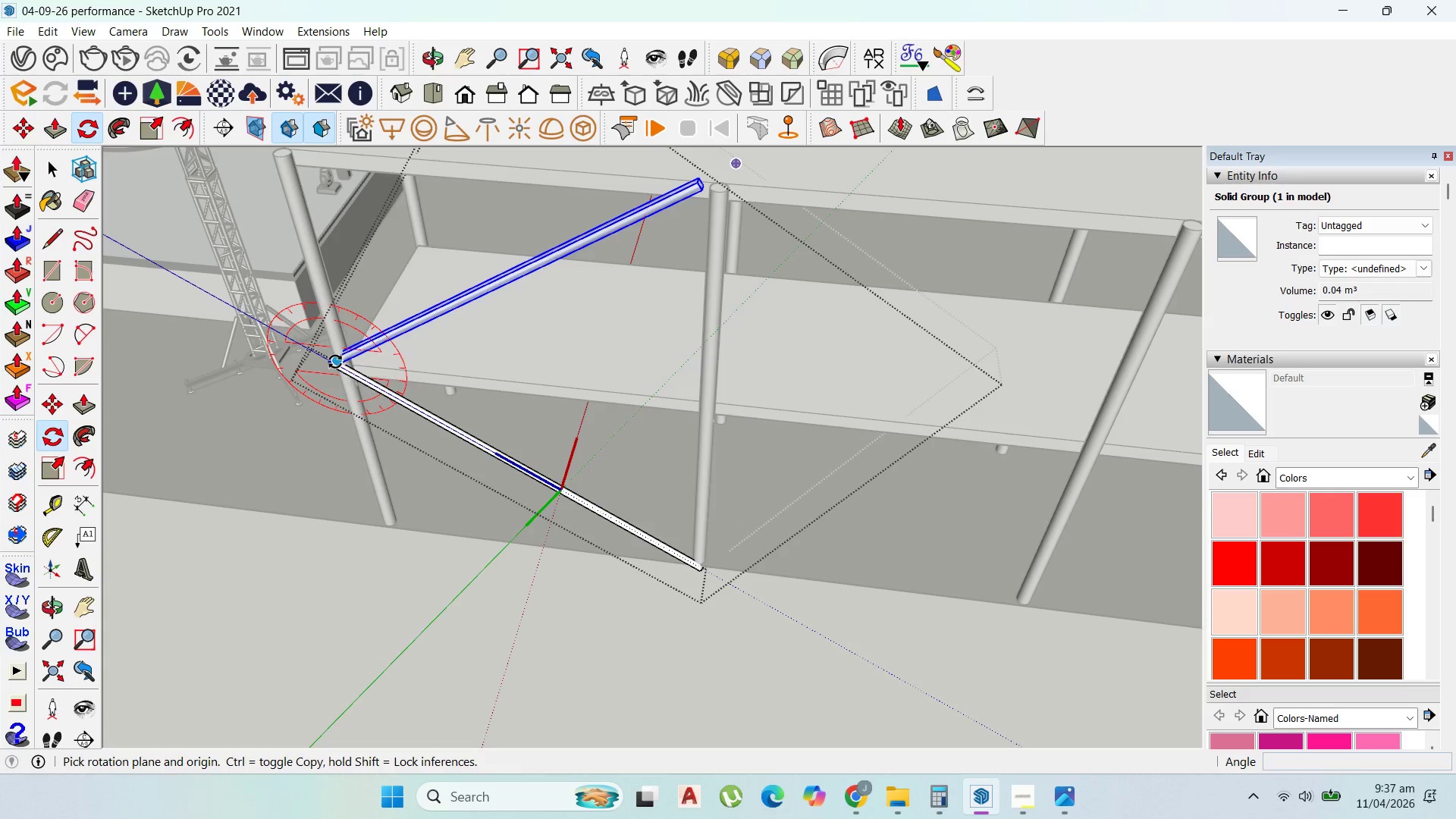 
left_click_drag(start_coordinate=[335, 362], to_coordinate=[342, 361])
 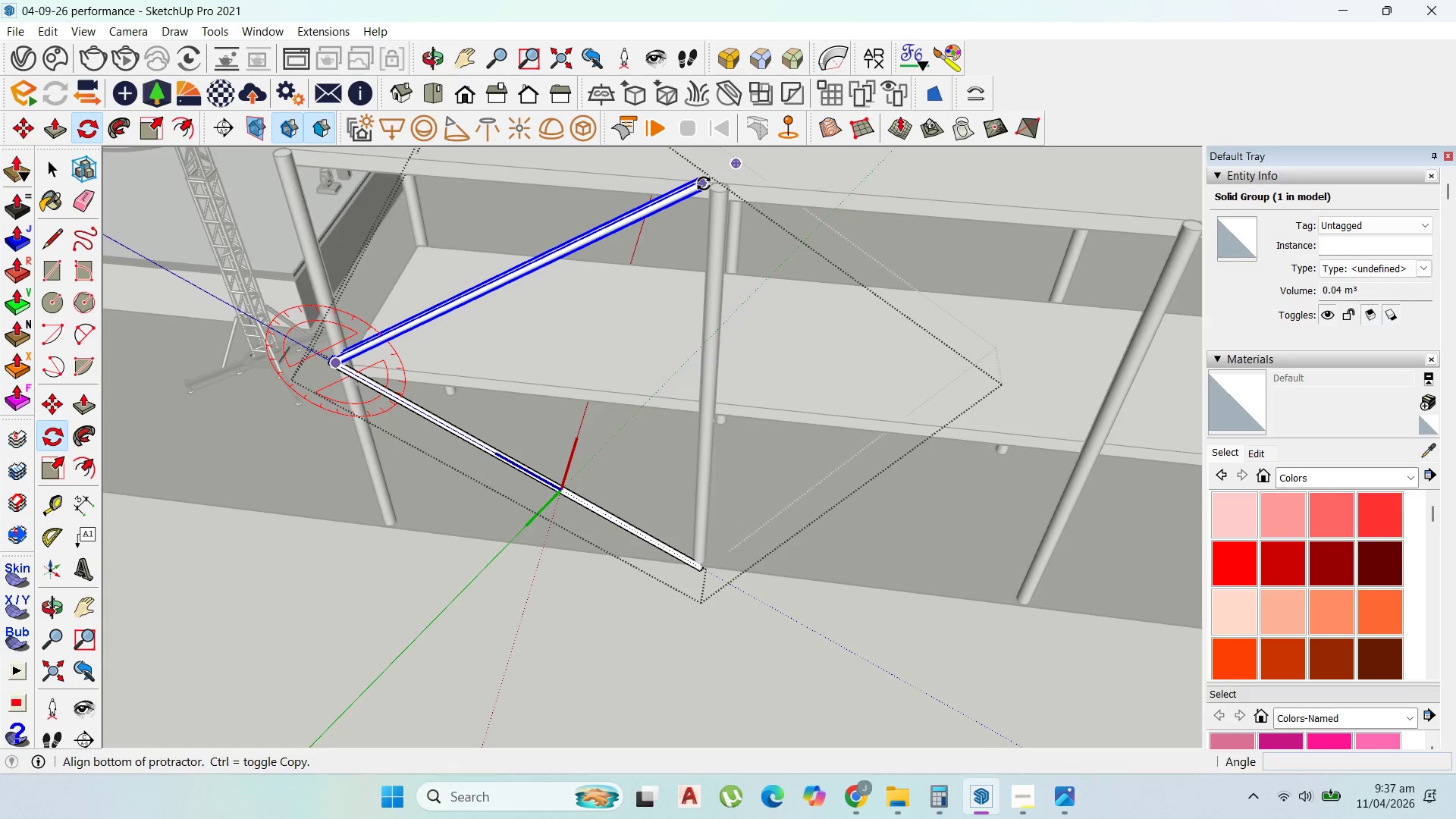 
left_click_drag(start_coordinate=[704, 184], to_coordinate=[710, 187])
 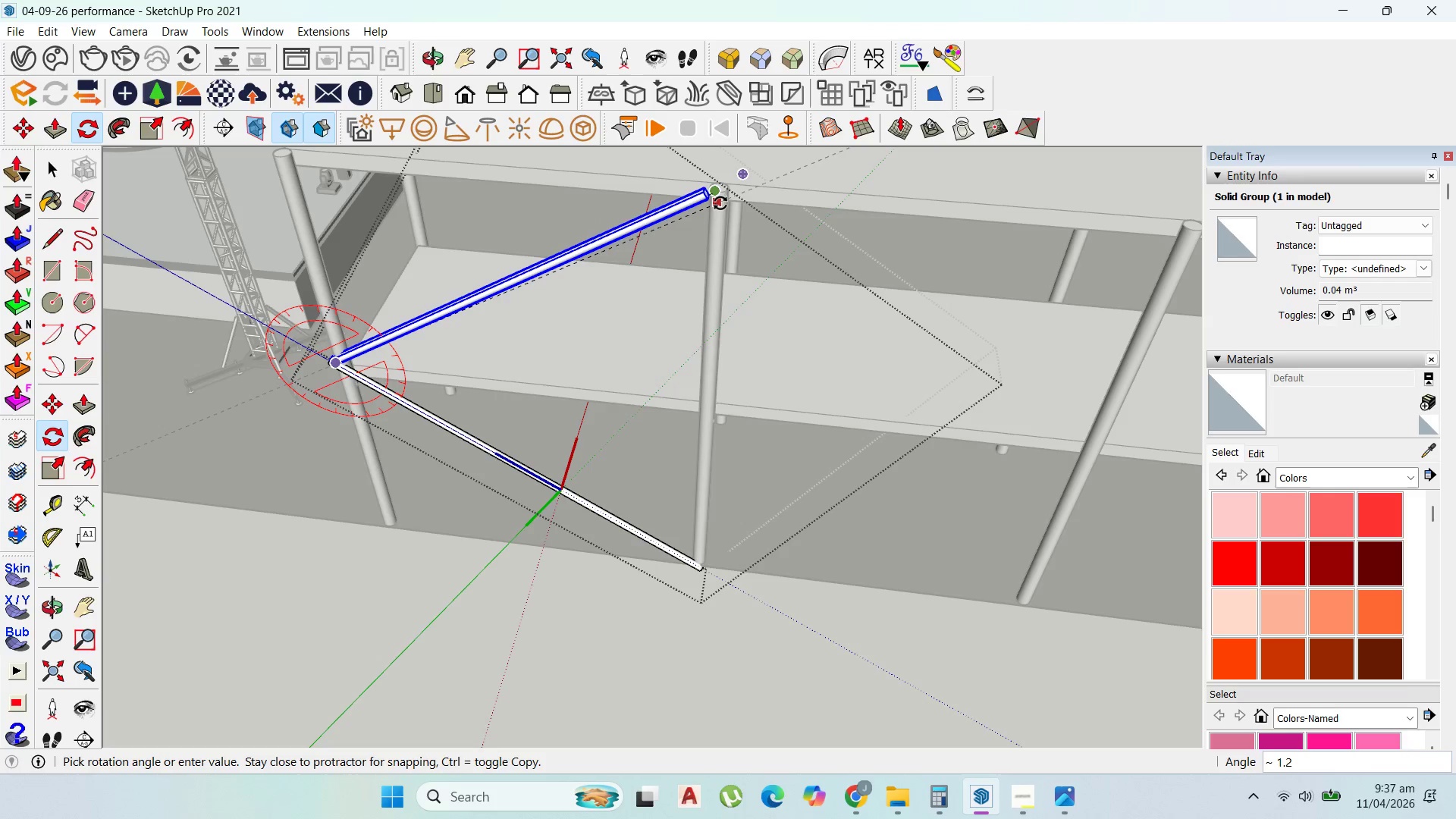 
left_click([720, 203])
 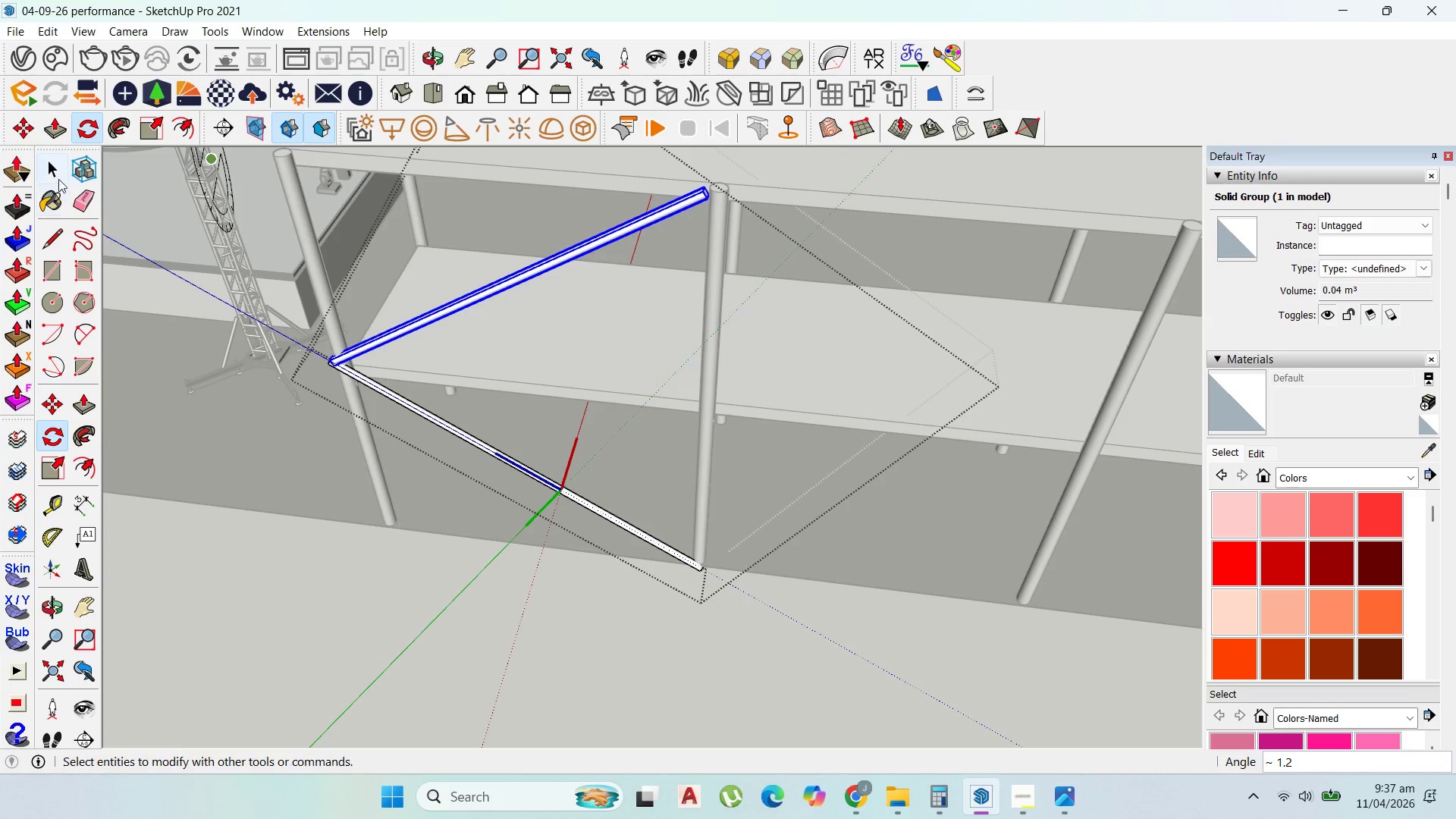 
left_click([58, 169])
 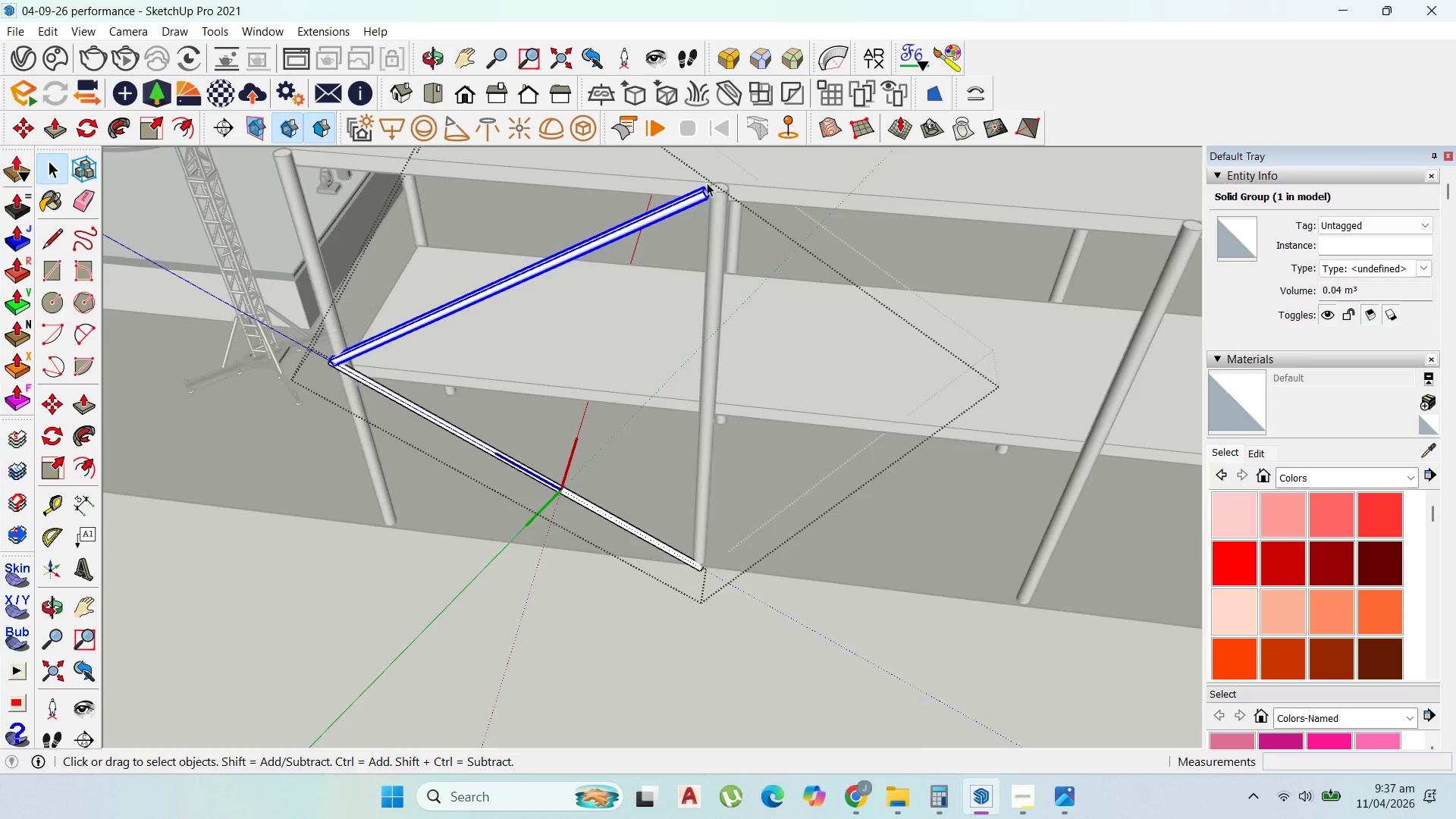 
scroll: coordinate [706, 180], scroll_direction: up, amount: 2.0
 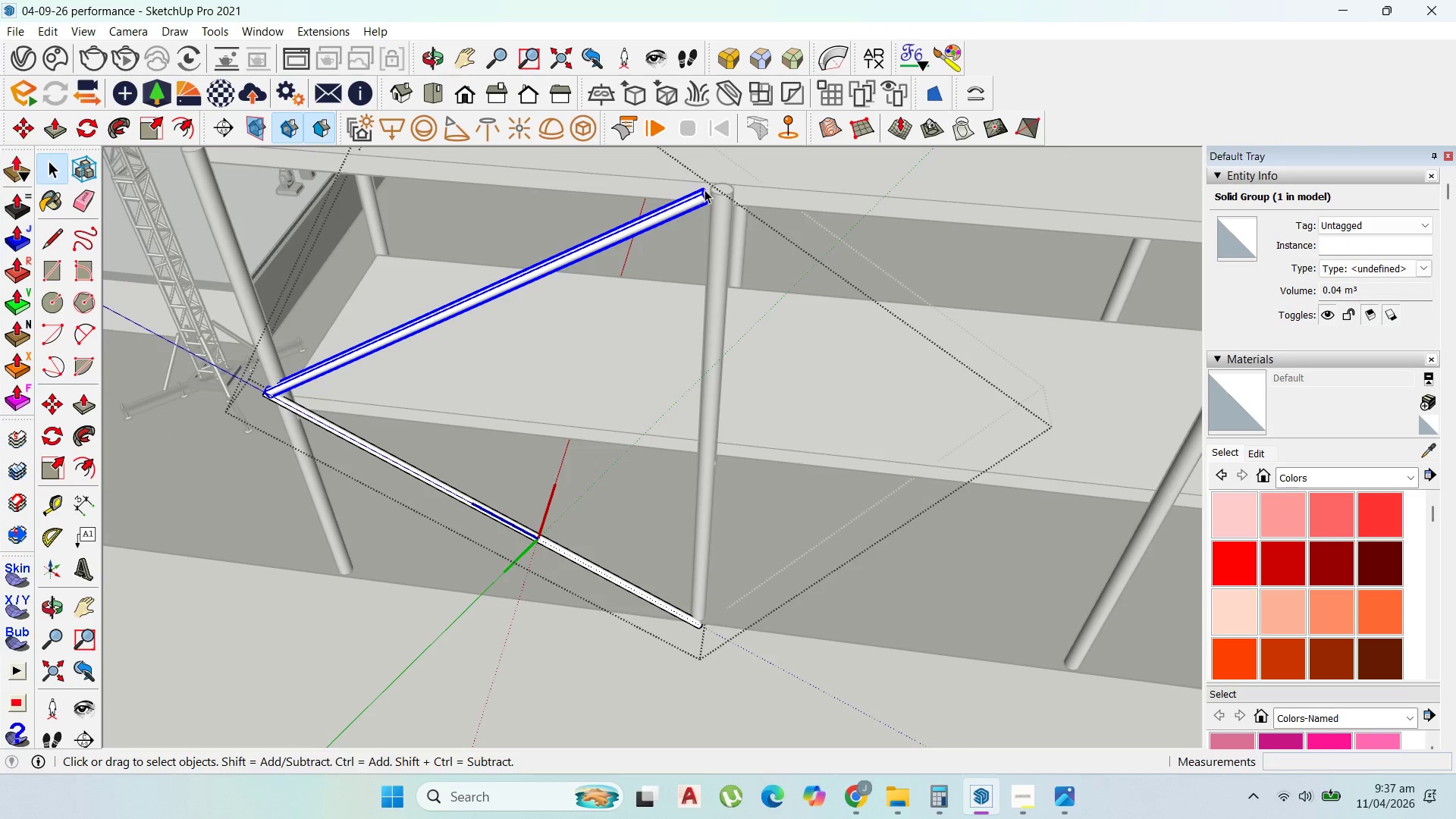 
double_click([704, 191])
 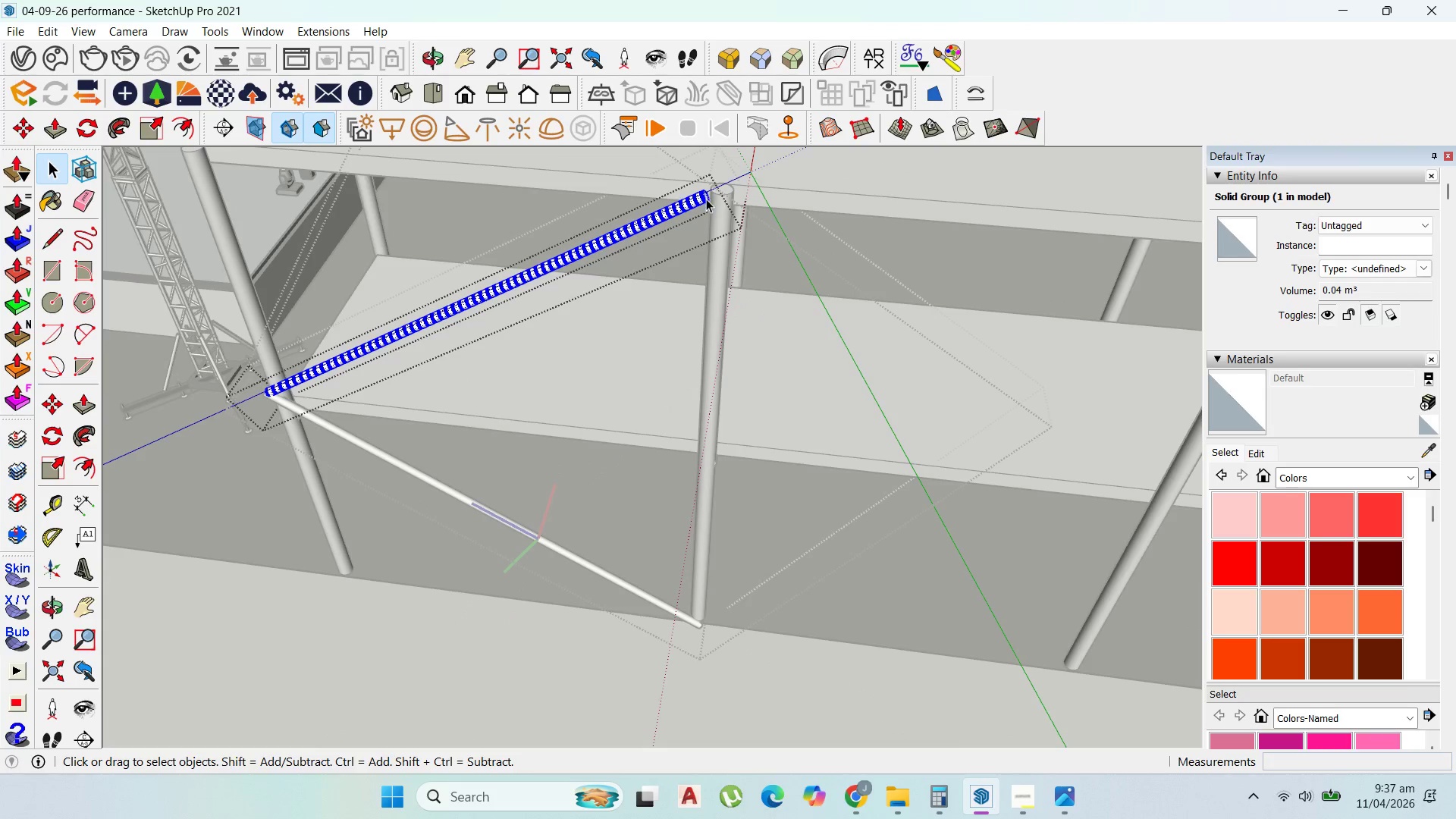 
key(P)
 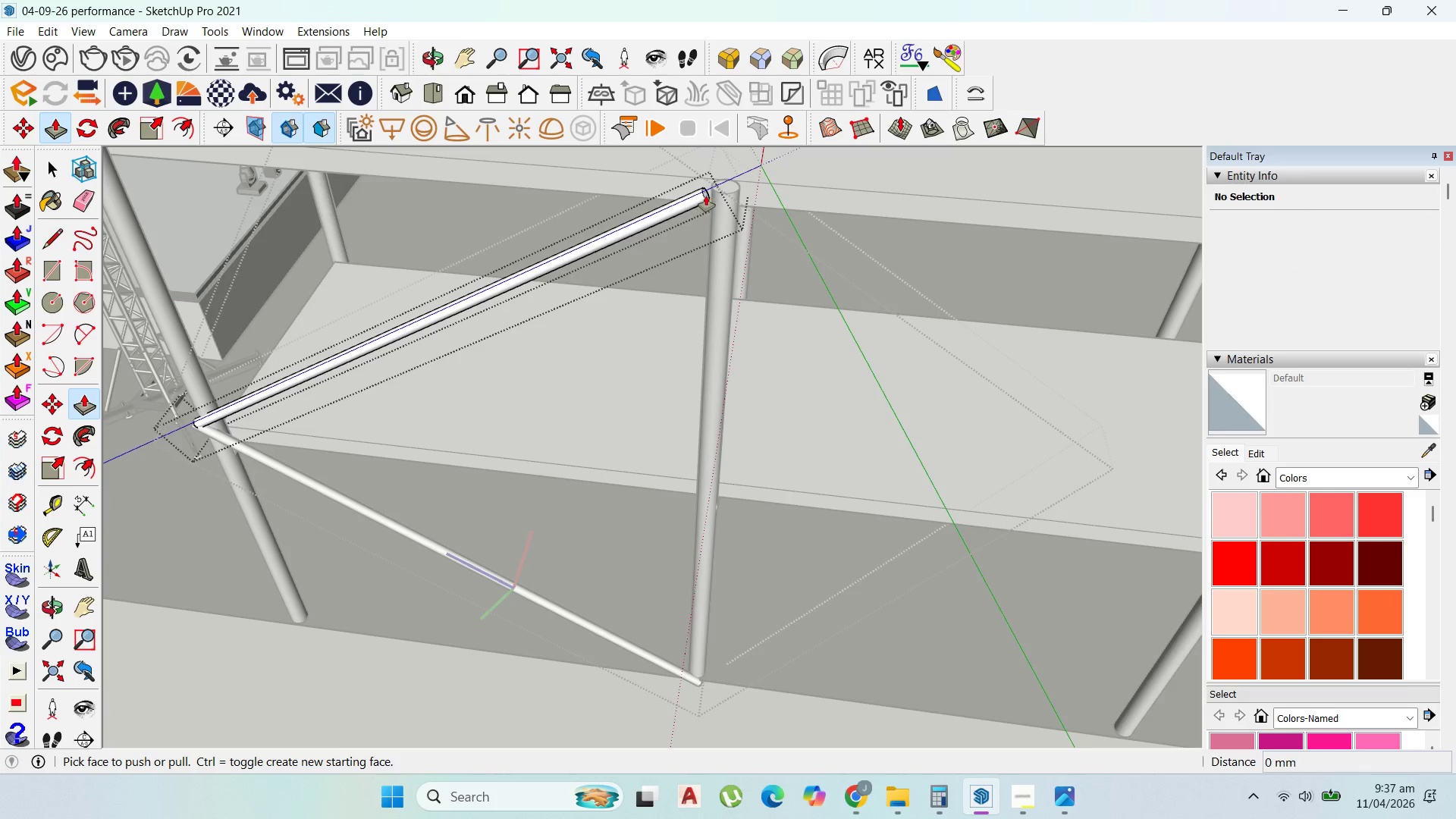 
scroll: coordinate [706, 201], scroll_direction: up, amount: 2.0
 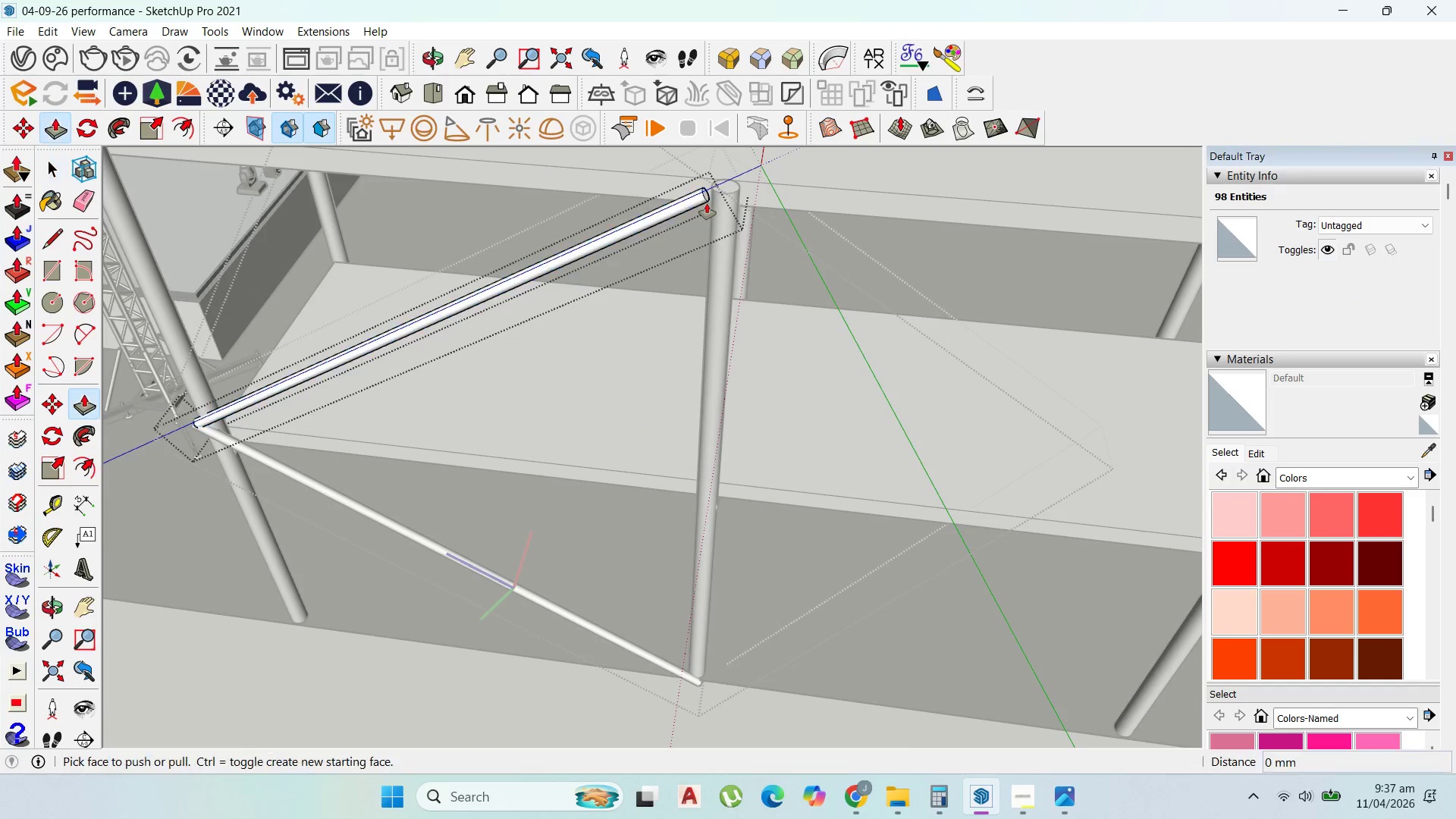 
left_click_drag(start_coordinate=[706, 196], to_coordinate=[723, 193])
 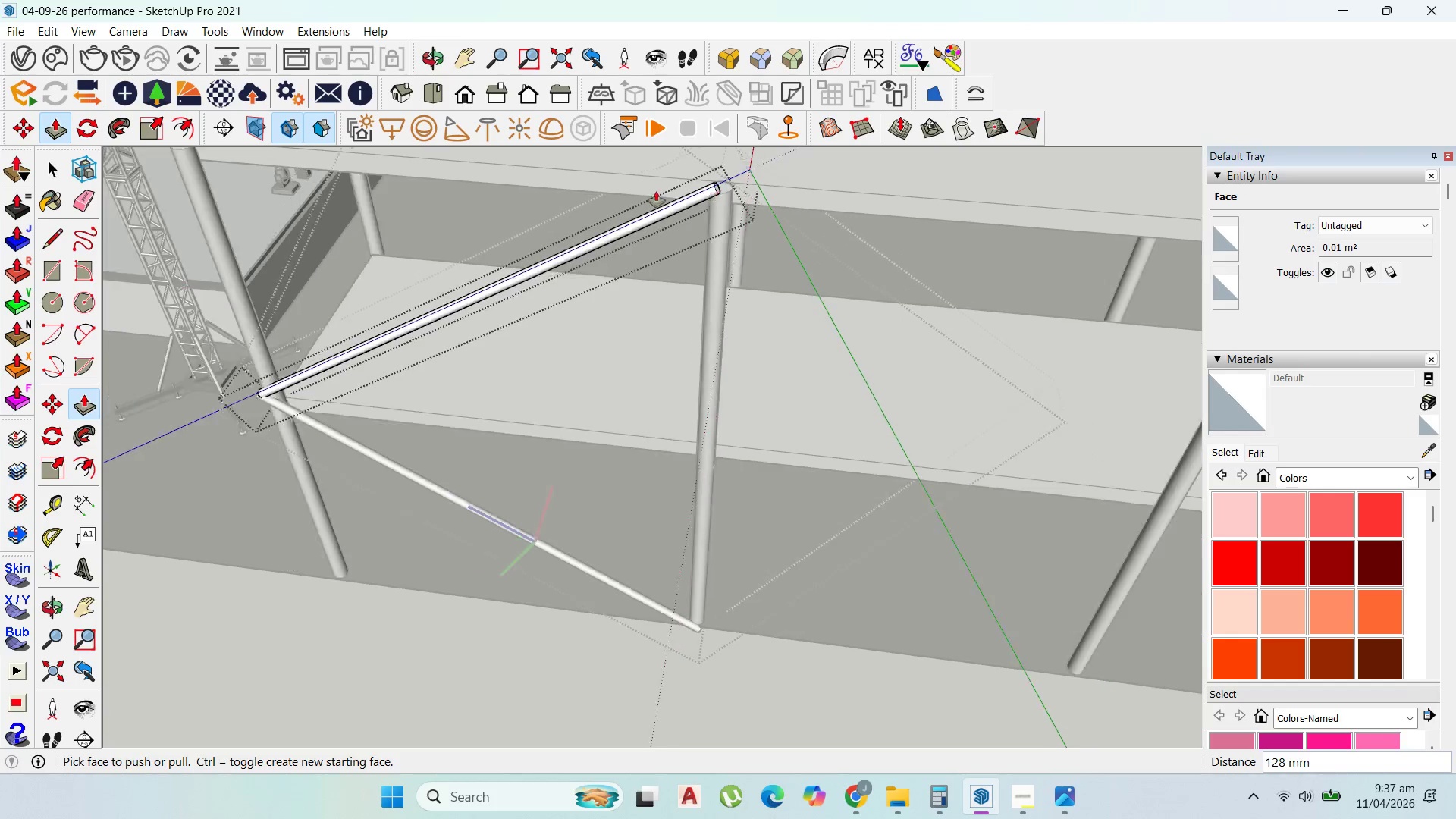 
scroll: coordinate [588, 191], scroll_direction: down, amount: 6.0
 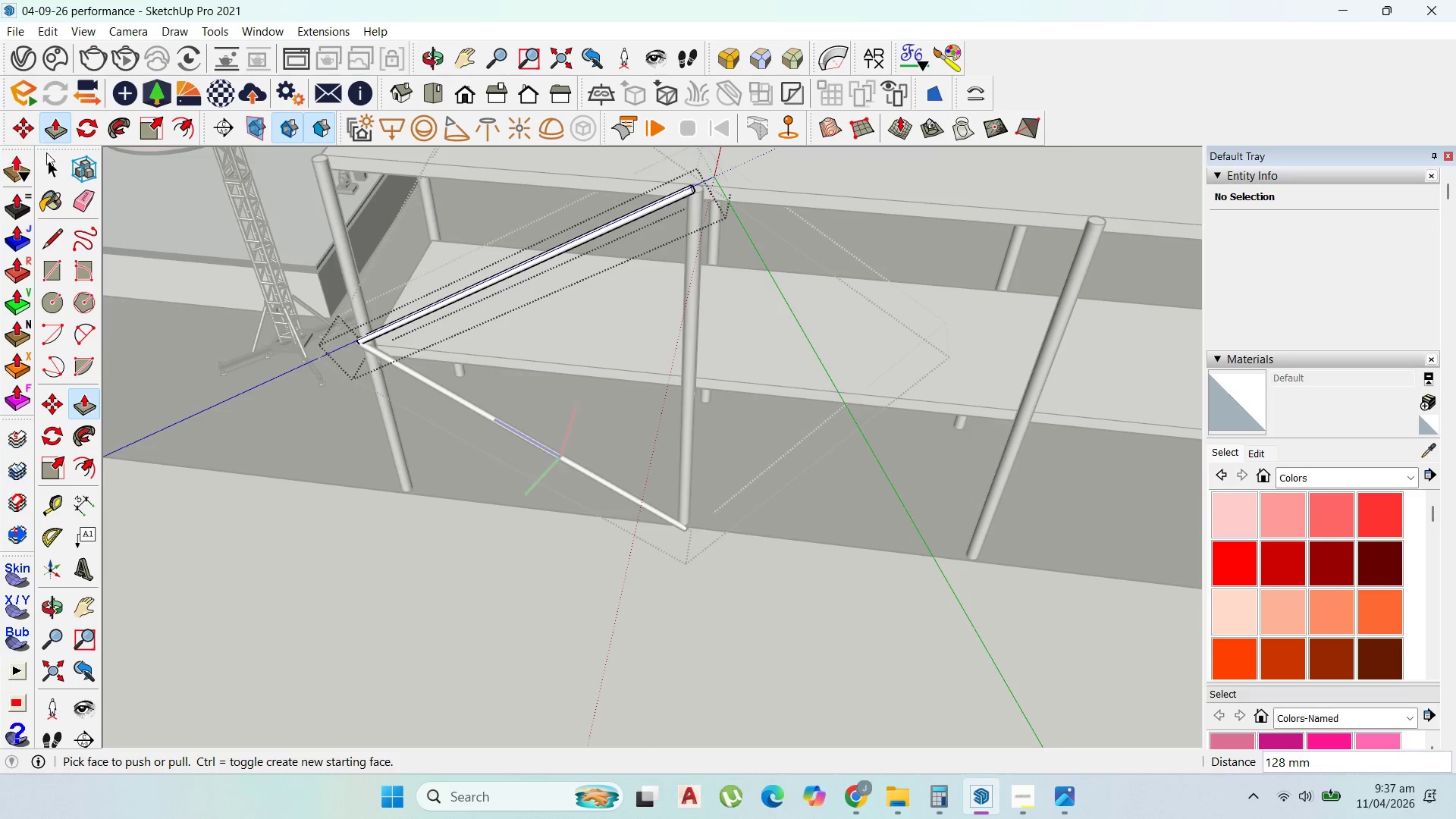 
left_click([50, 169])
 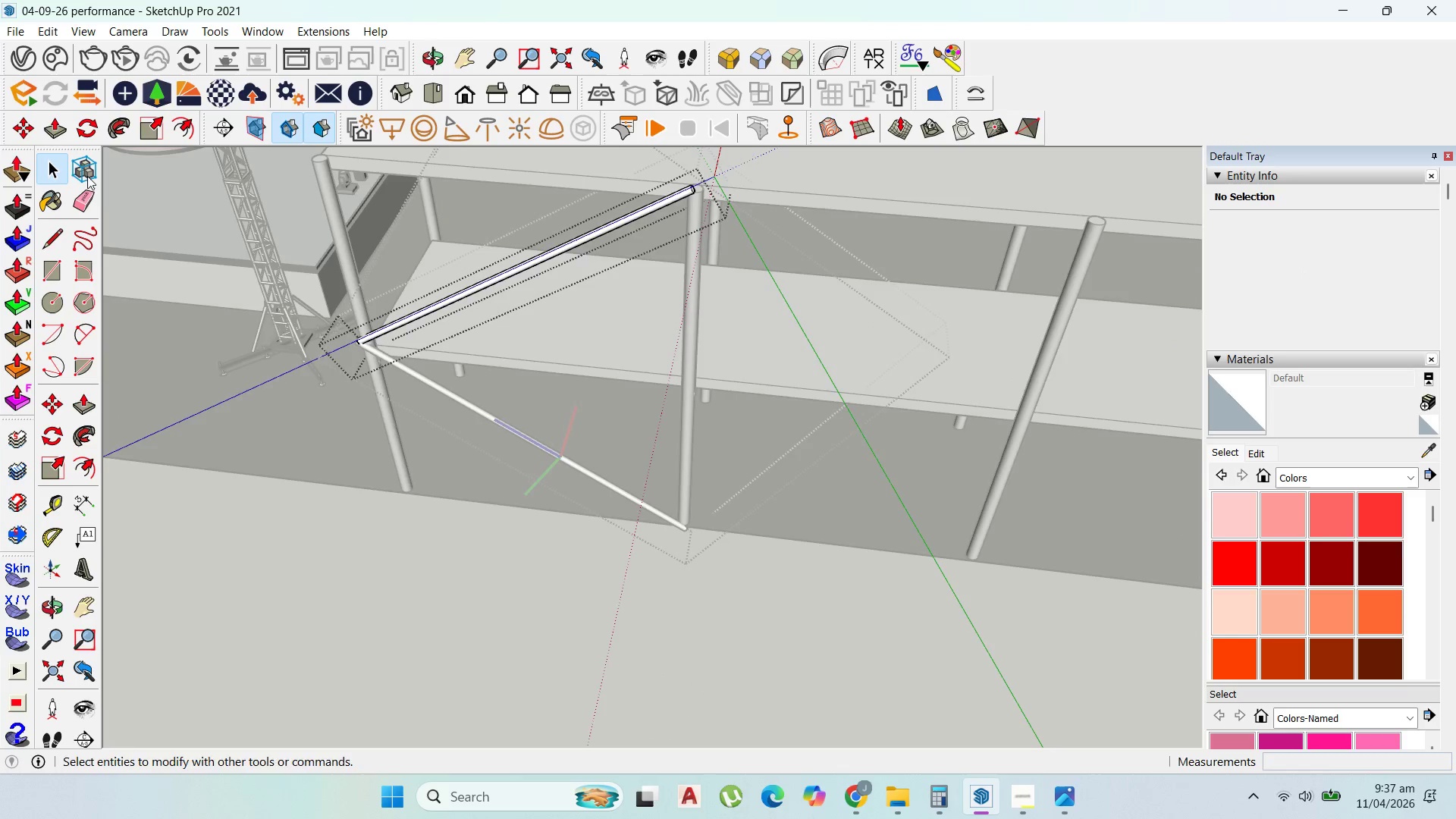 
key(Escape)
 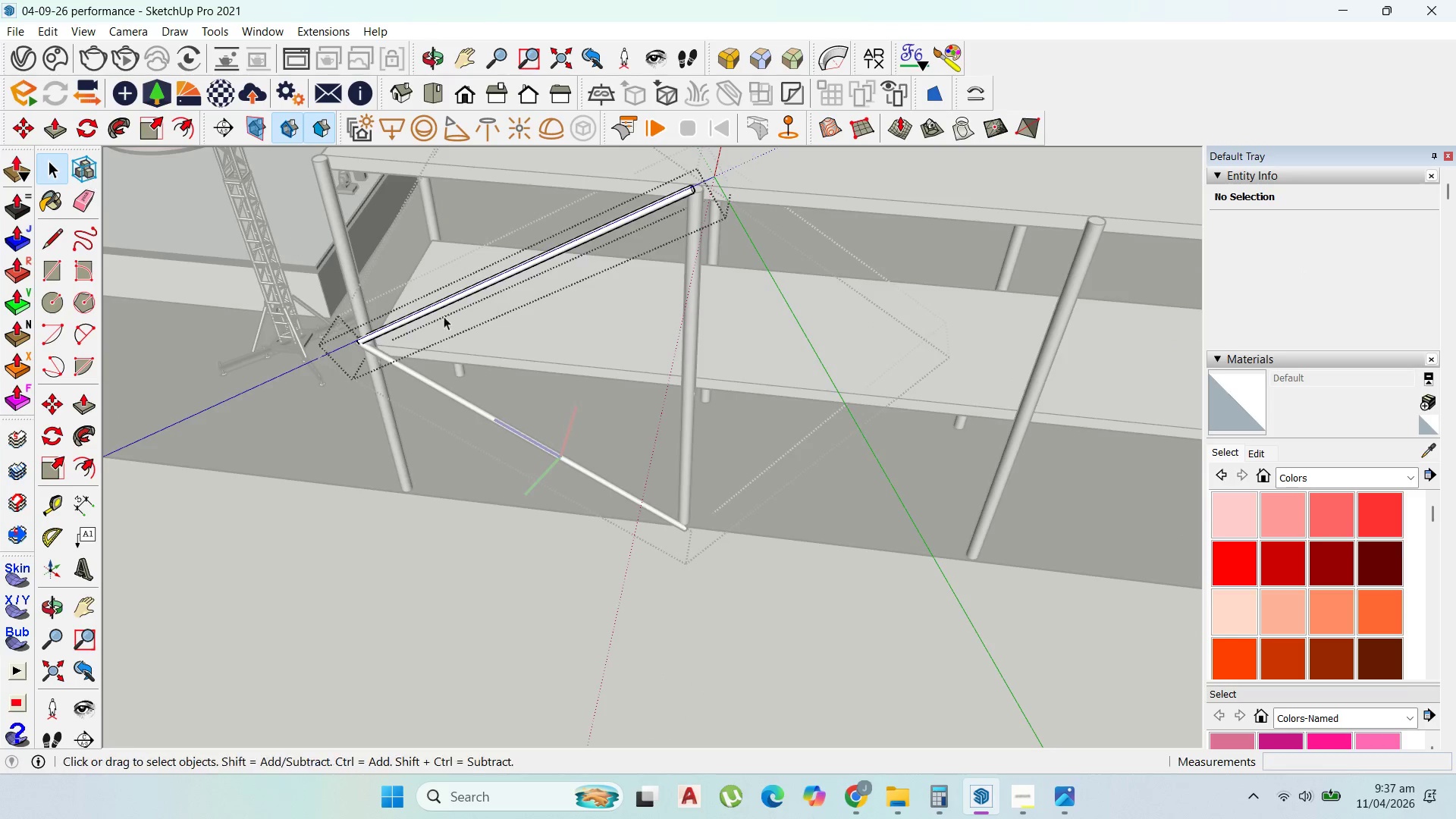 
key(Escape)
 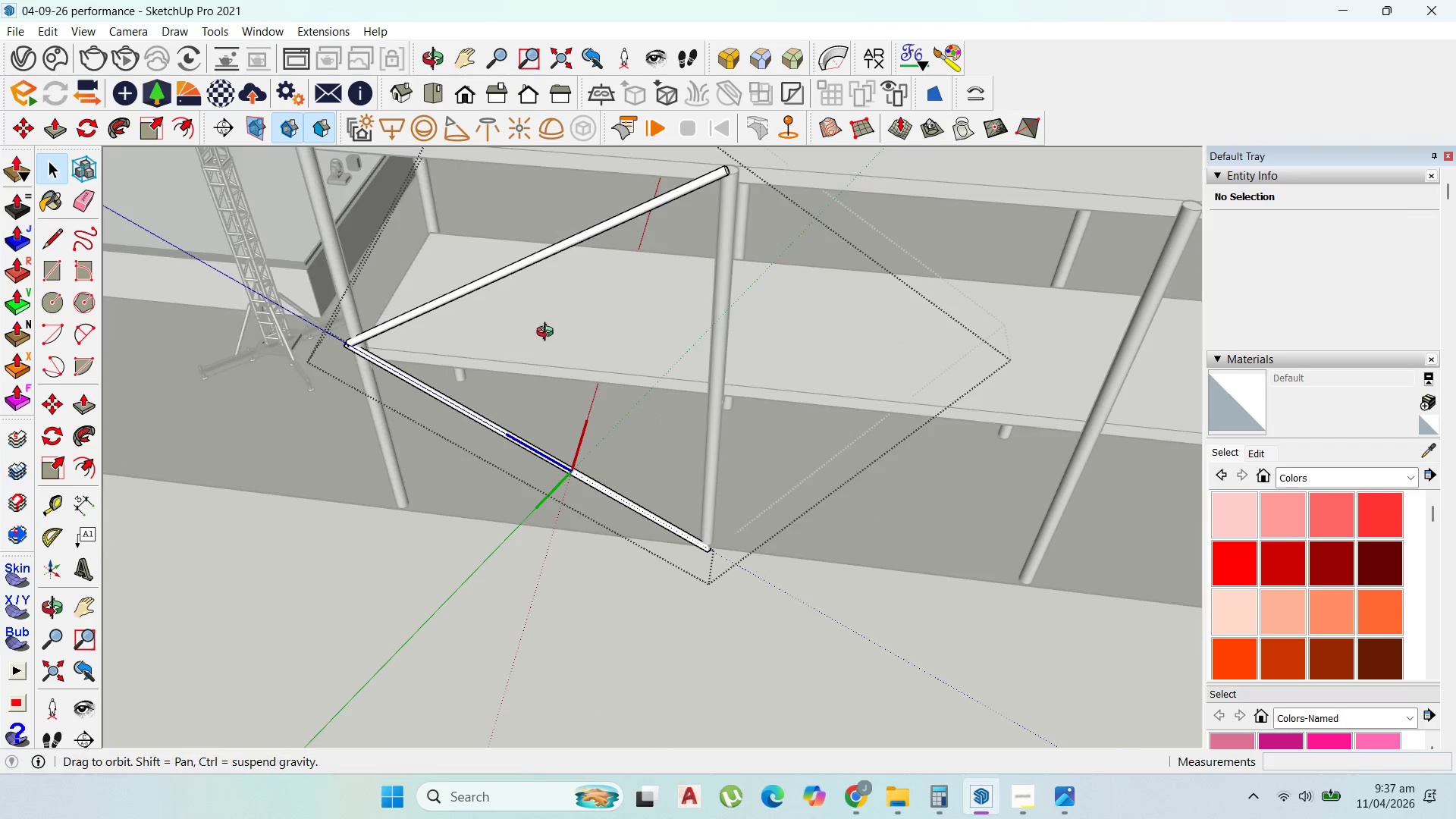 
scroll: coordinate [453, 322], scroll_direction: up, amount: 1.0
 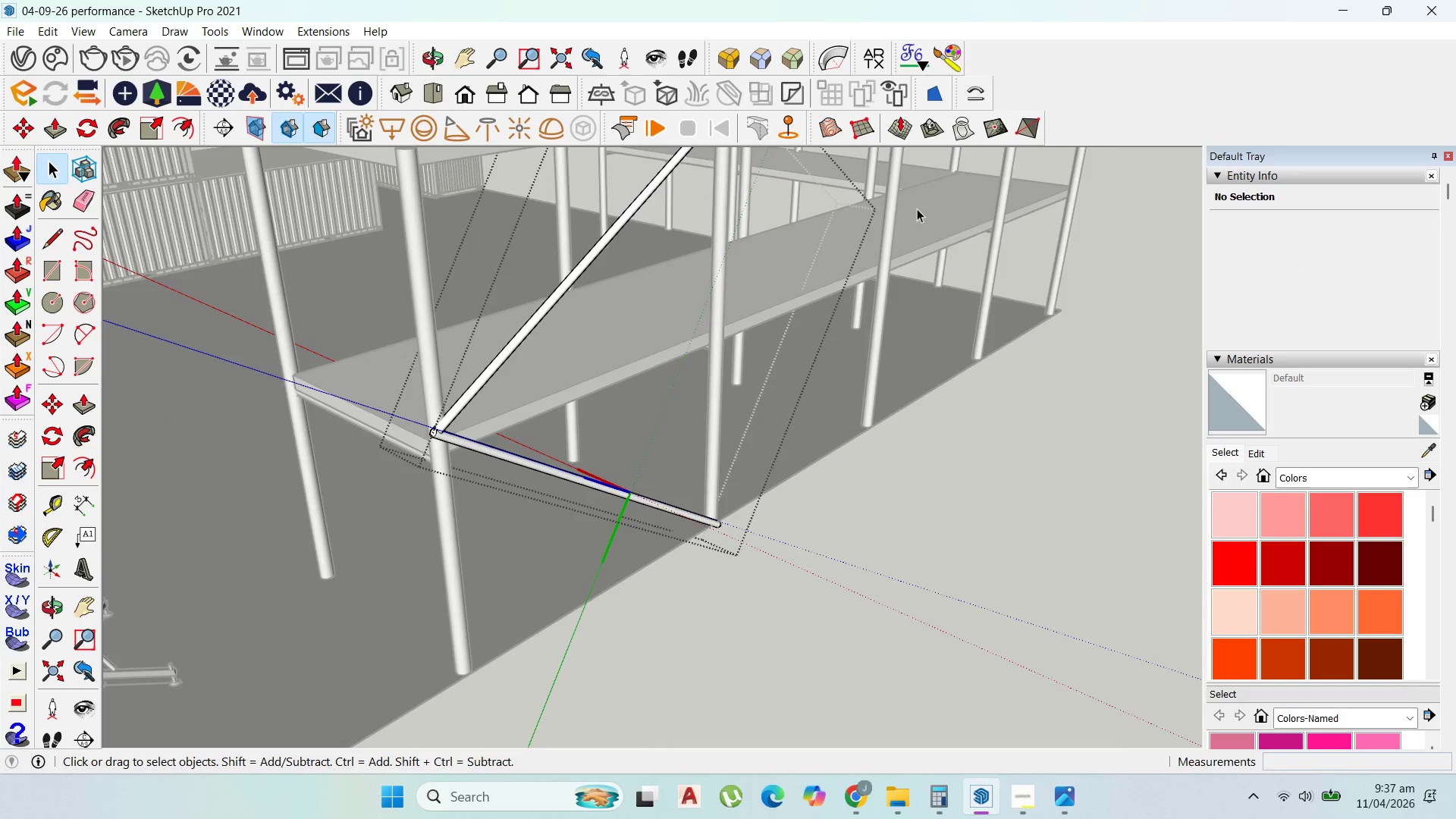 
key(Escape)
 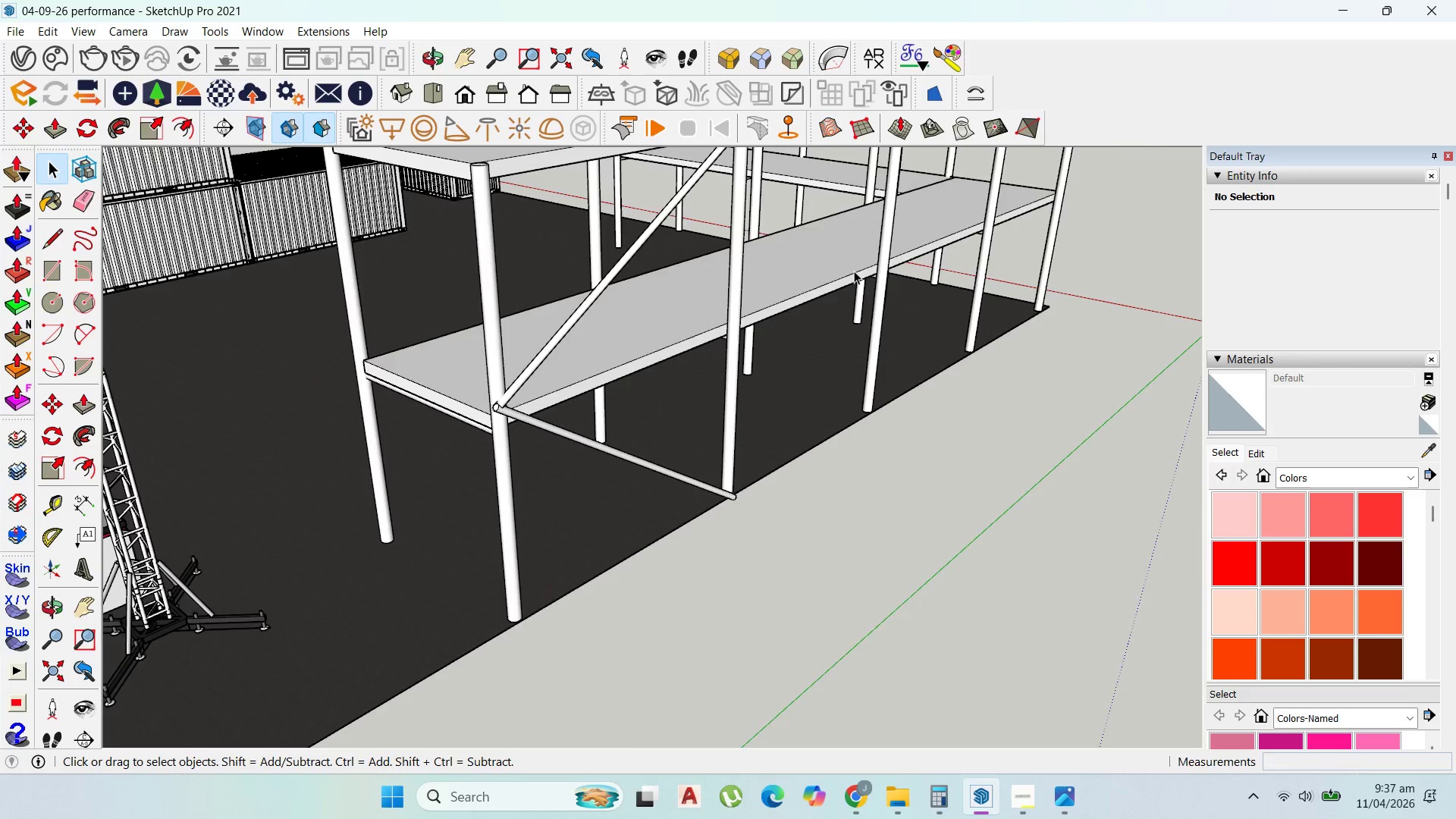 
key(Escape)
 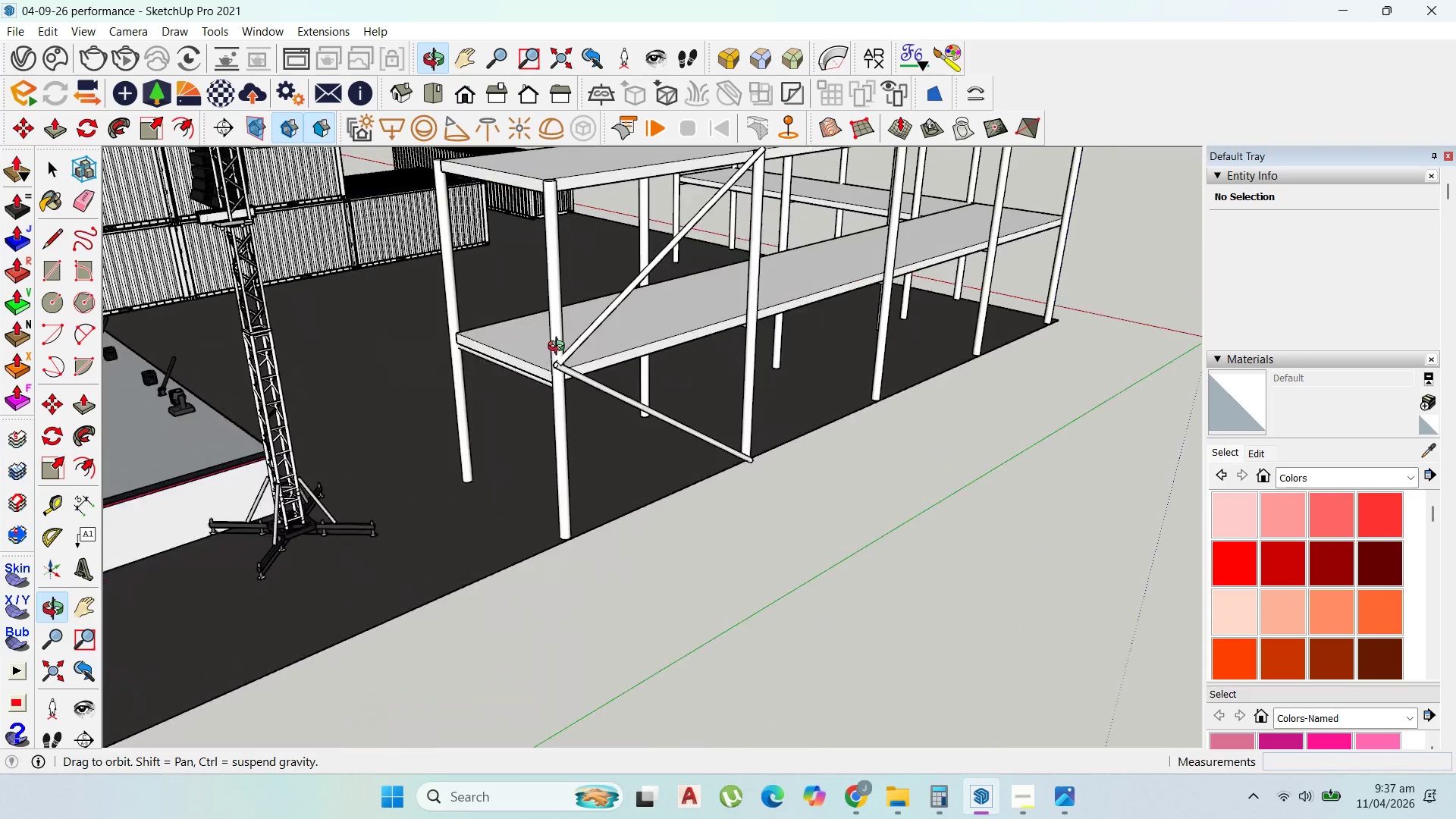 
scroll: coordinate [667, 364], scroll_direction: down, amount: 10.0
 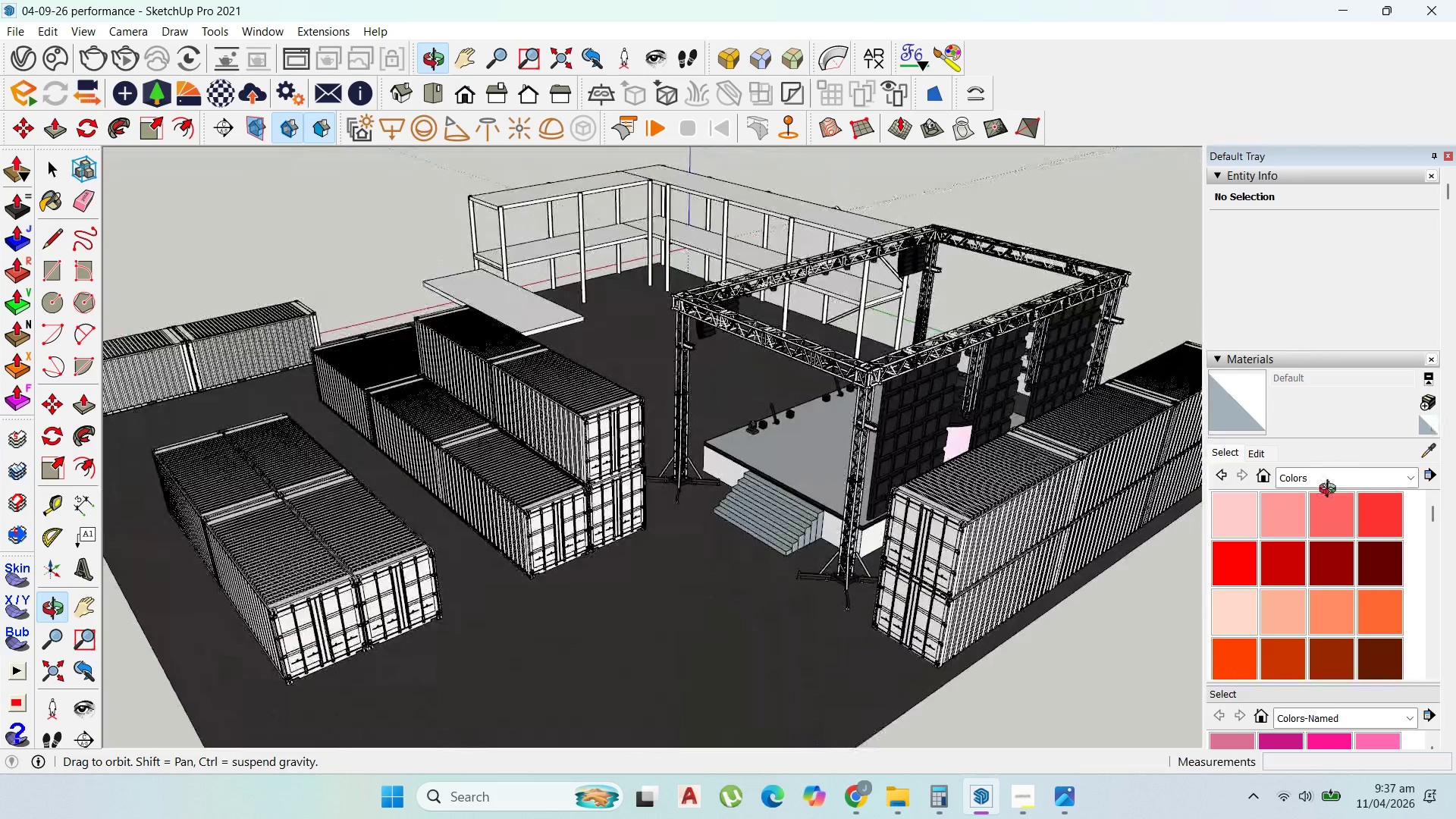 
scroll: coordinate [563, 353], scroll_direction: up, amount: 8.0
 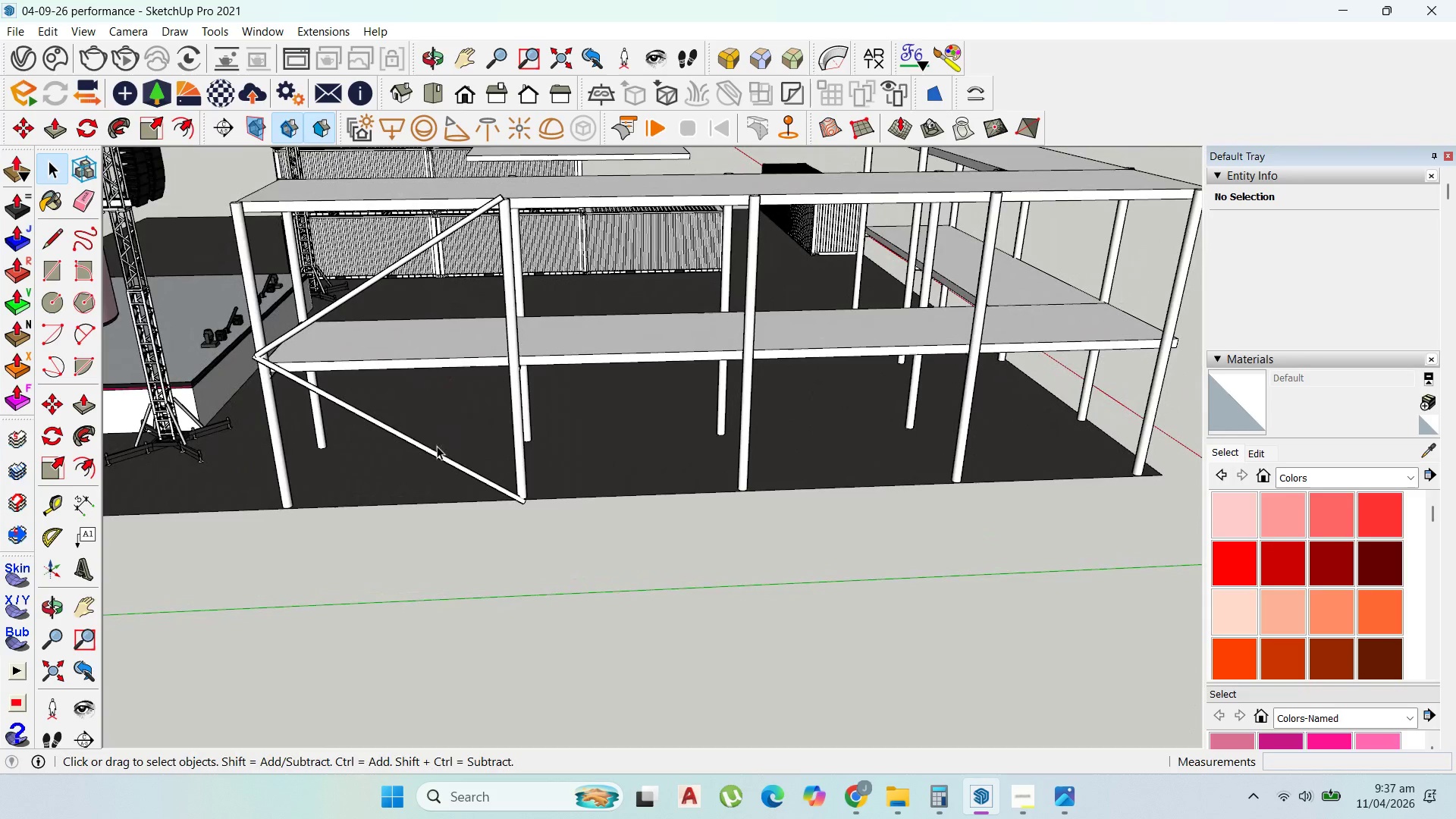 
left_click([435, 447])
 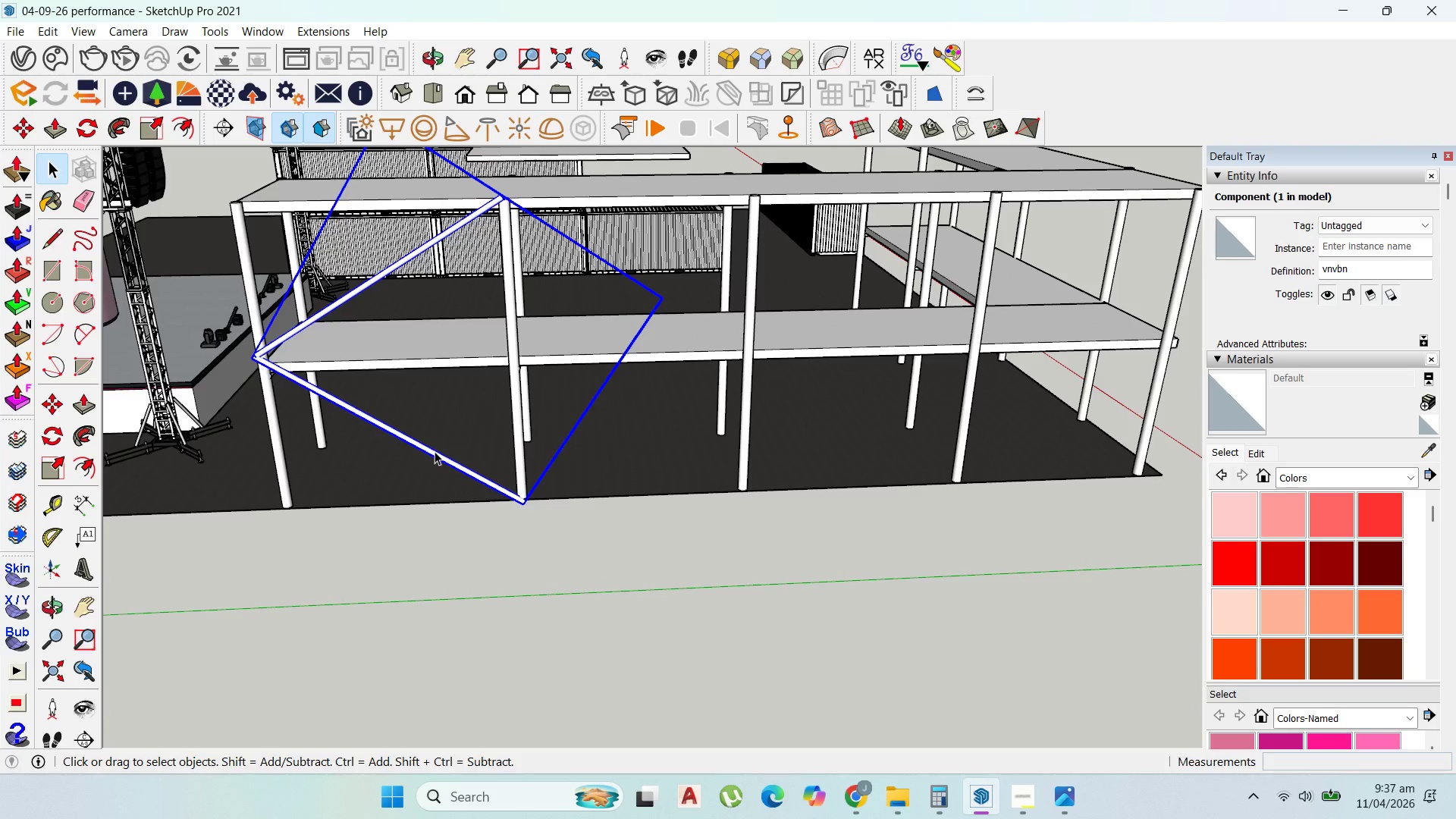 
double_click([435, 451])
 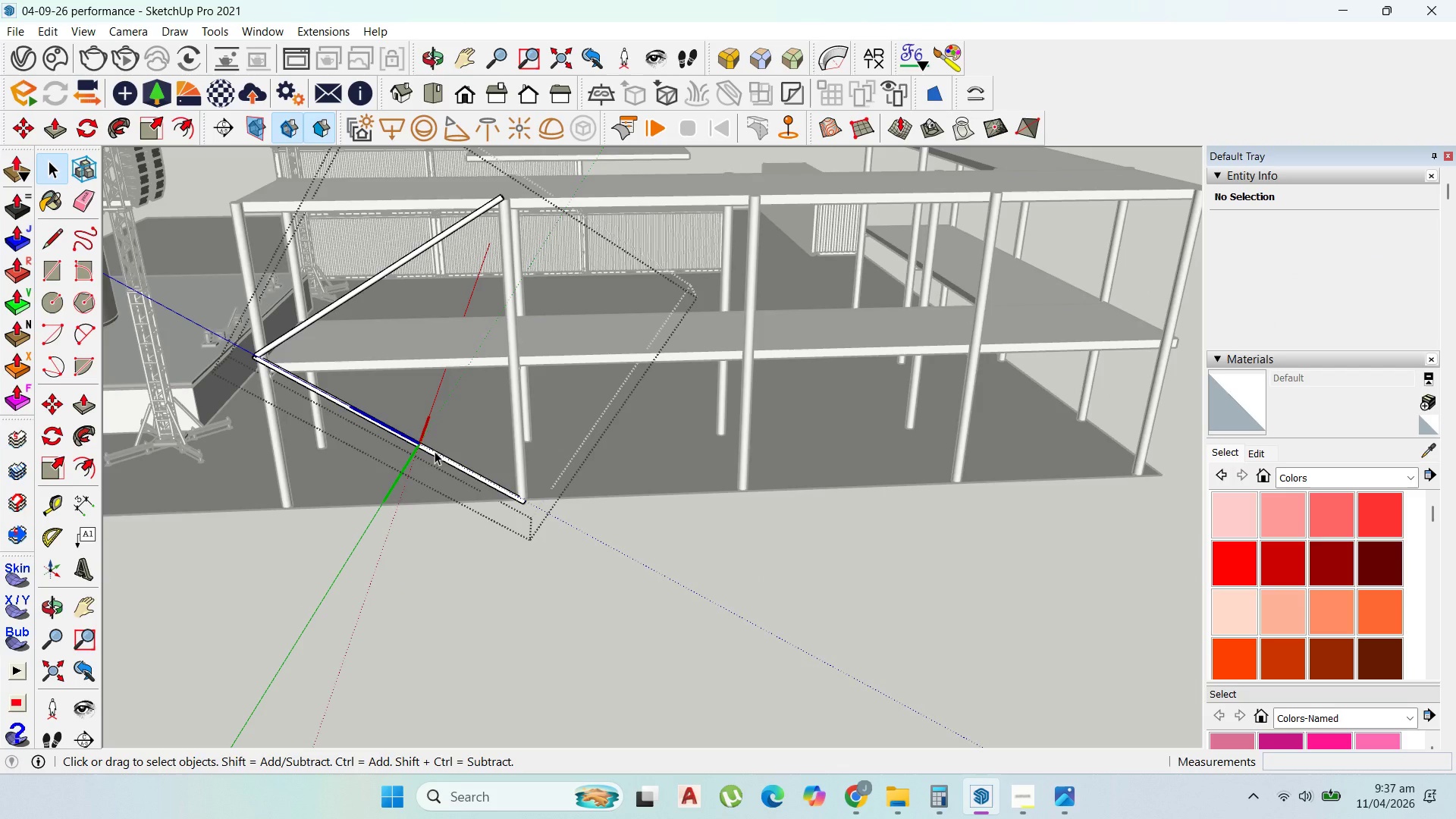 
wait(9.02)
 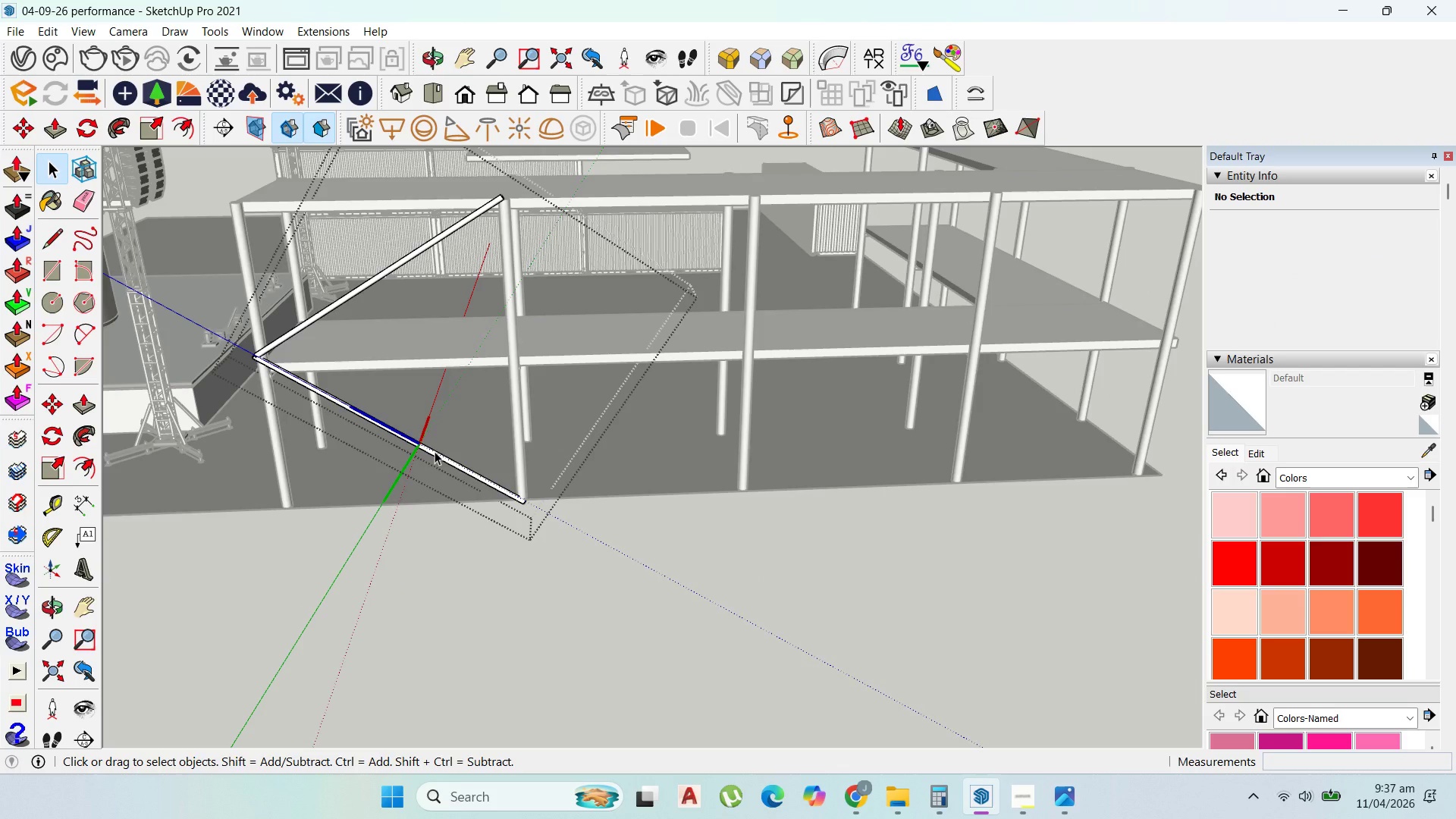 
key(Escape)
 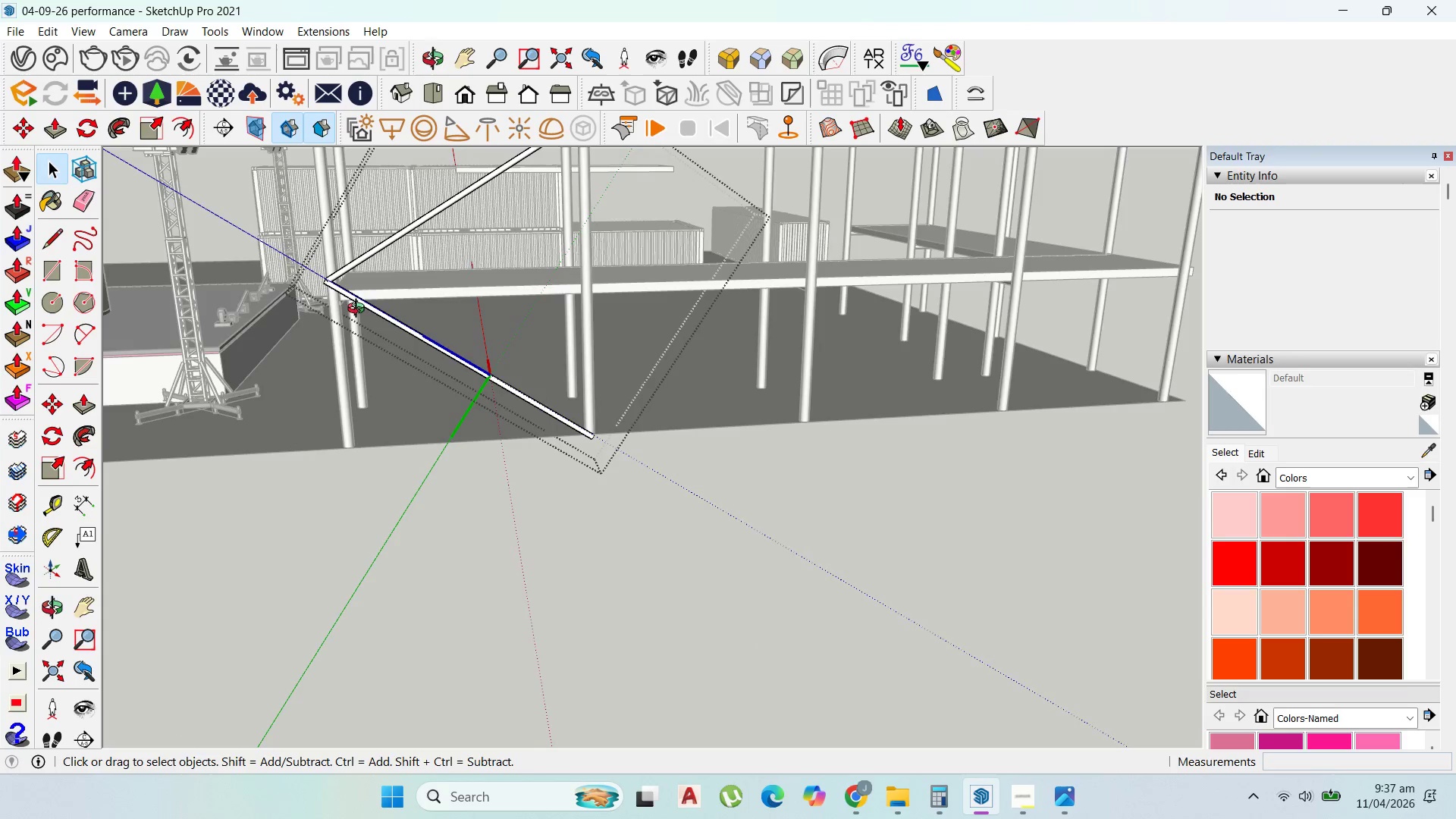 
key(Escape)
 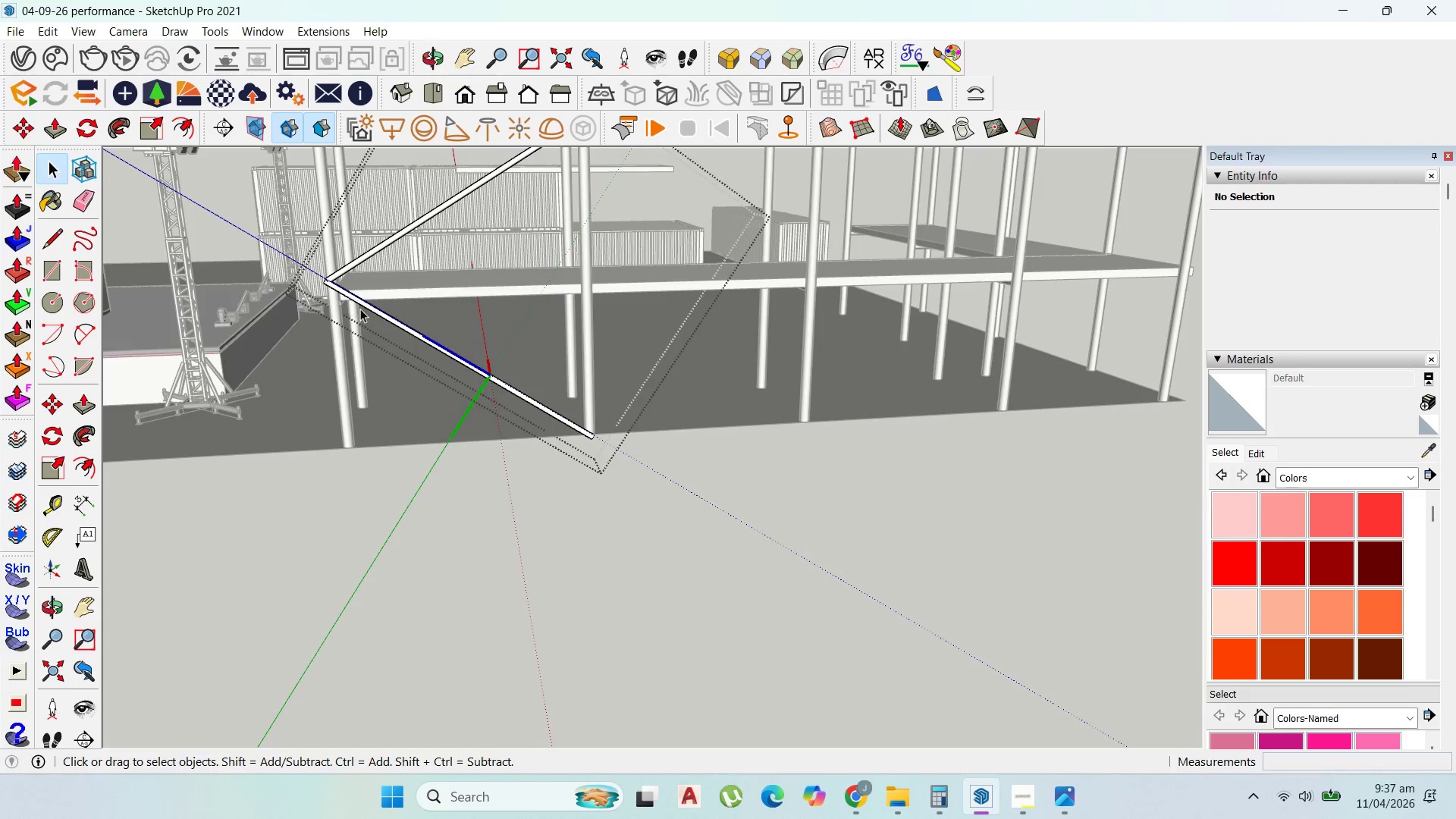 
key(Escape)
 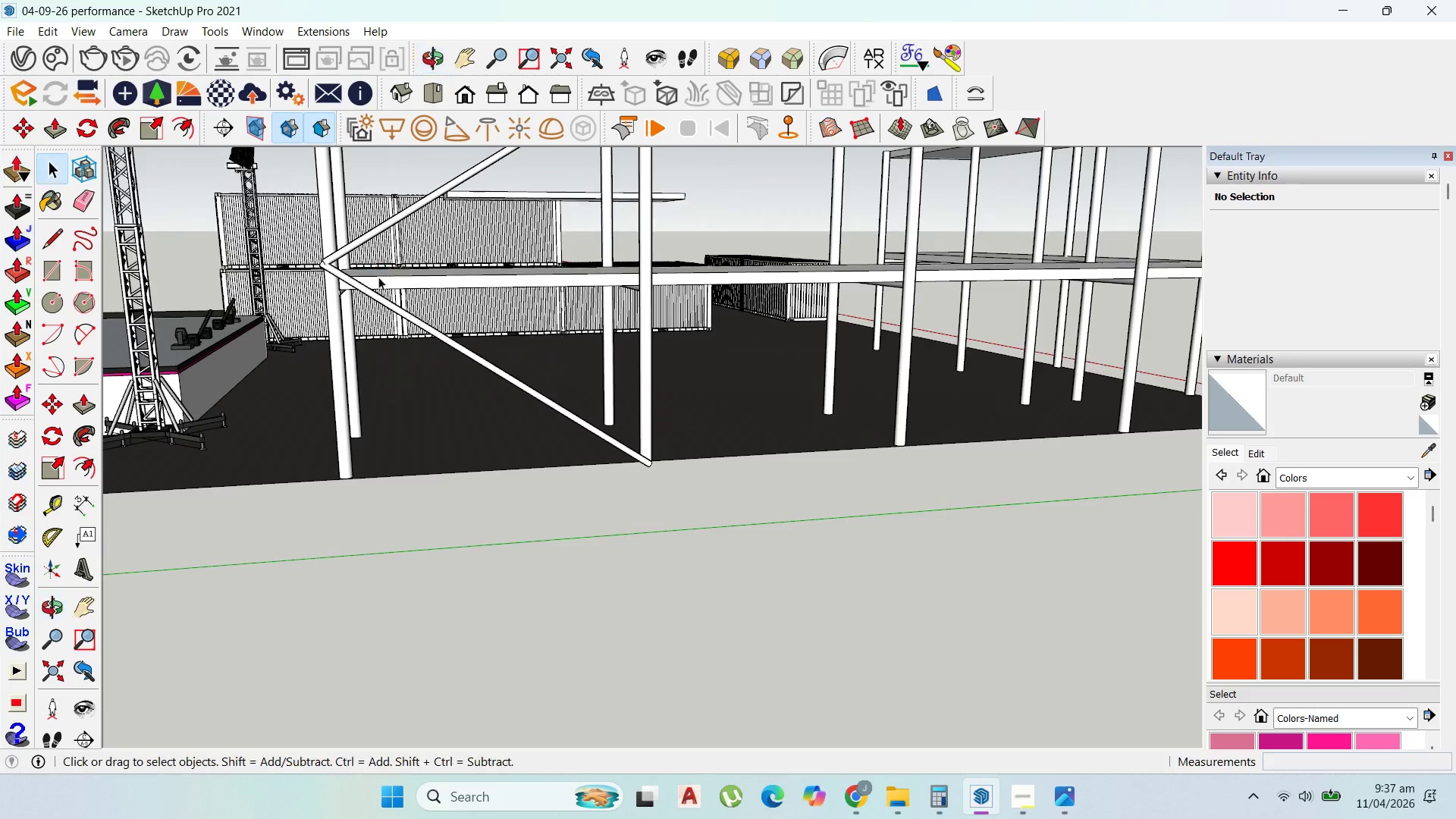 
scroll: coordinate [360, 308], scroll_direction: up, amount: 2.0
 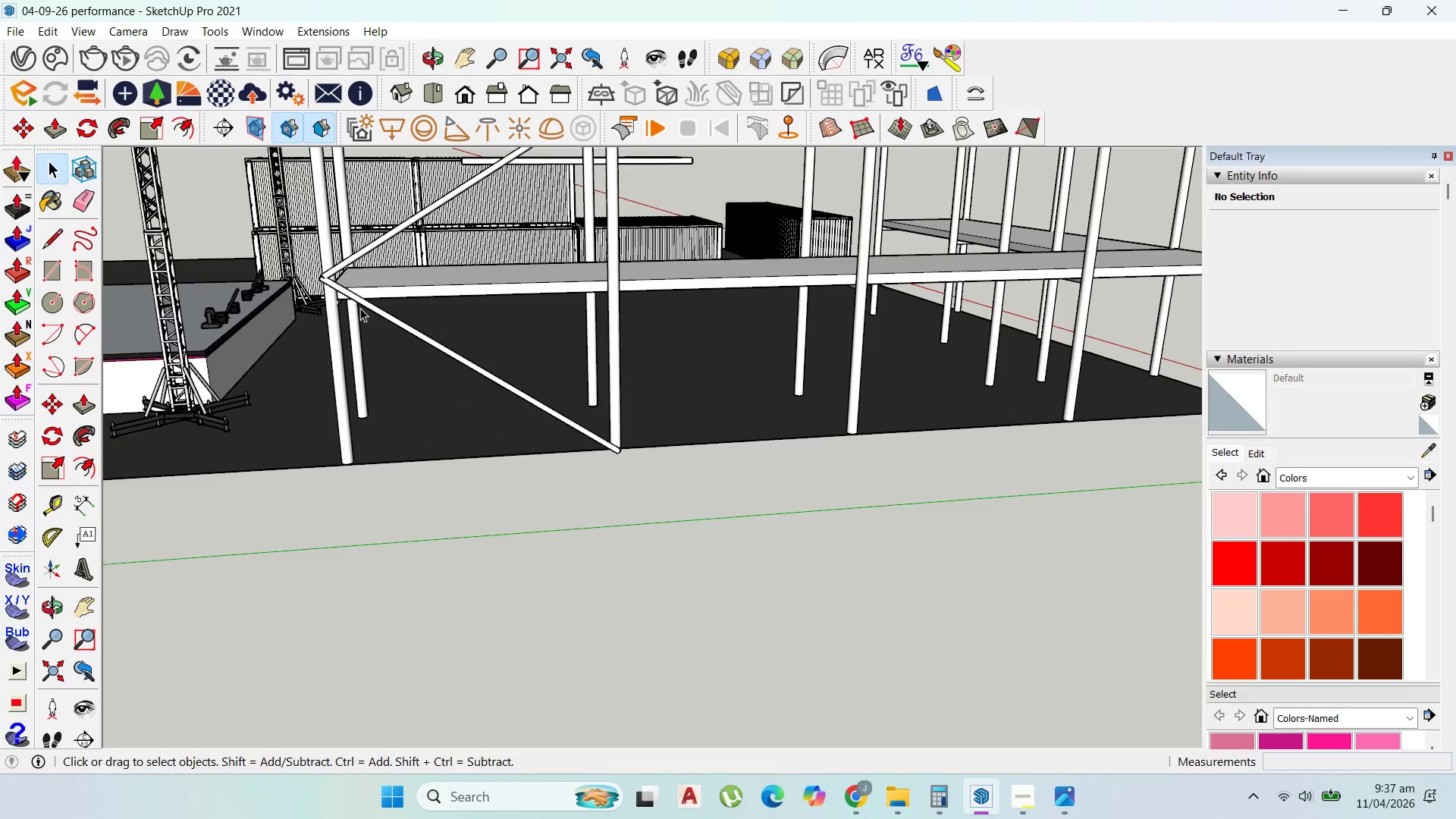 
left_click([356, 284])
 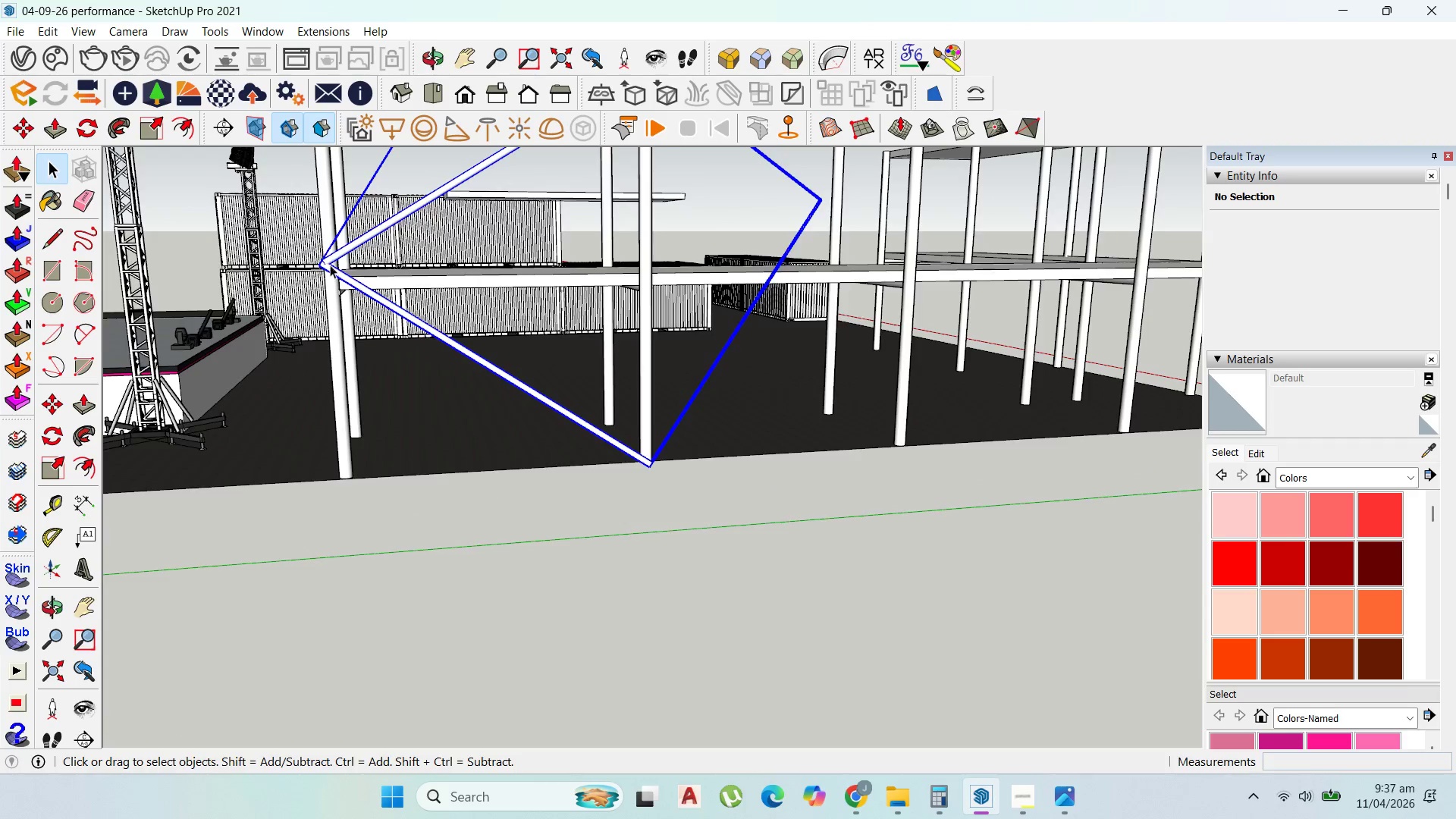 
double_click([333, 272])
 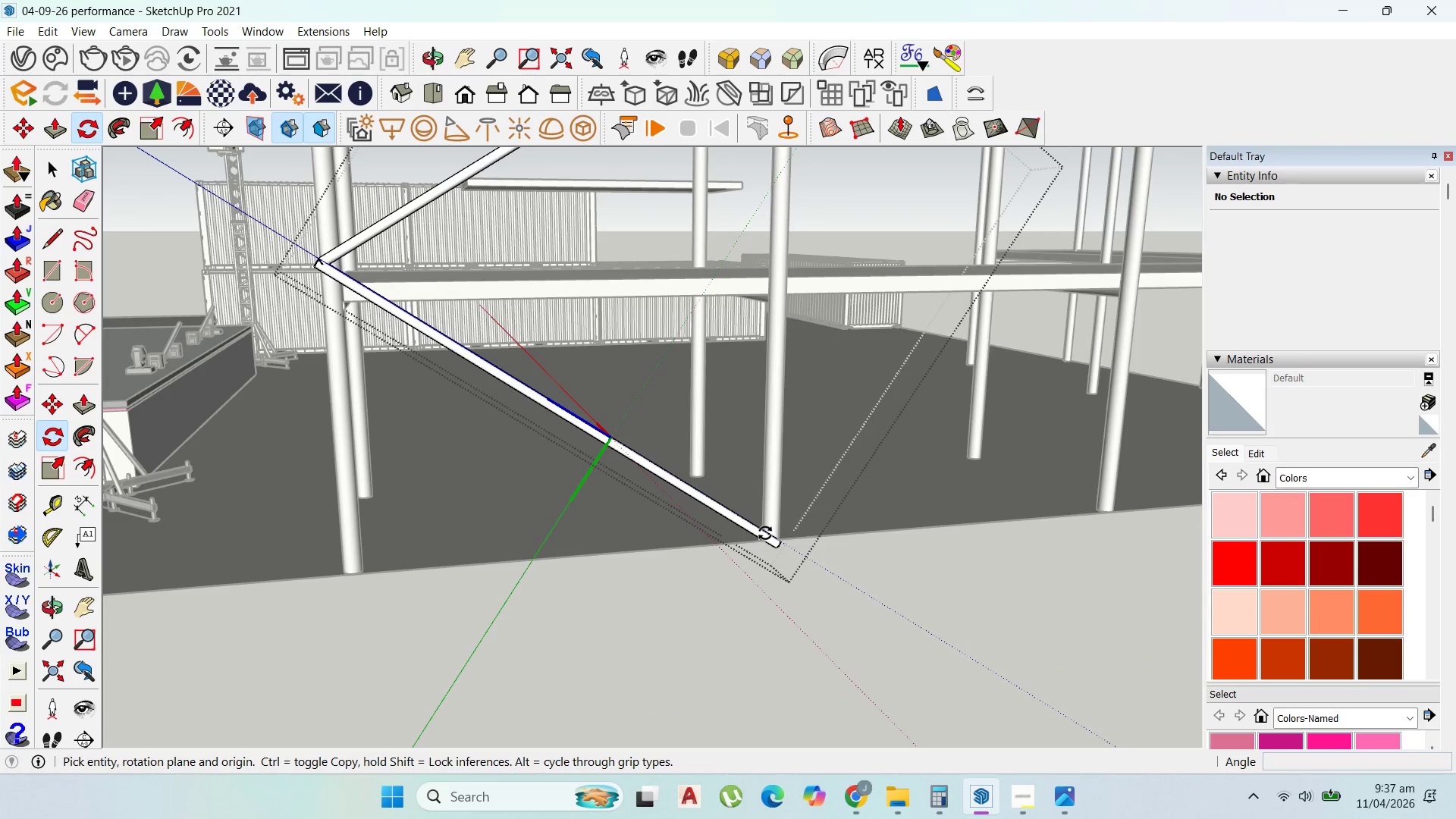 
scroll: coordinate [331, 262], scroll_direction: up, amount: 4.0
 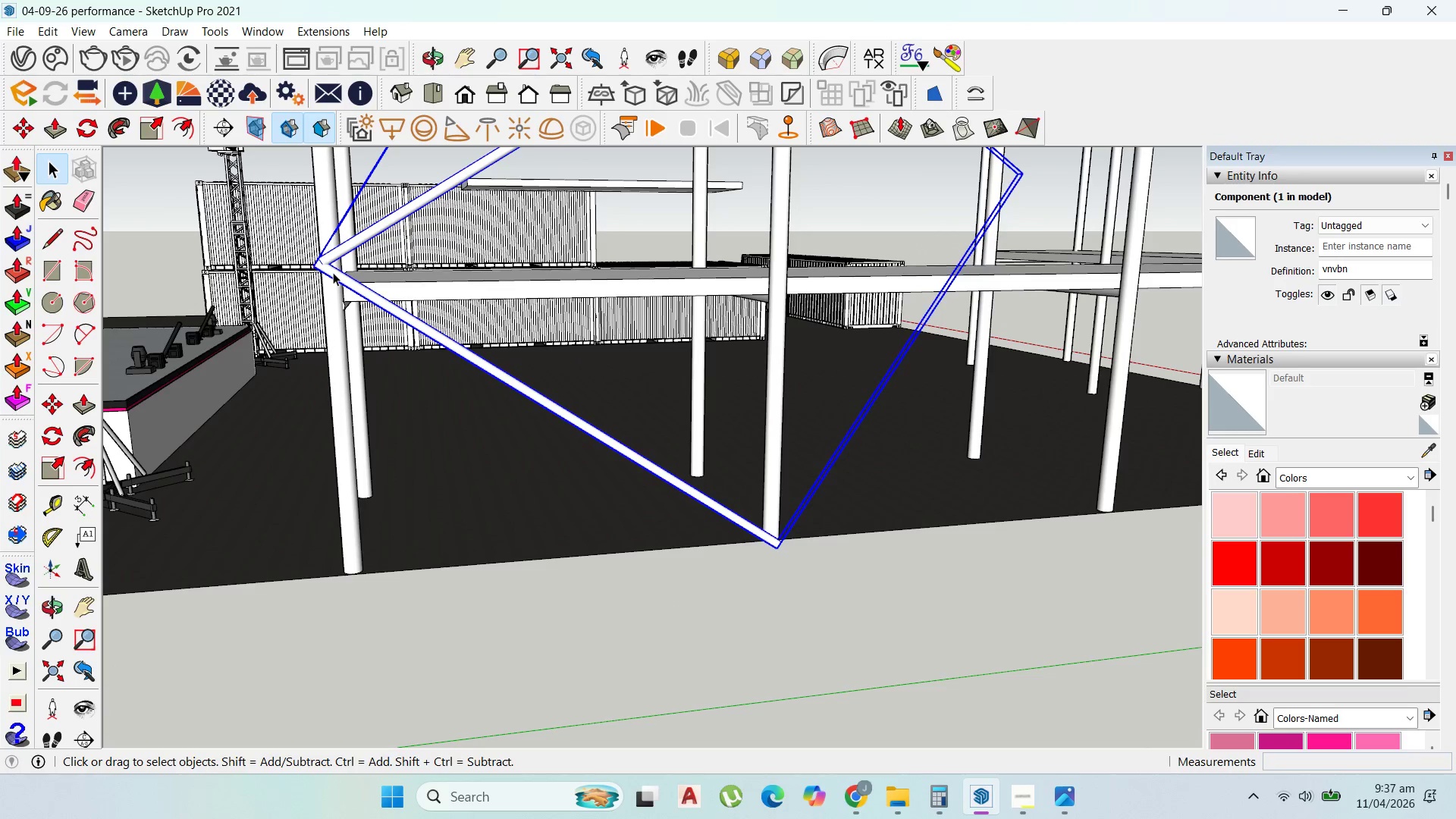 
key(ArrowRight)
 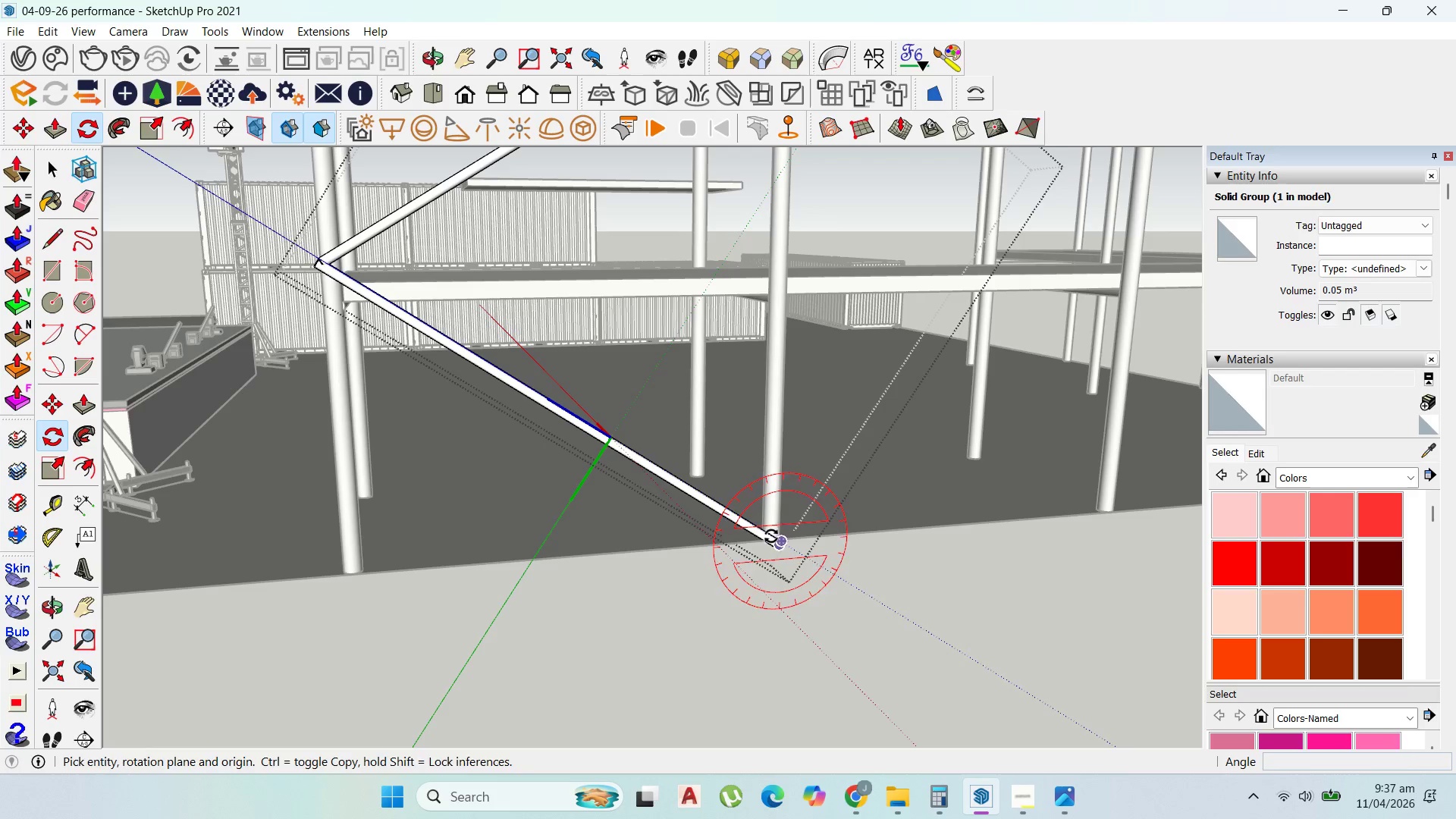 
left_click([771, 536])
 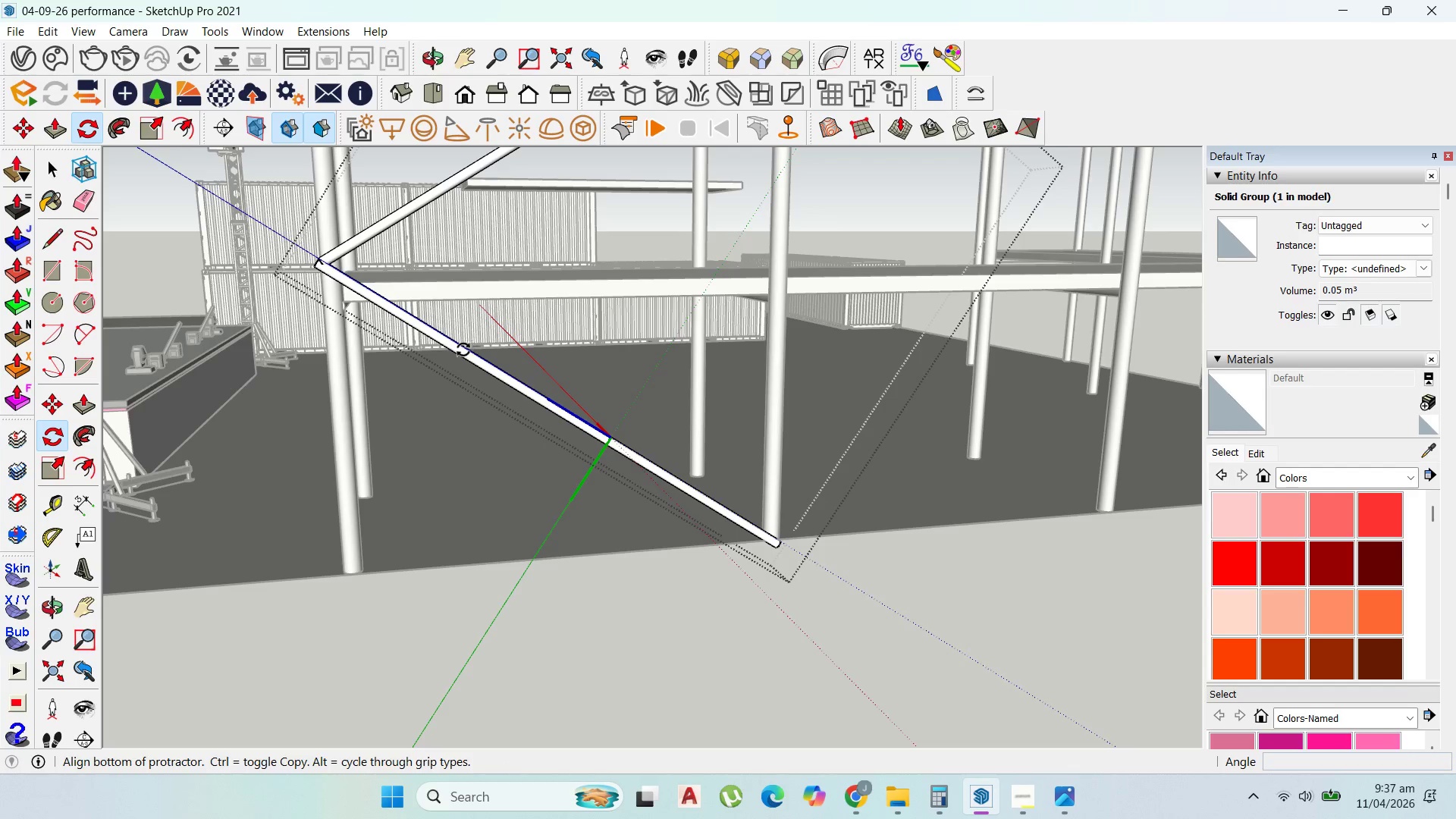 
key(Escape)
 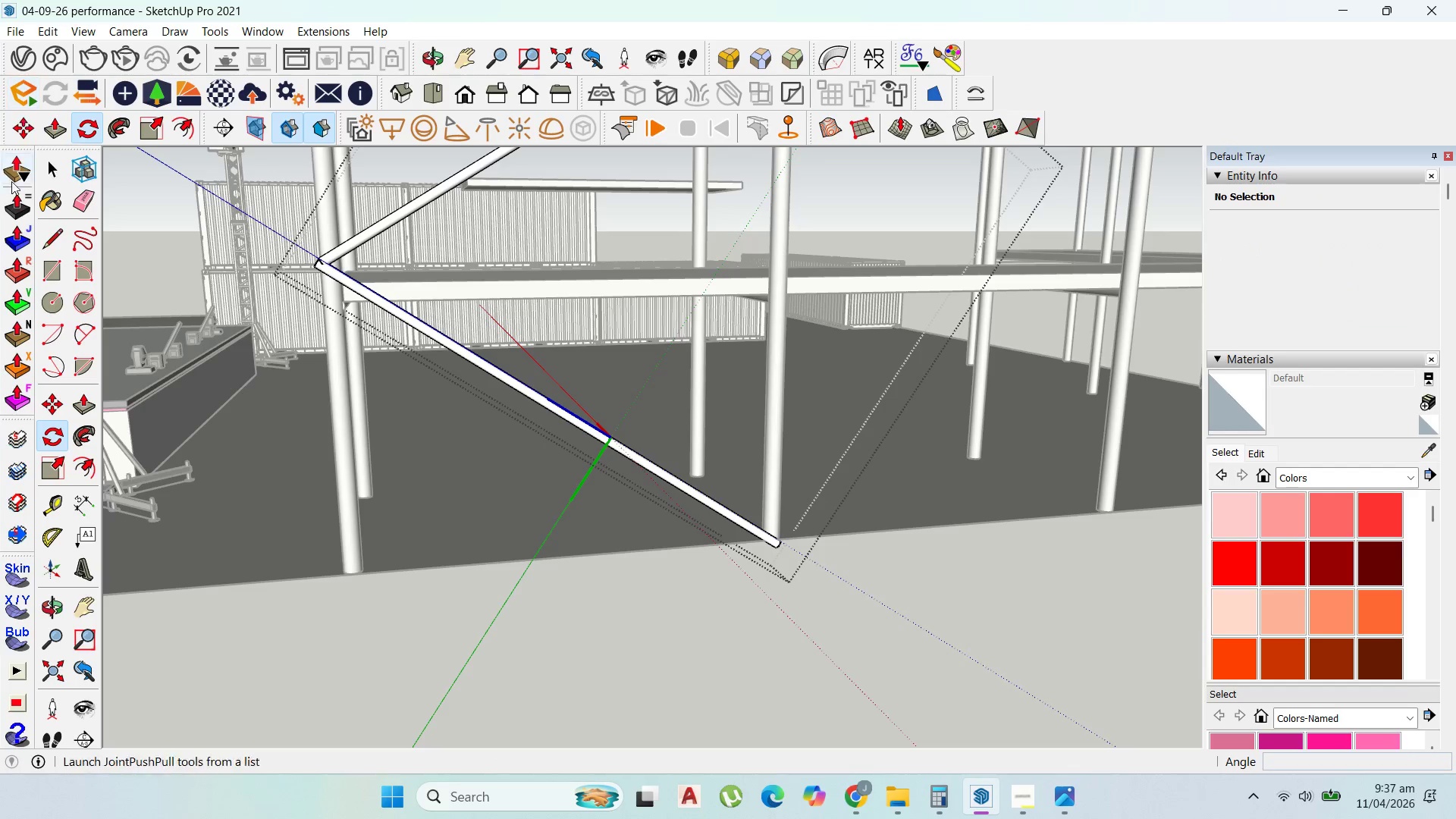 
left_click([46, 177])
 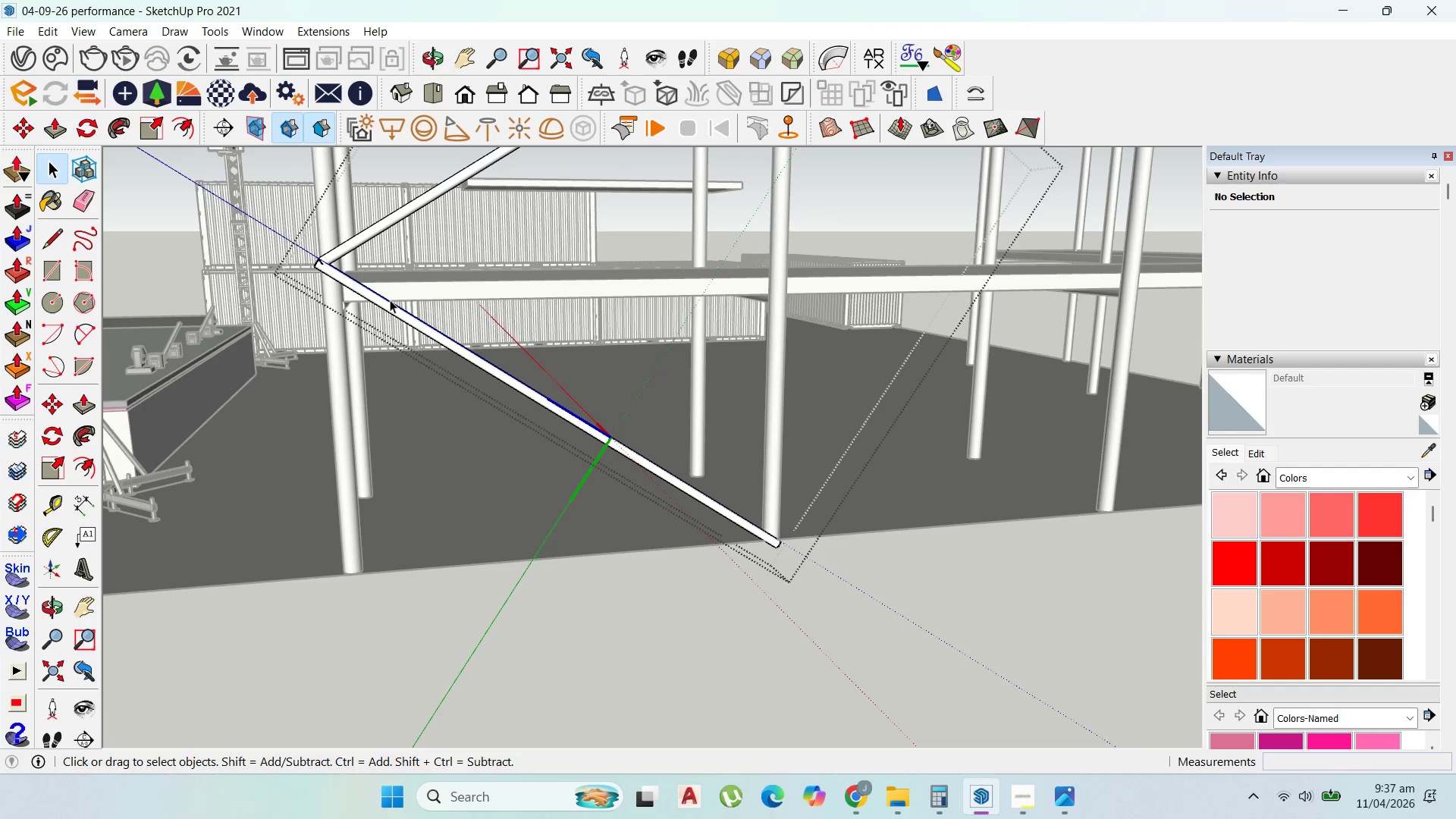 
left_click([391, 302])
 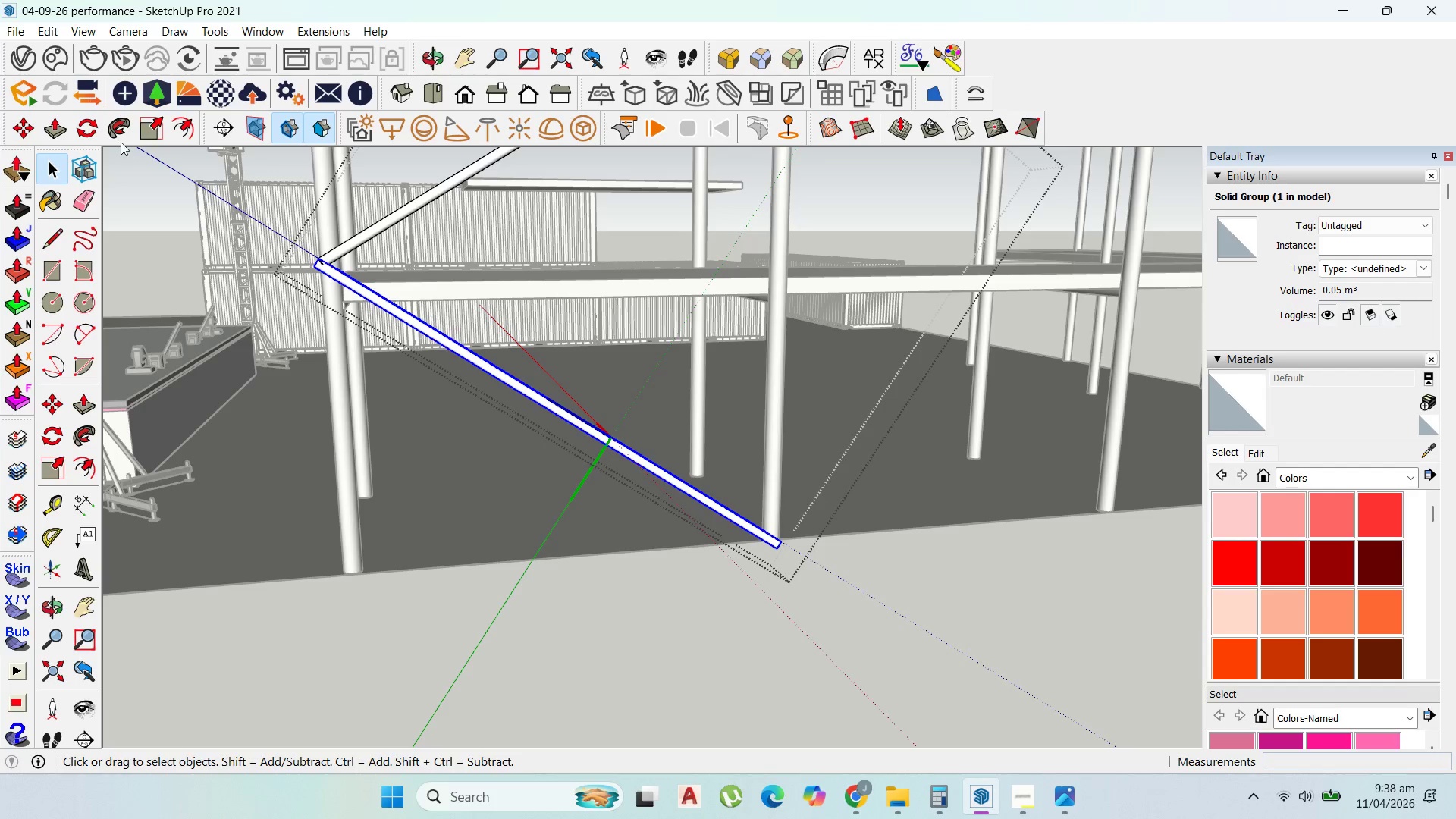 
left_click([81, 127])
 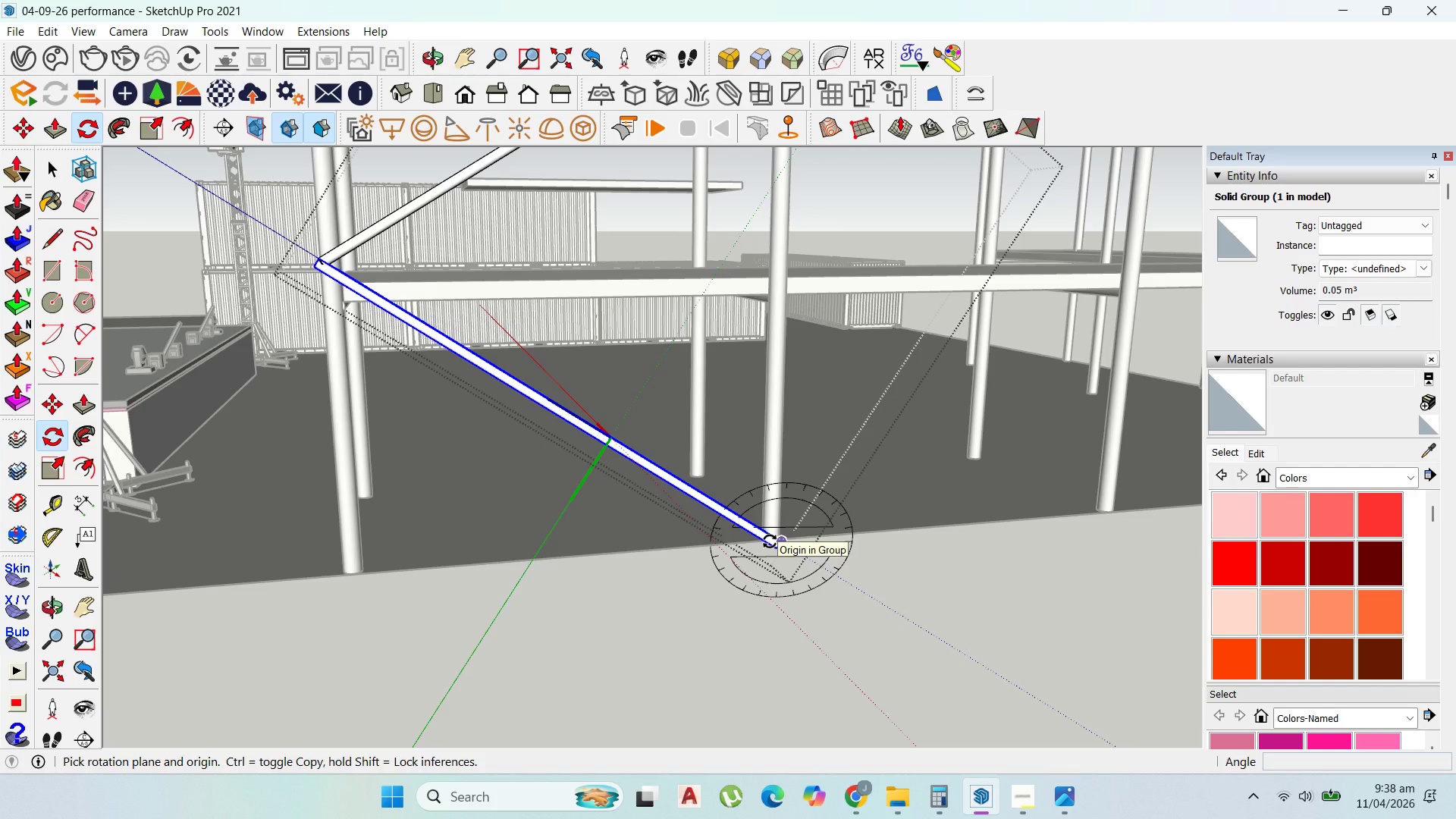 
key(ArrowRight)
 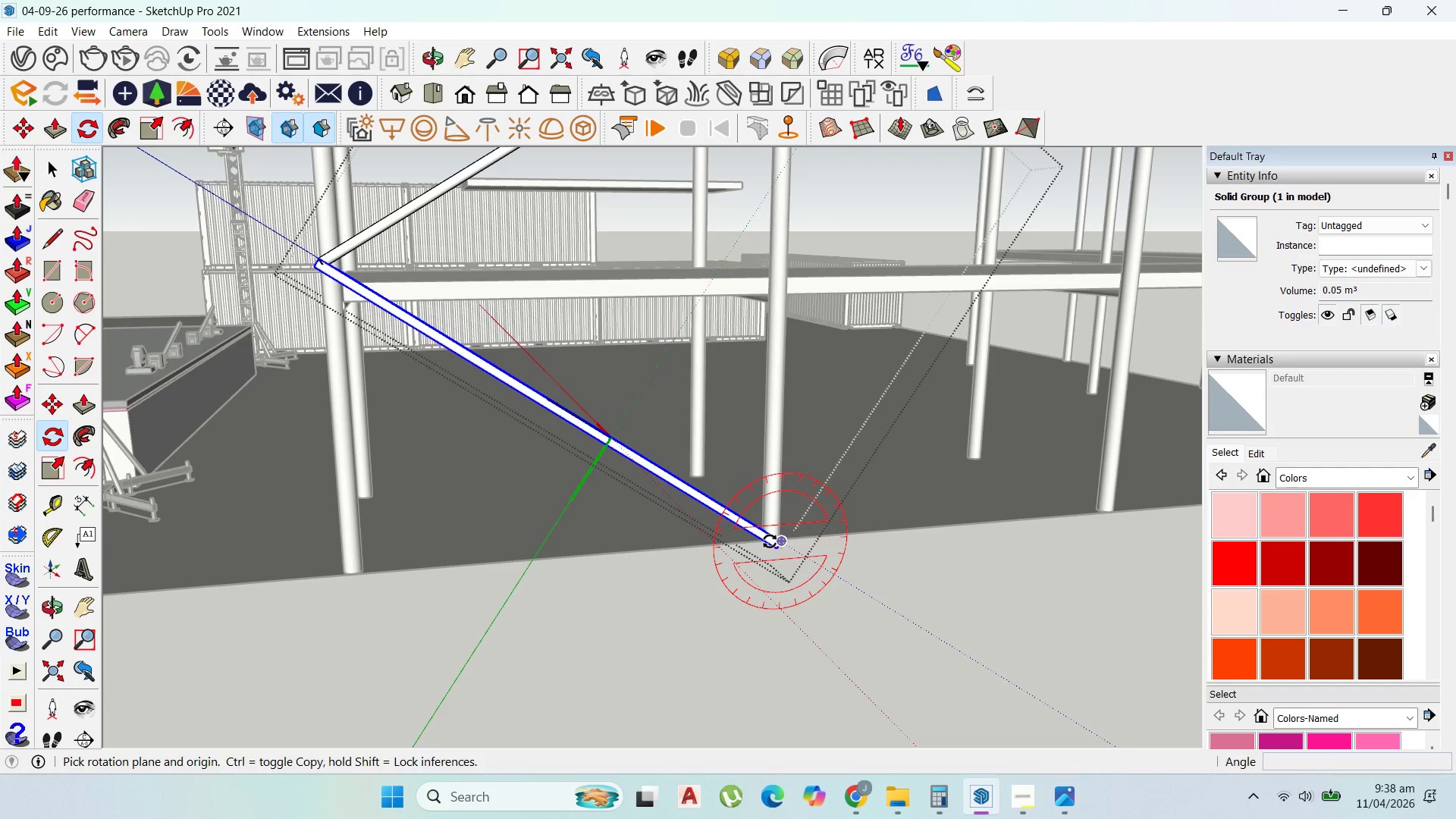 
left_click([770, 541])
 